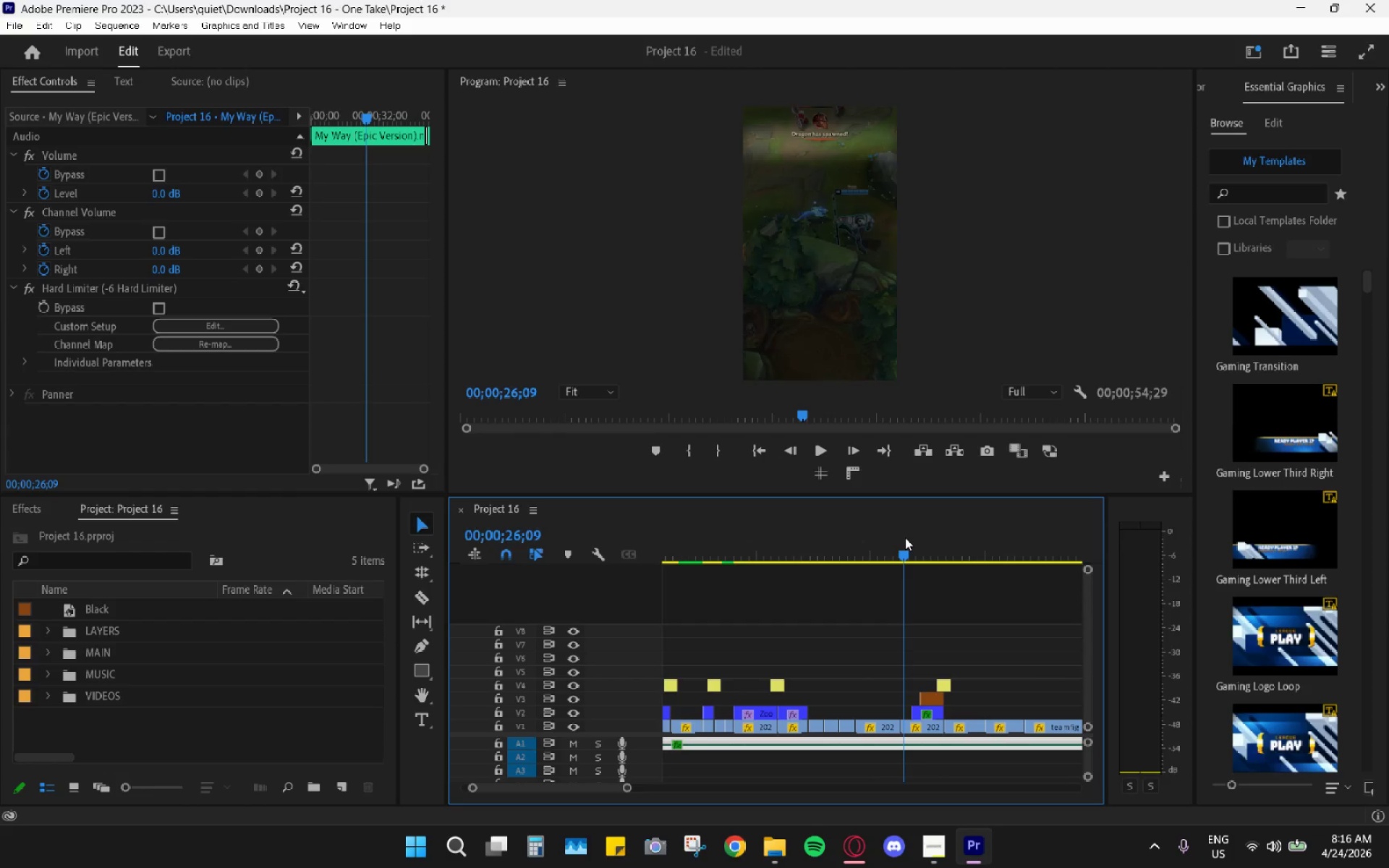 
key(Space)
 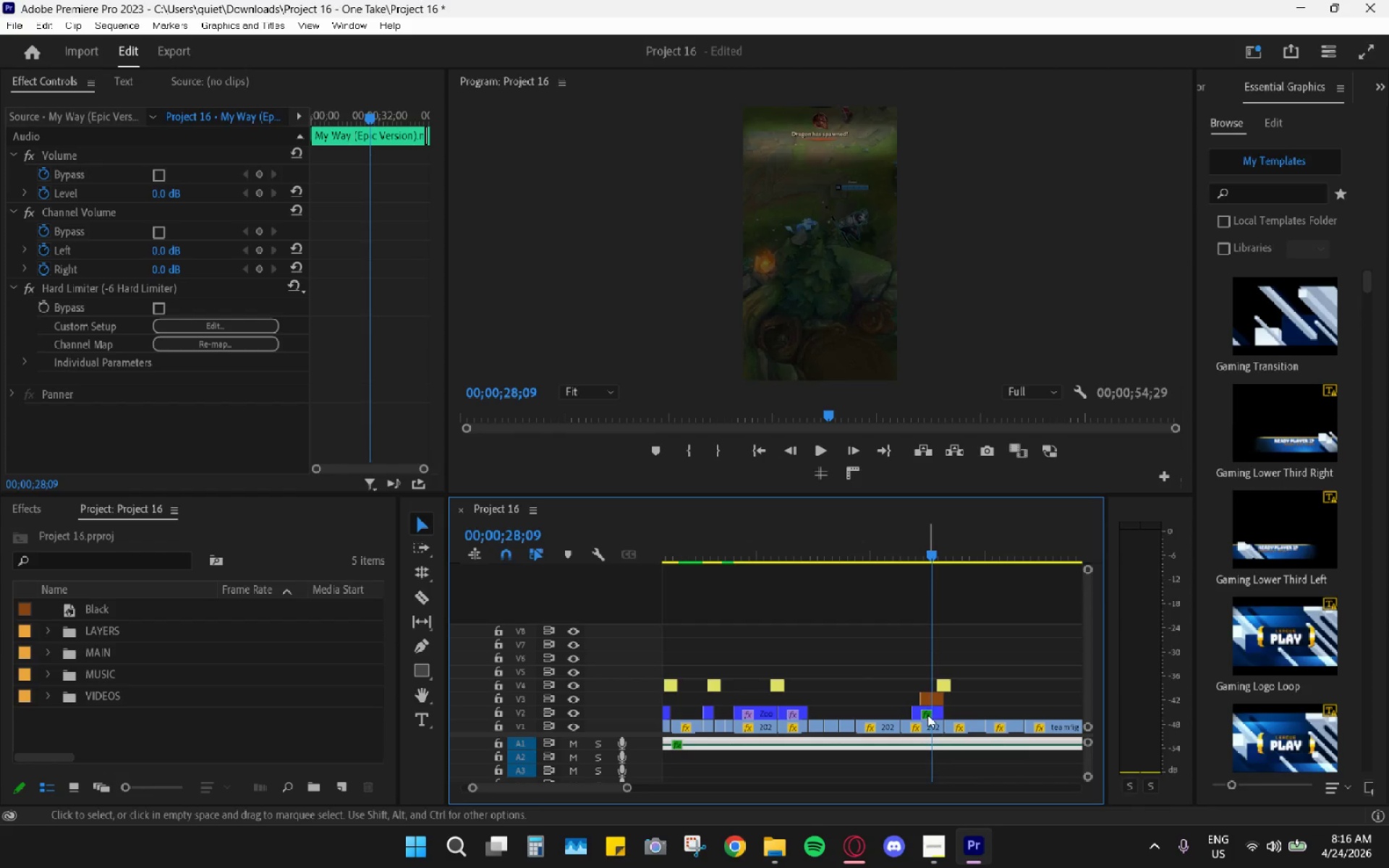 
left_click([927, 715])
 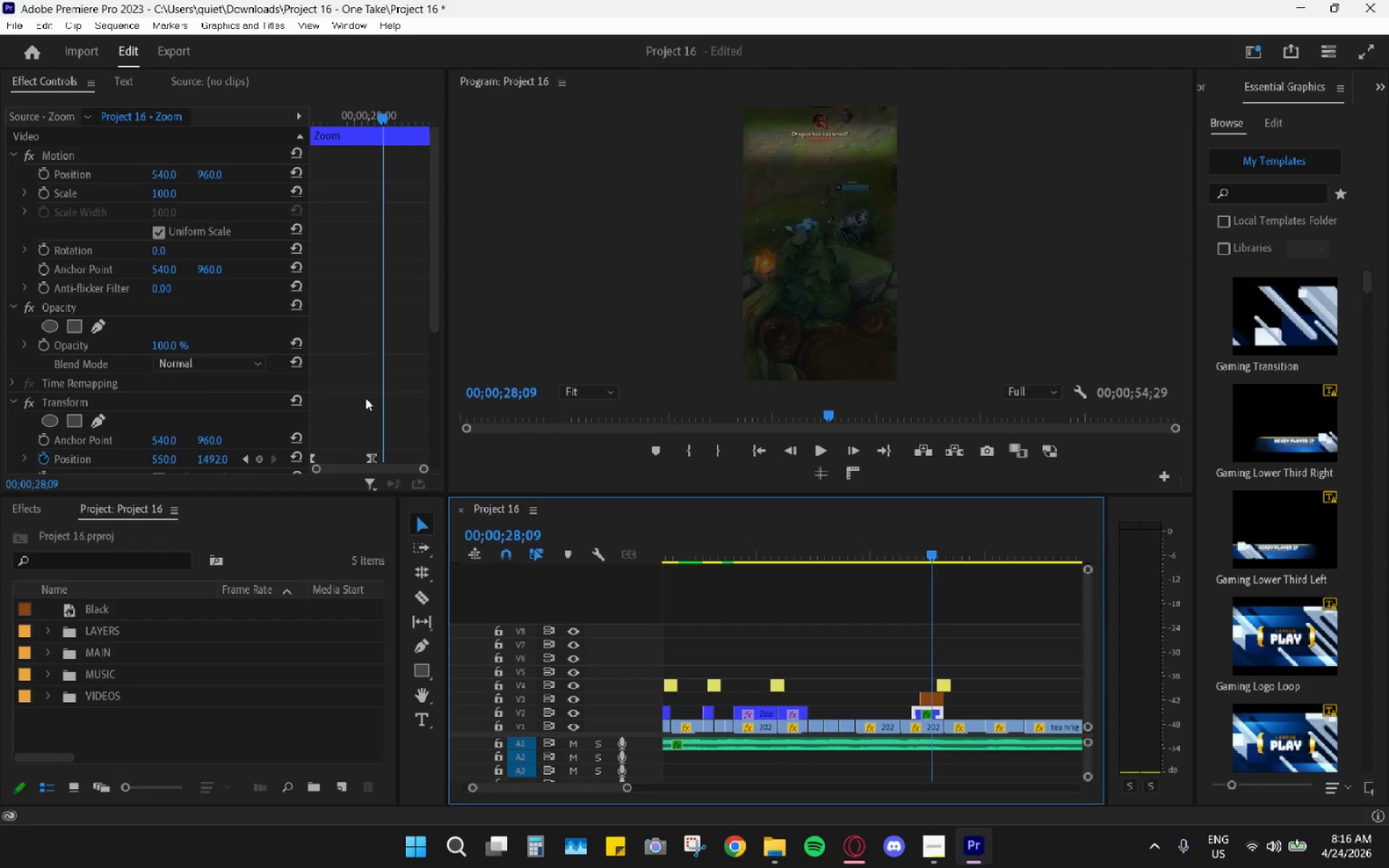 
scroll: coordinate [365, 412], scroll_direction: down, amount: 4.0
 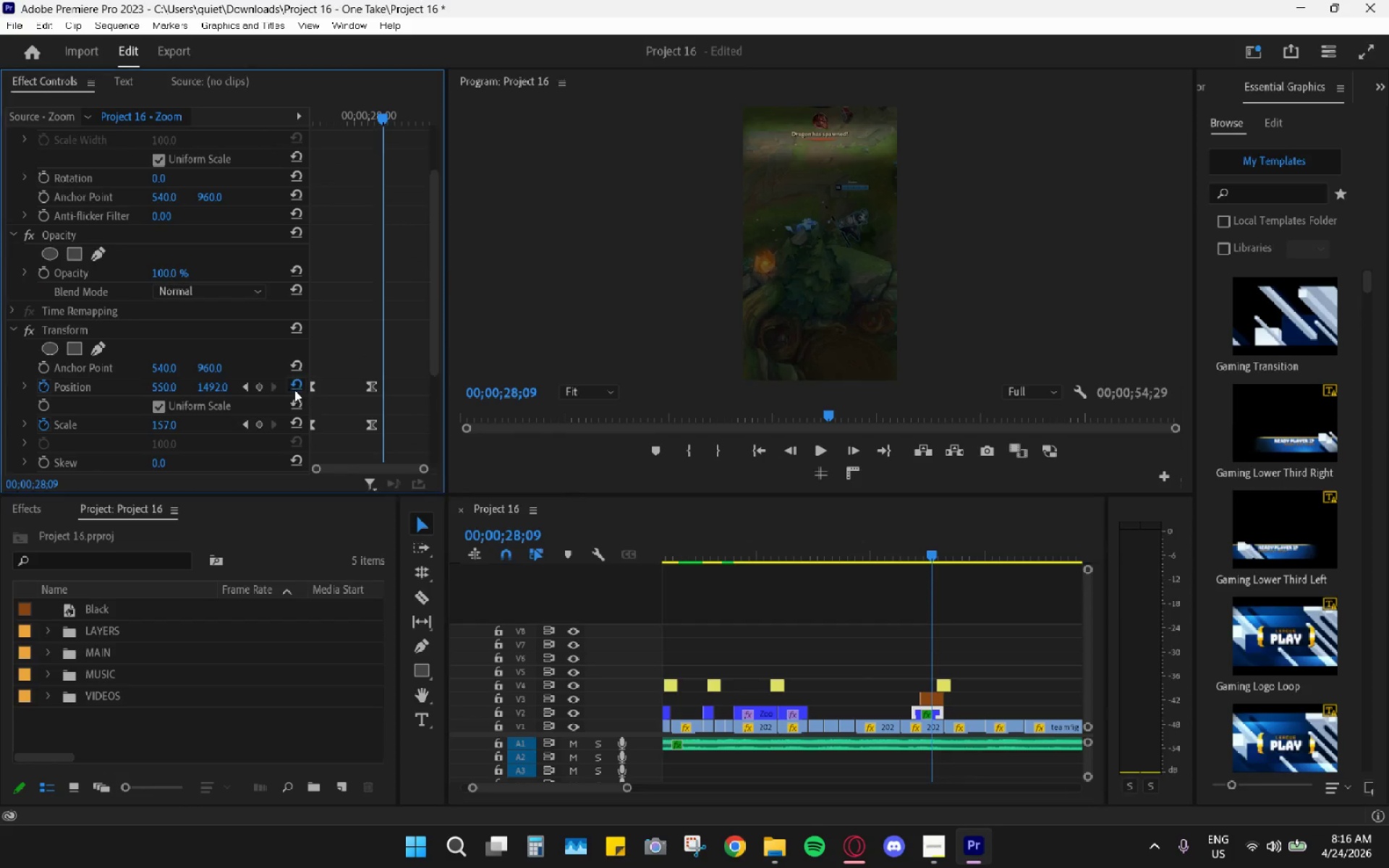 
left_click([296, 422])
 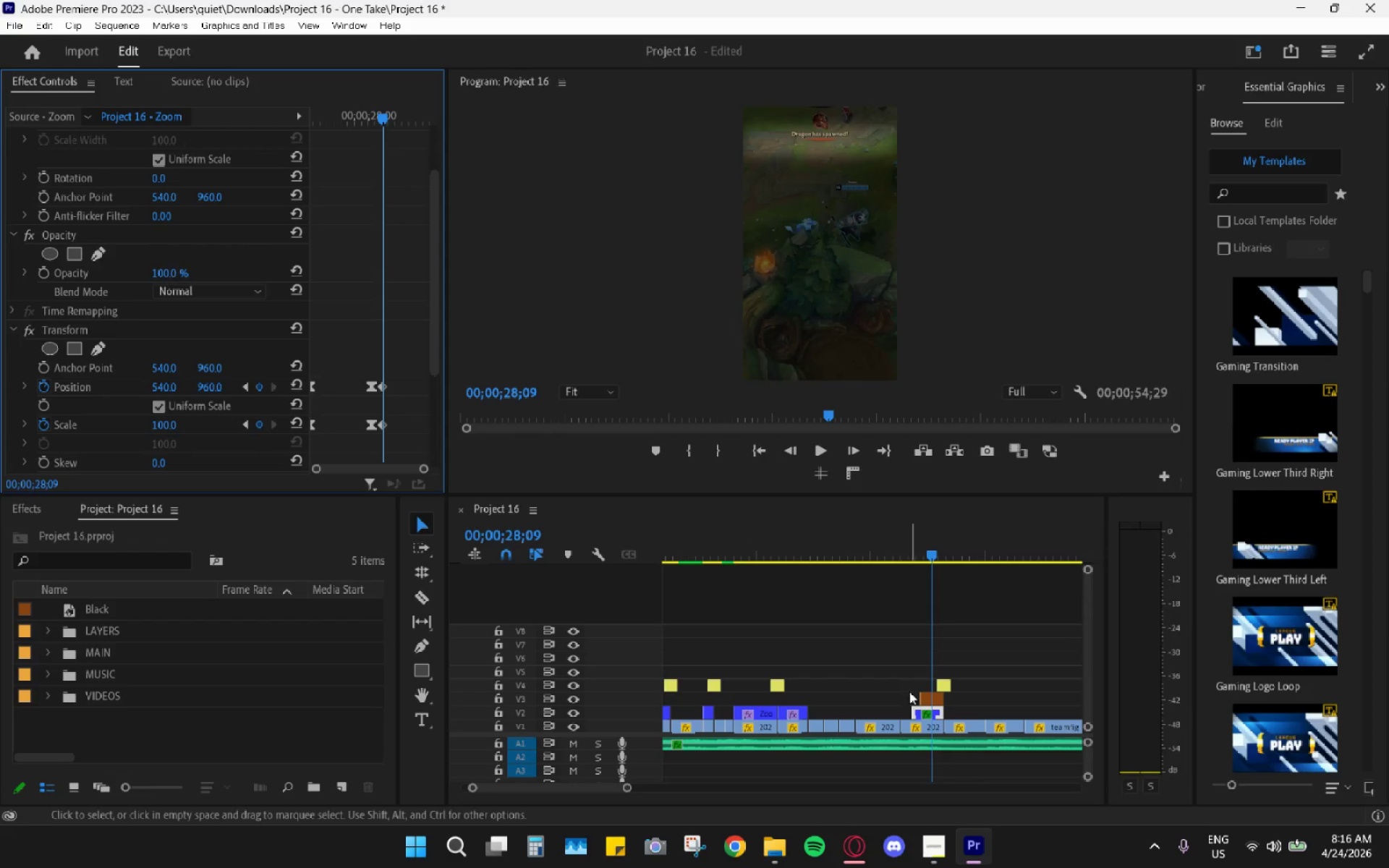 
left_click([932, 710])
 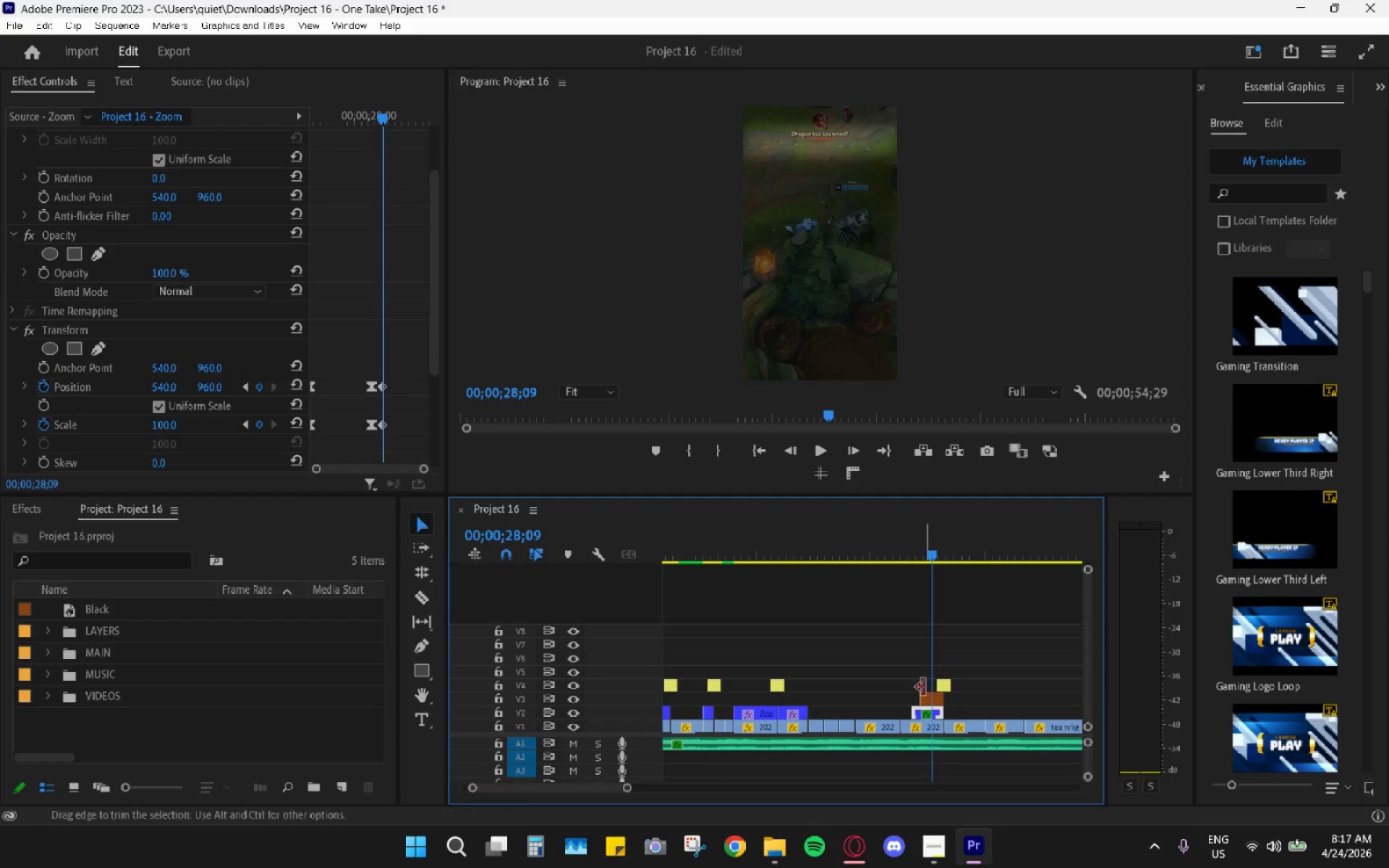 
key(Control+Z)
 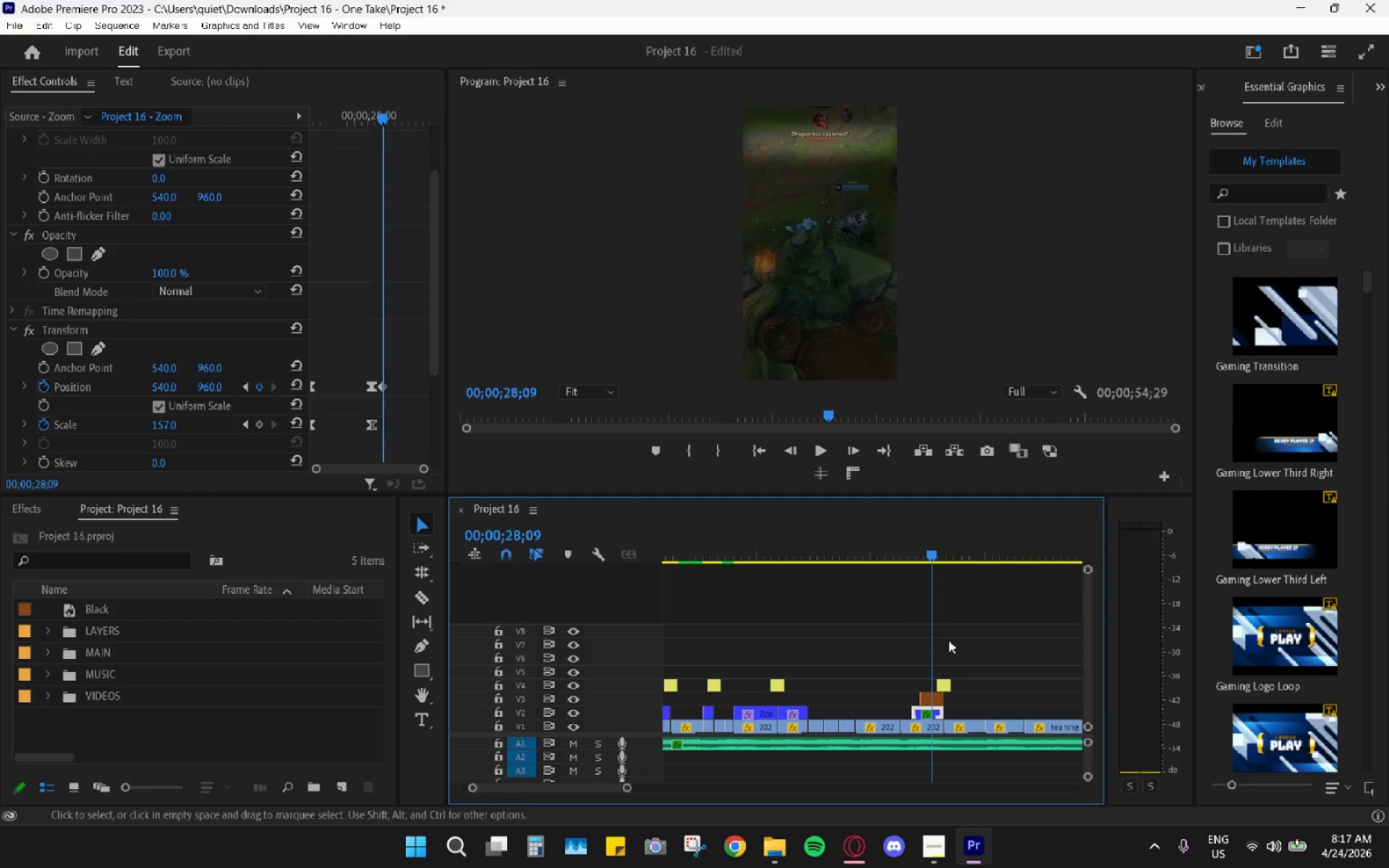 
key(Control+Z)
 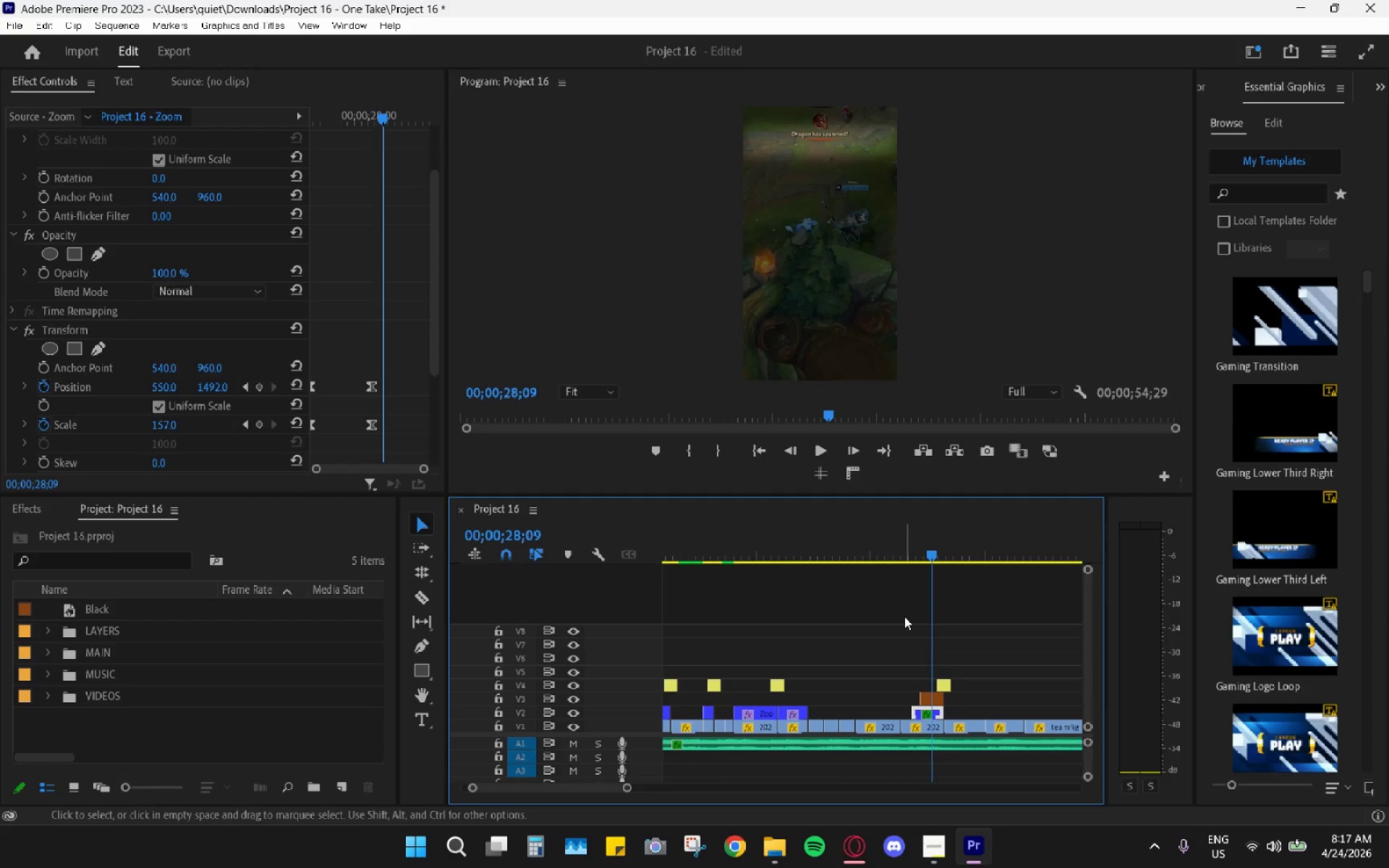 
key(Control+Z)
 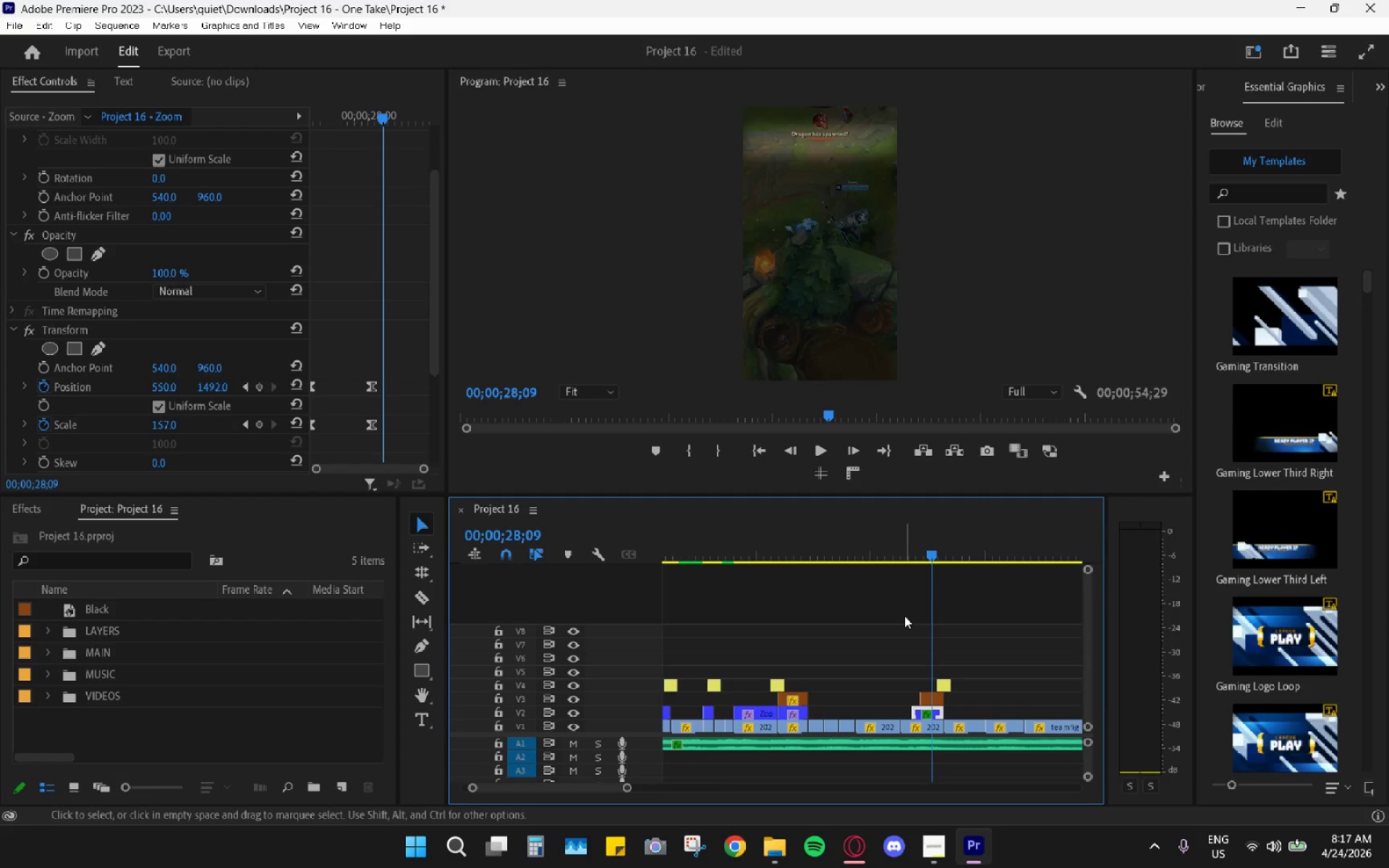 
key(Control+Z)
 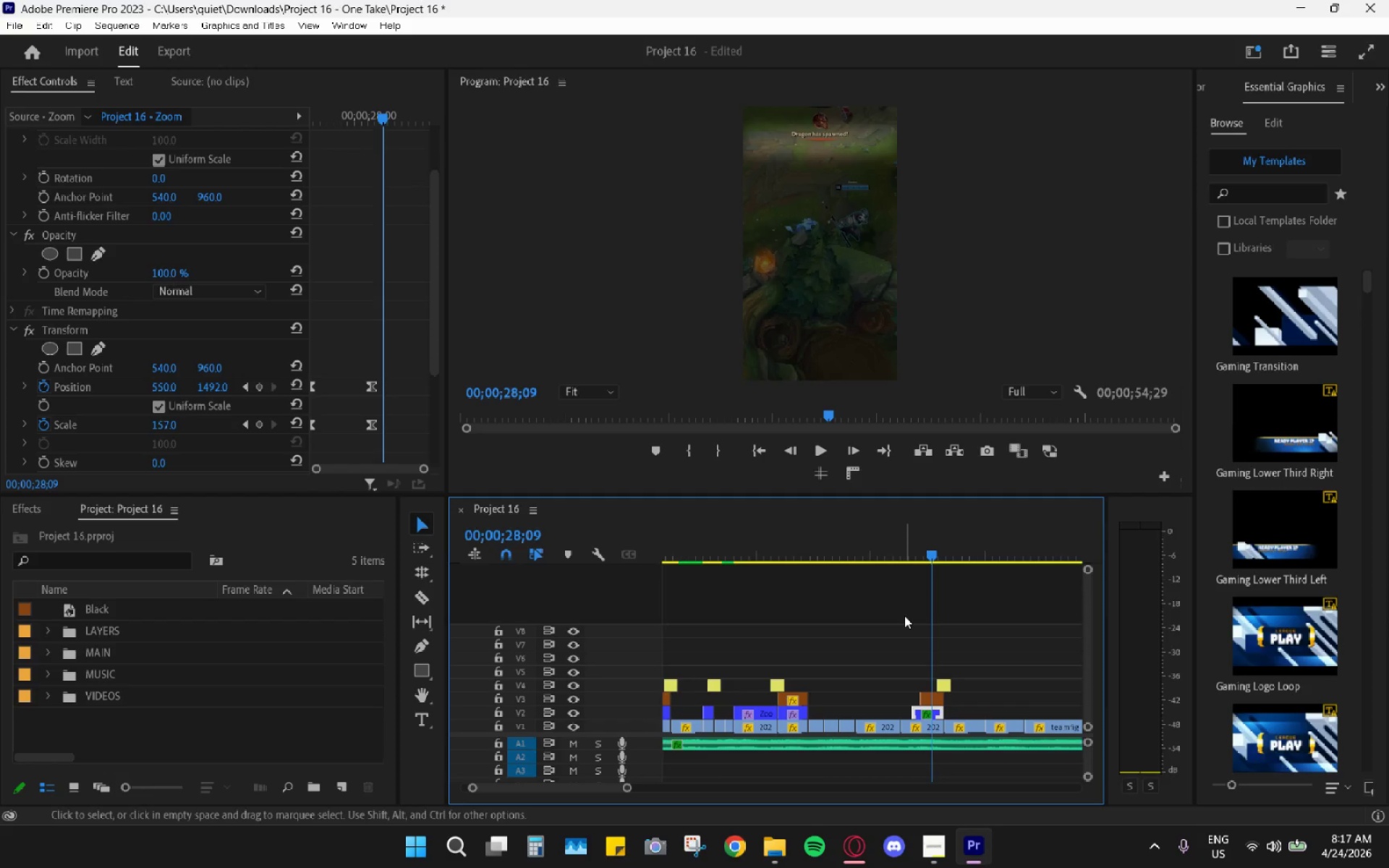 
key(Control+Z)
 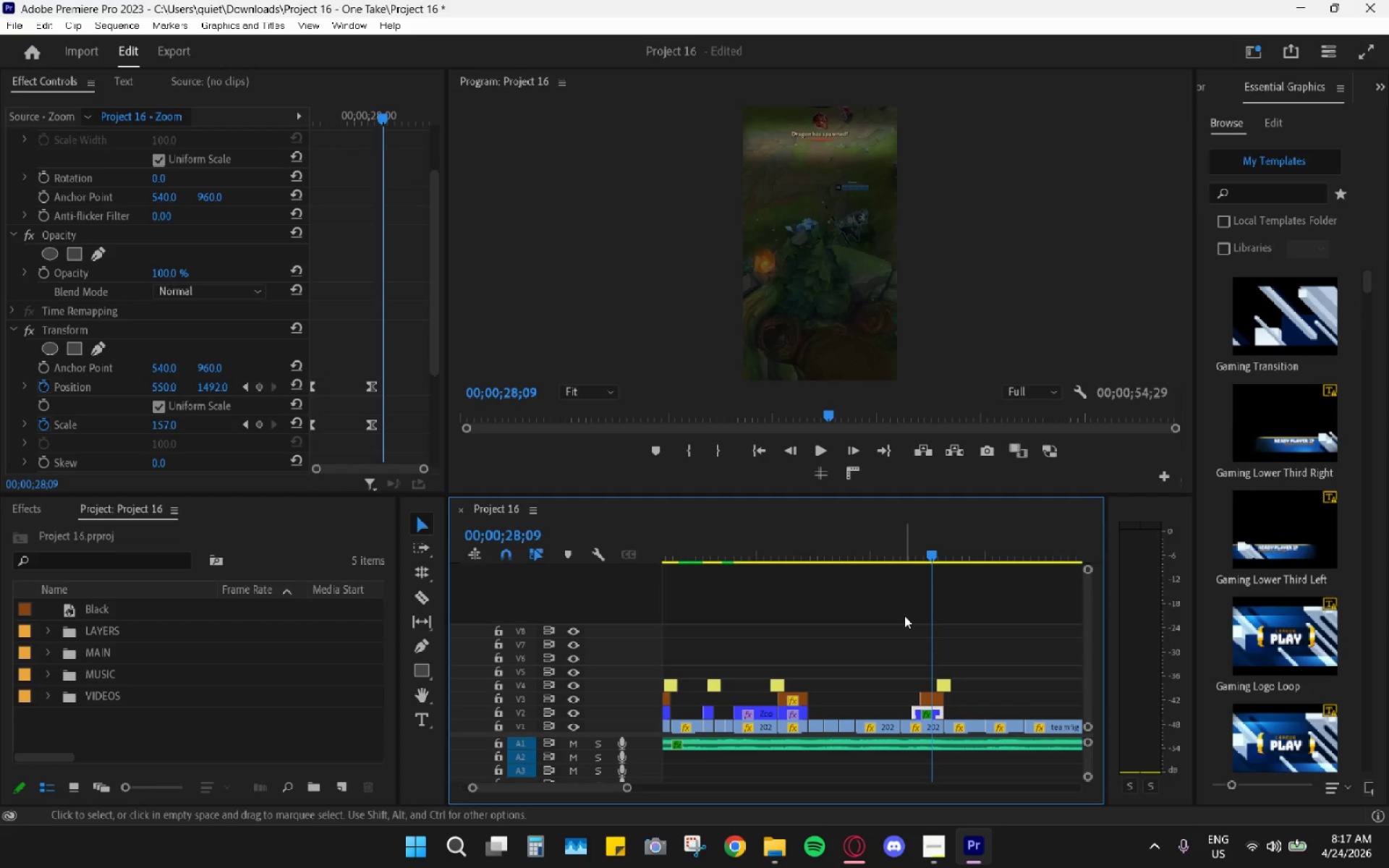 
key(Control+Z)
 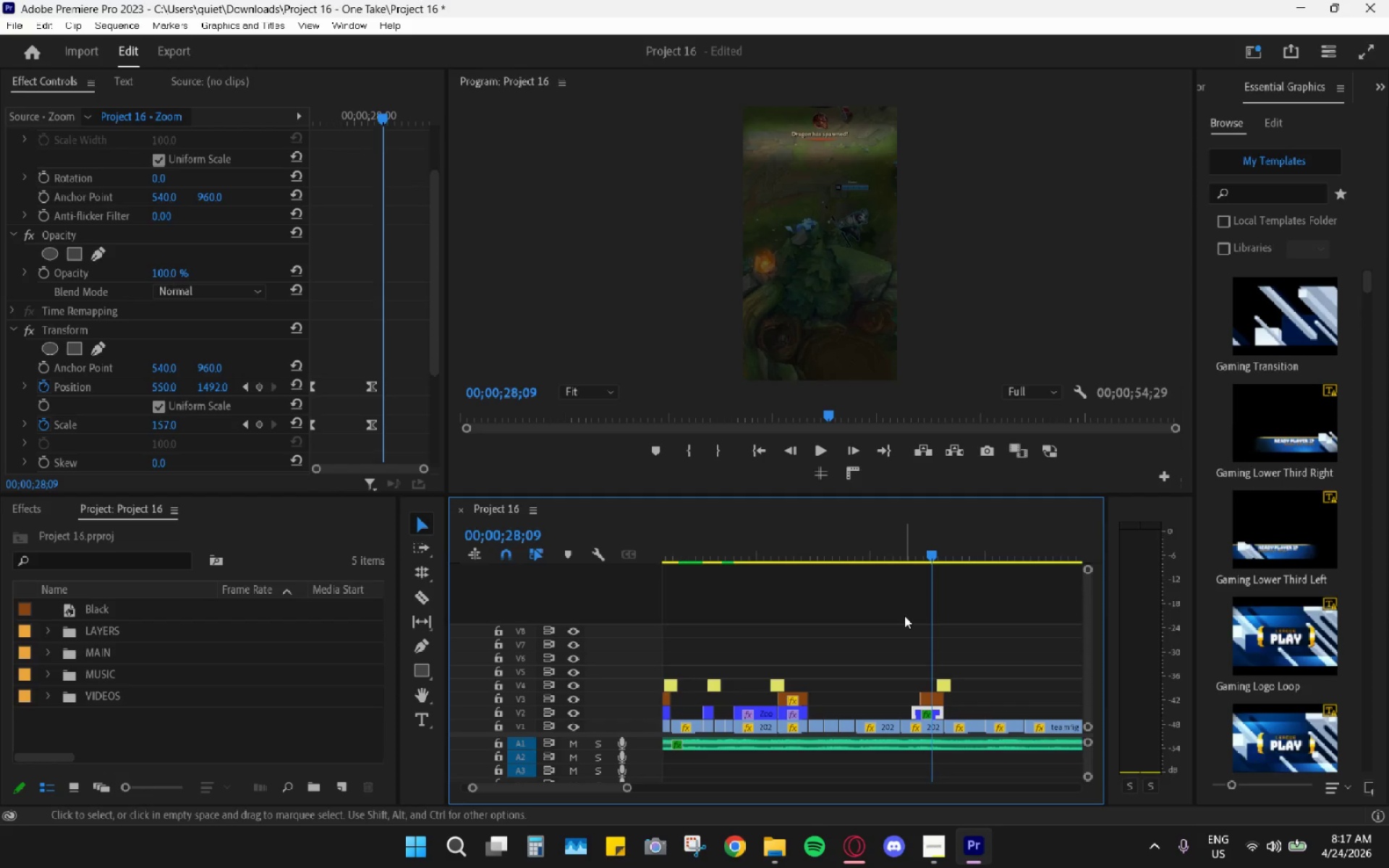 
key(Control+Z)
 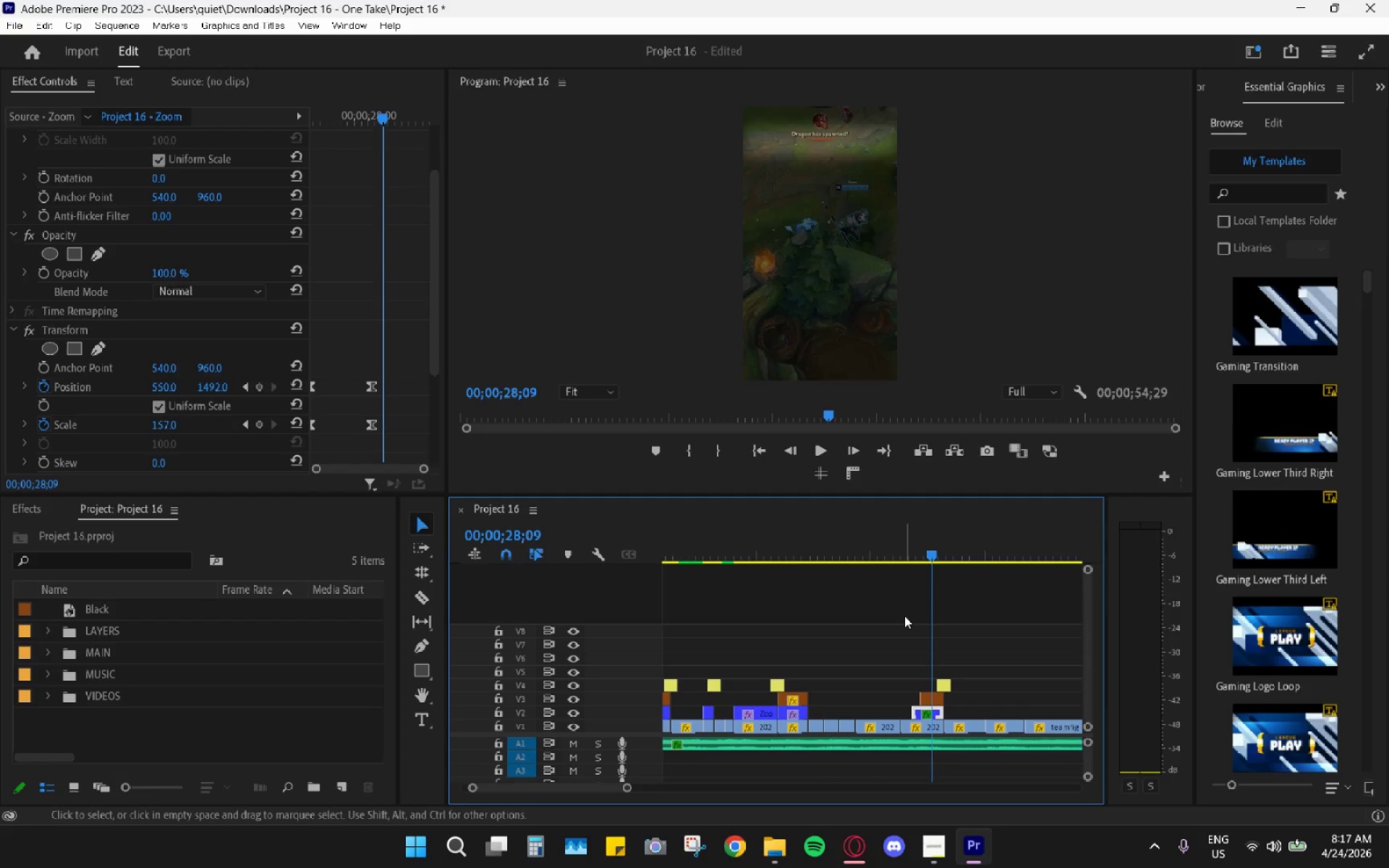 
key(Control+Z)
 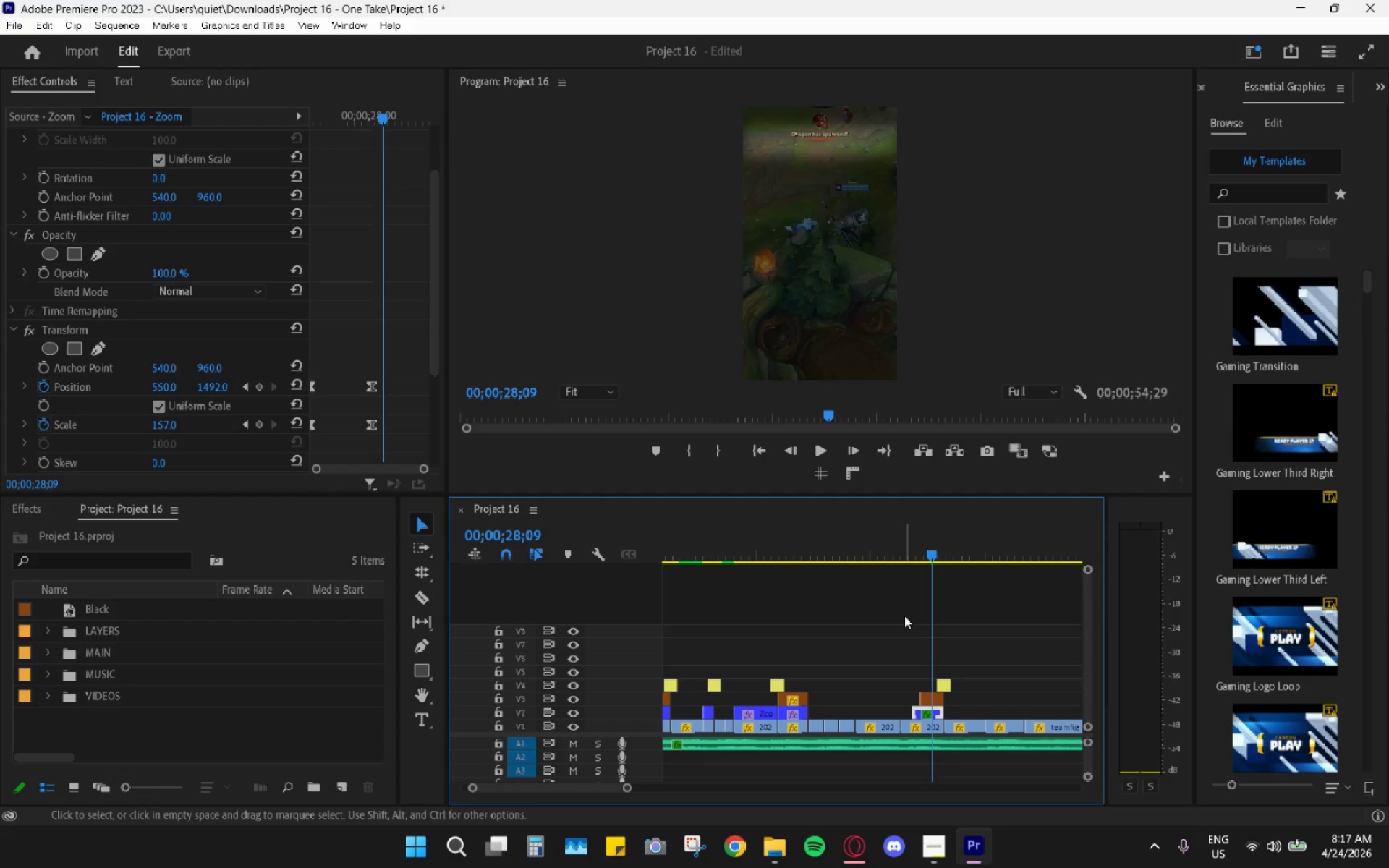 
key(Control+Z)
 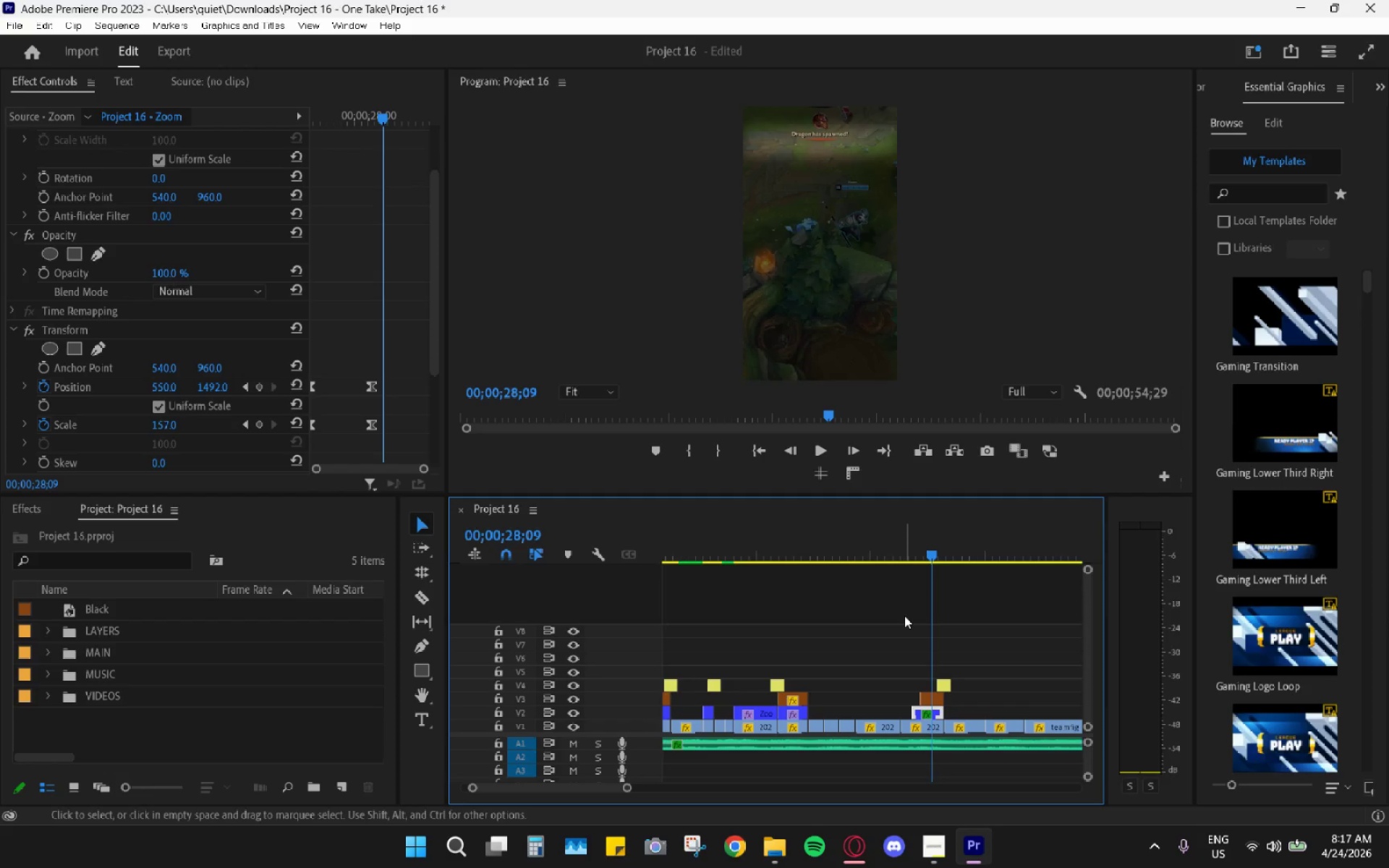 
key(Control+Z)
 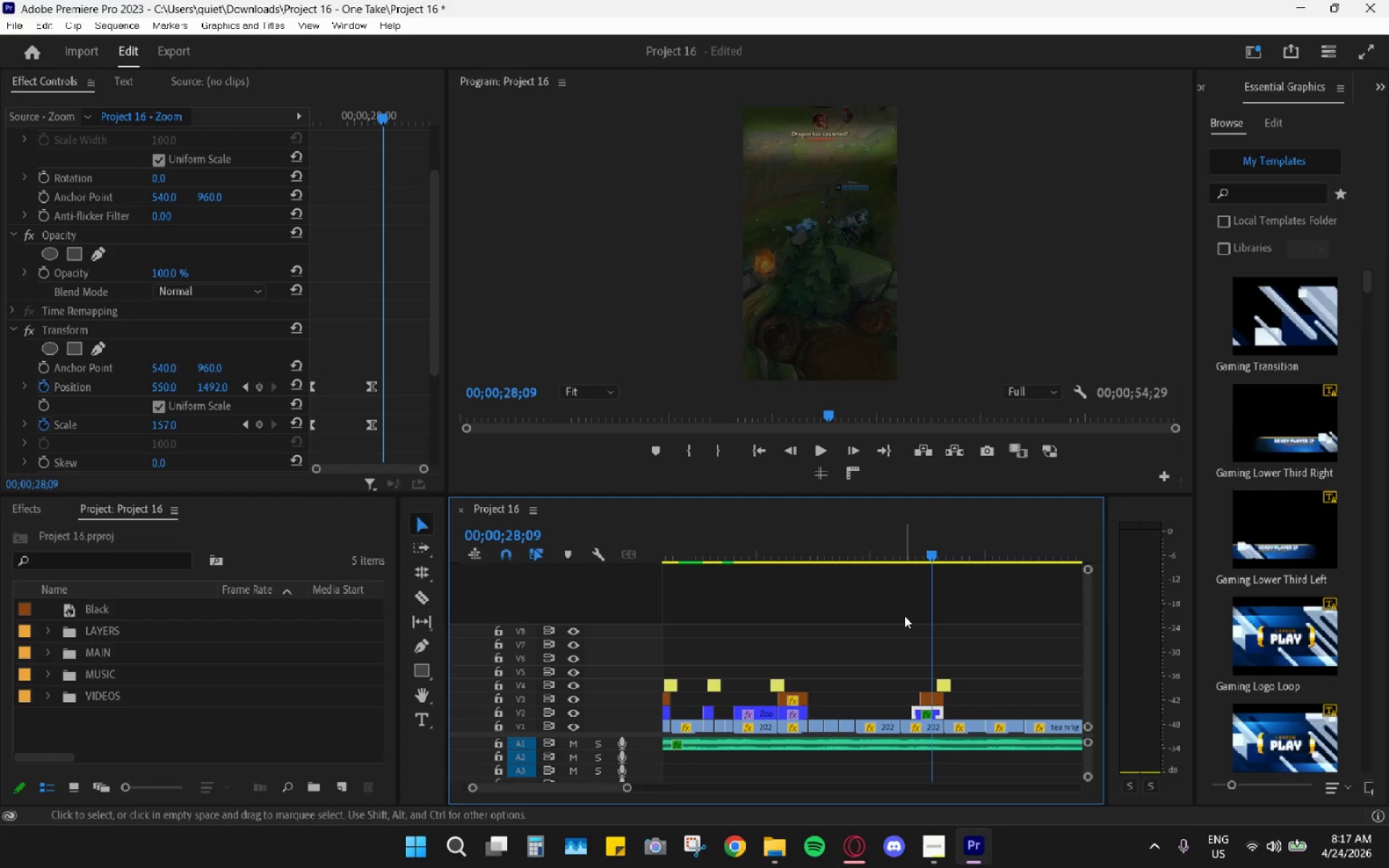 
key(Control+Z)
 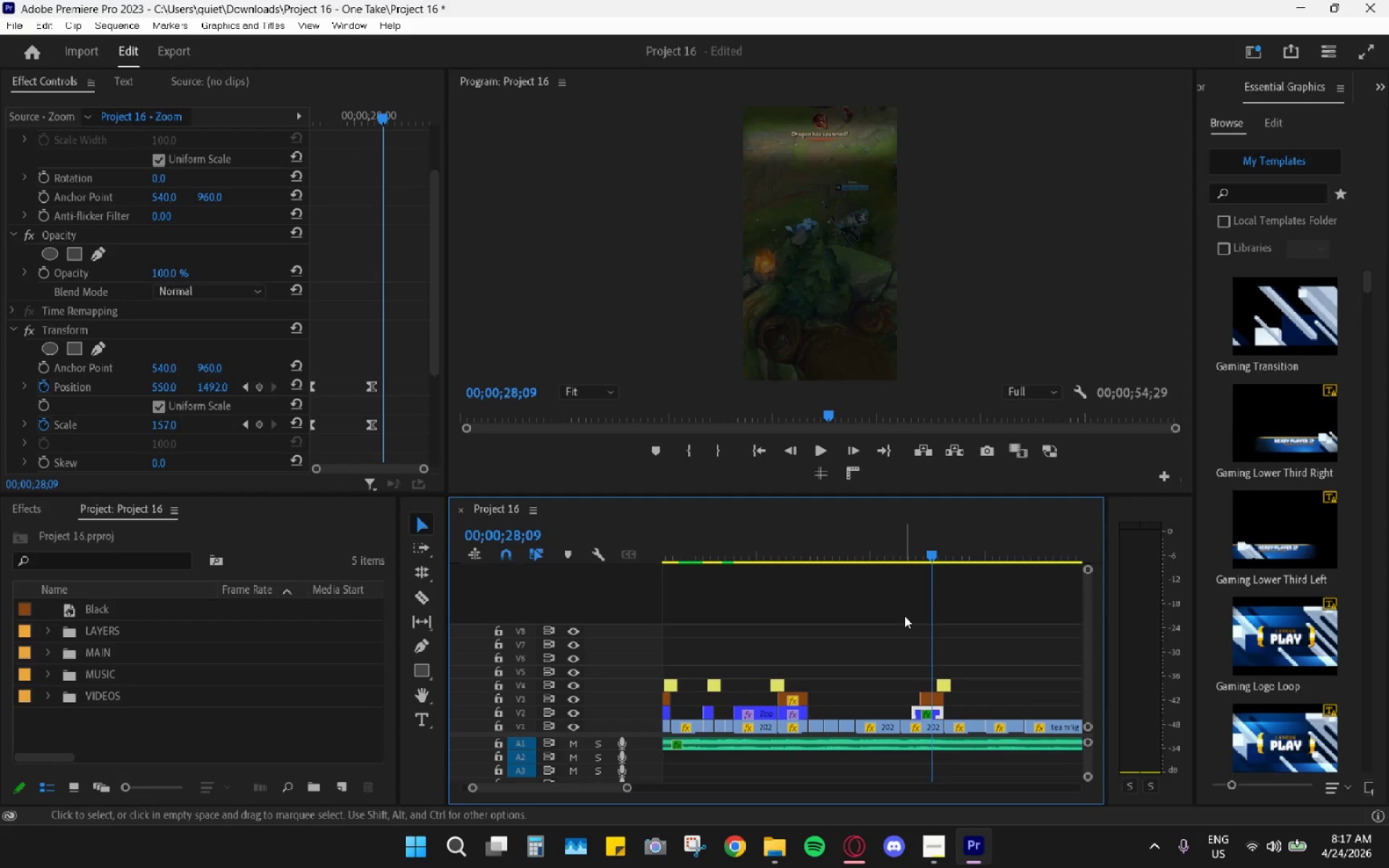 
key(Control+Z)
 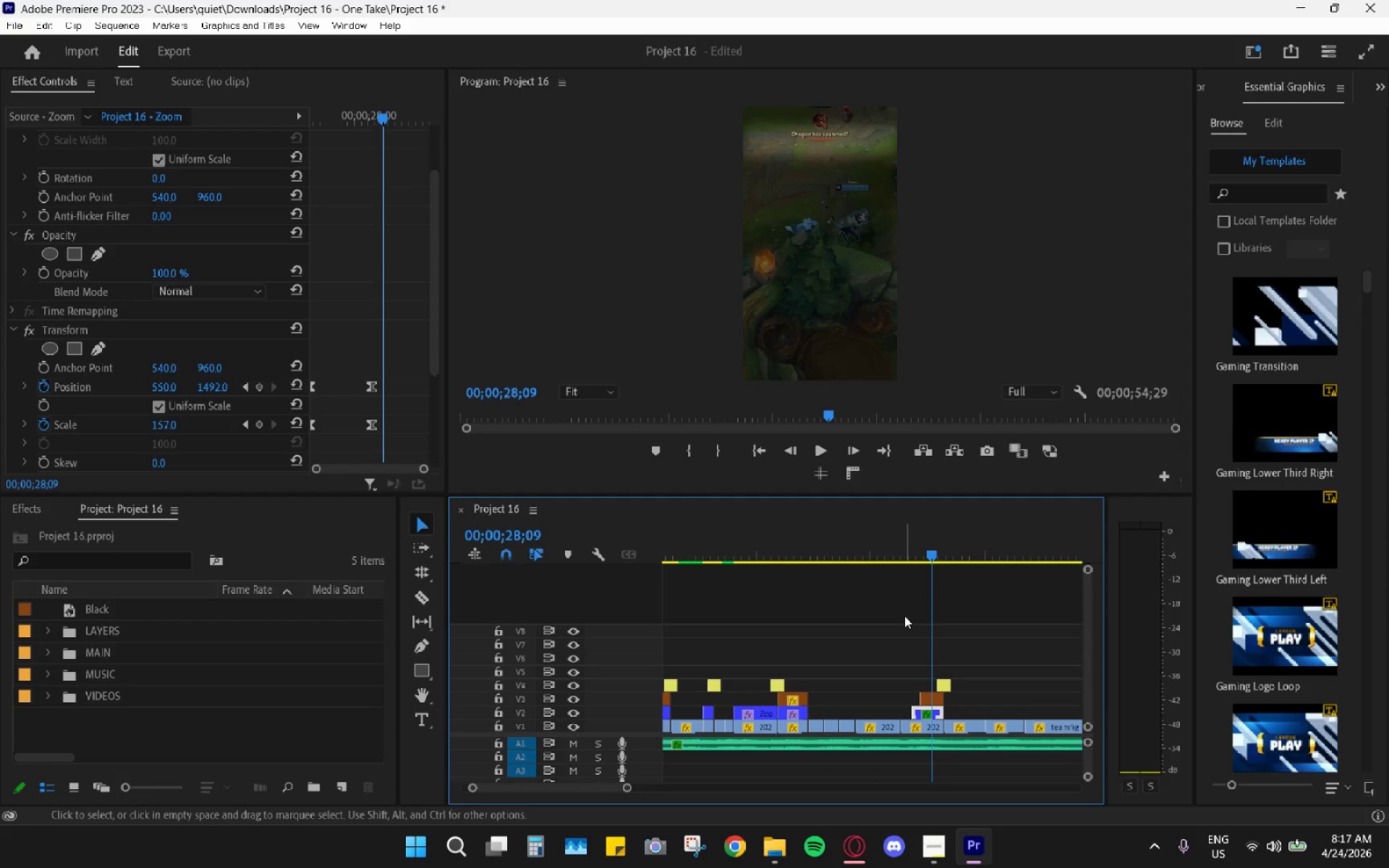 
key(Control+Z)
 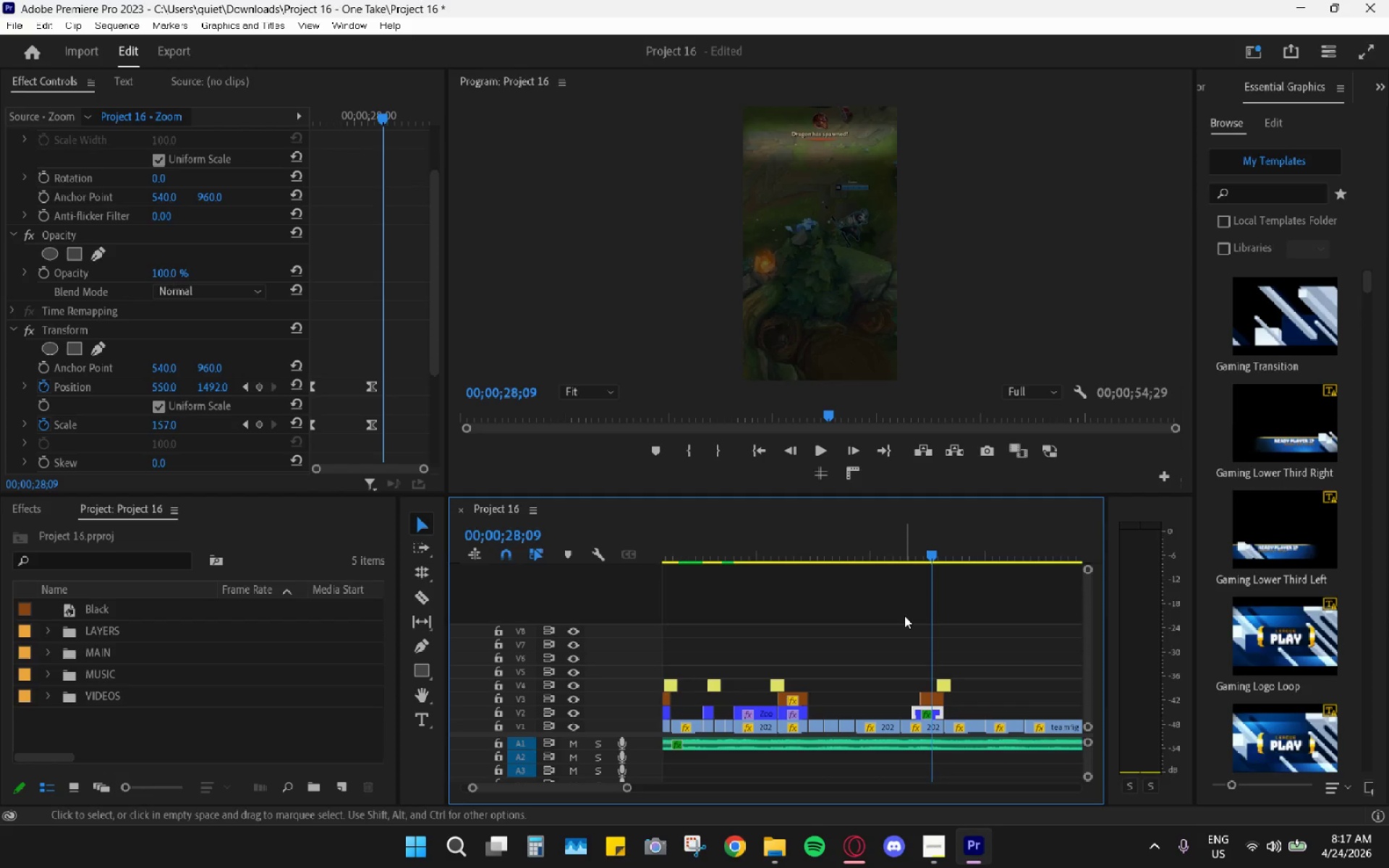 
key(Control+Z)
 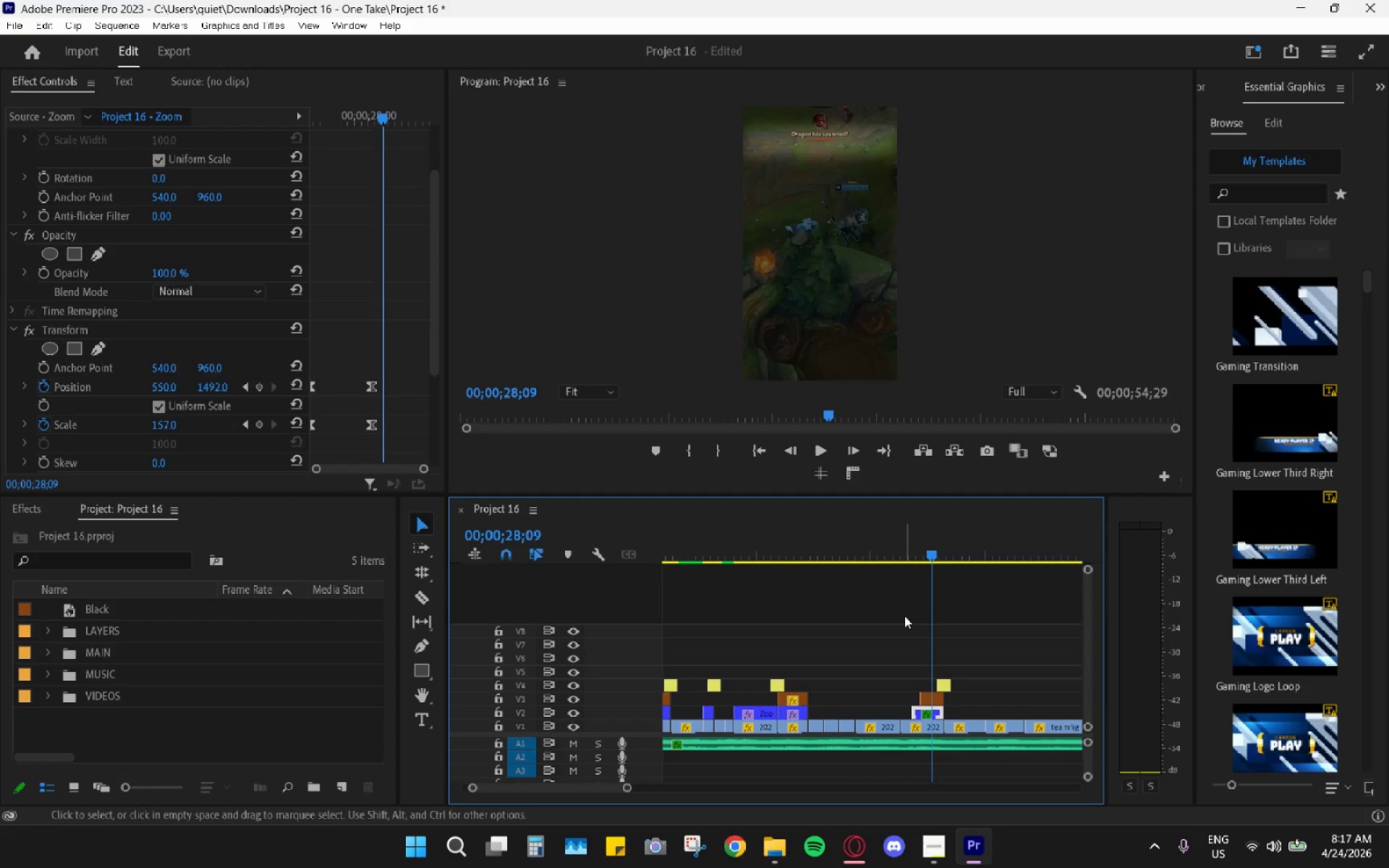 
key(Control+Z)
 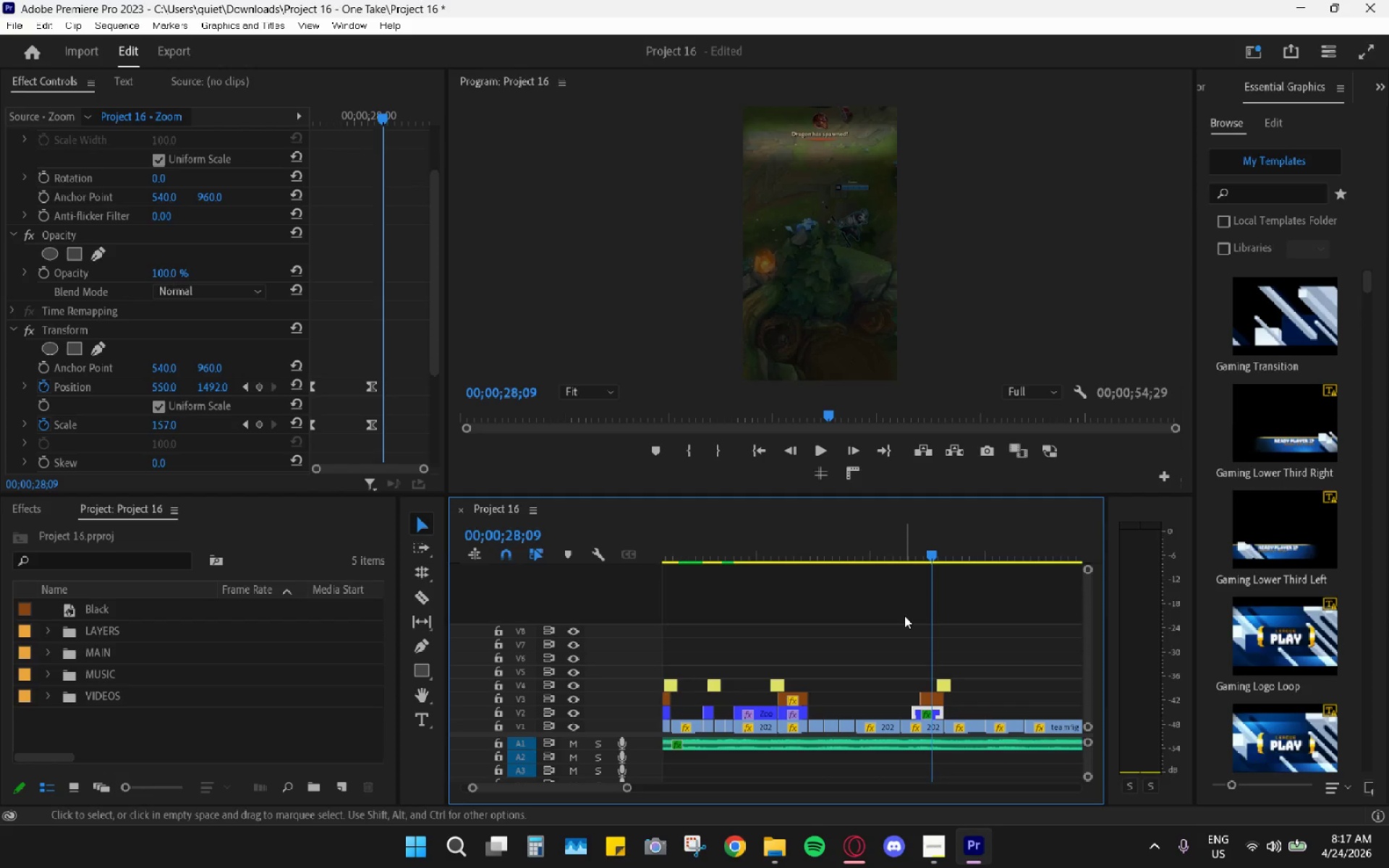 
hold_key(key=Z, duration=0.31)
 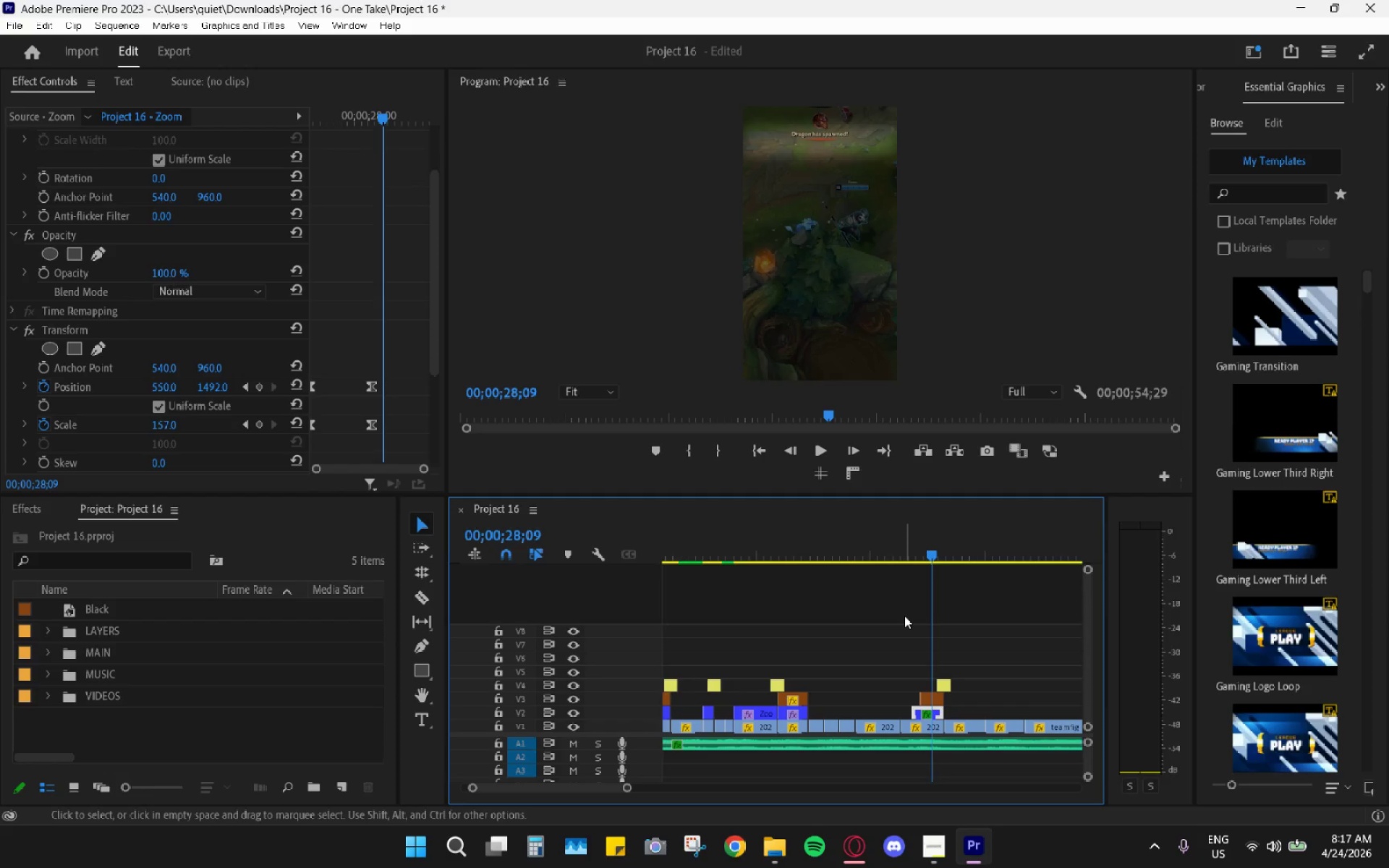 
hold_key(key=ControlLeft, duration=0.47)
 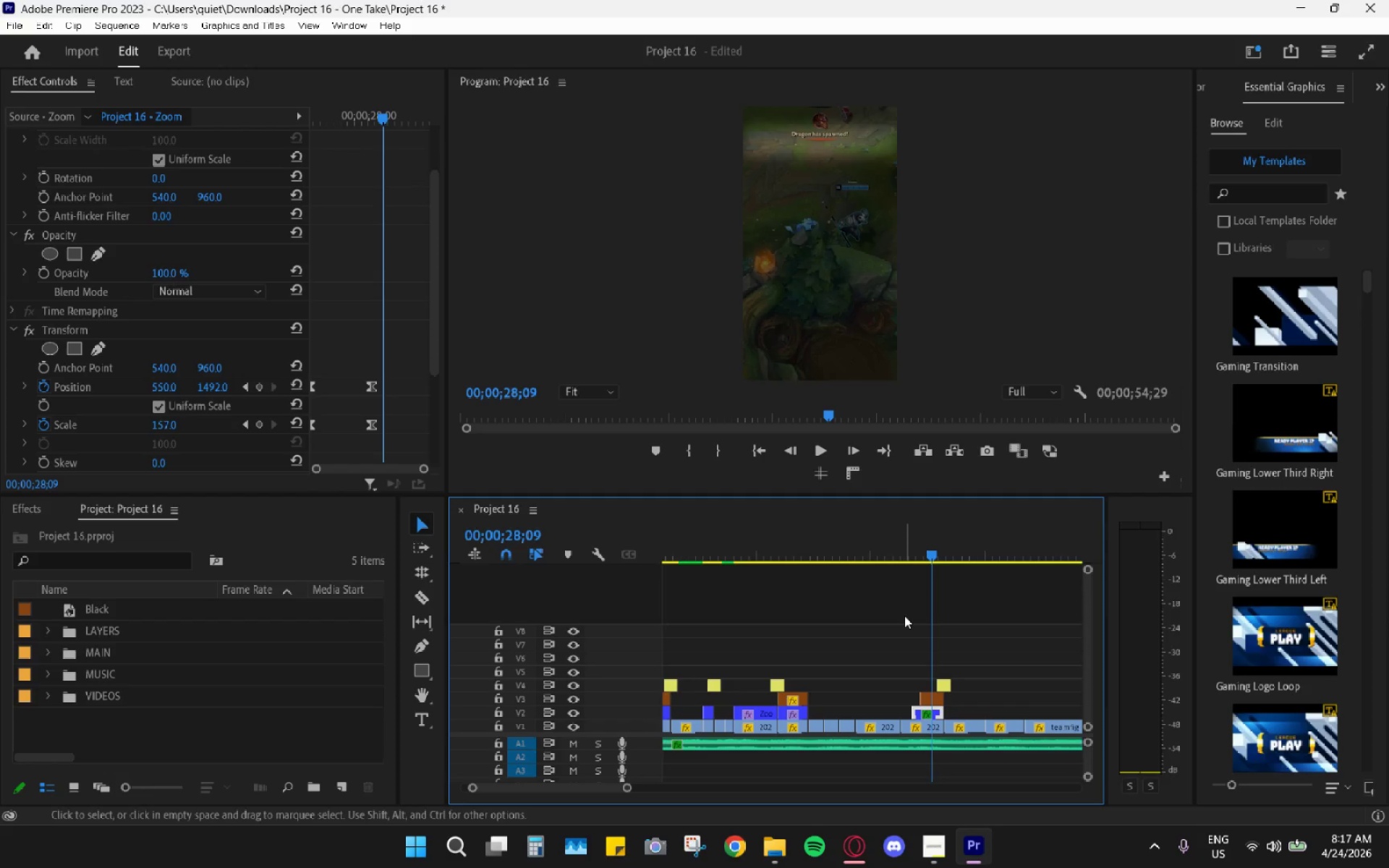 
hold_key(key=Z, duration=0.33)
 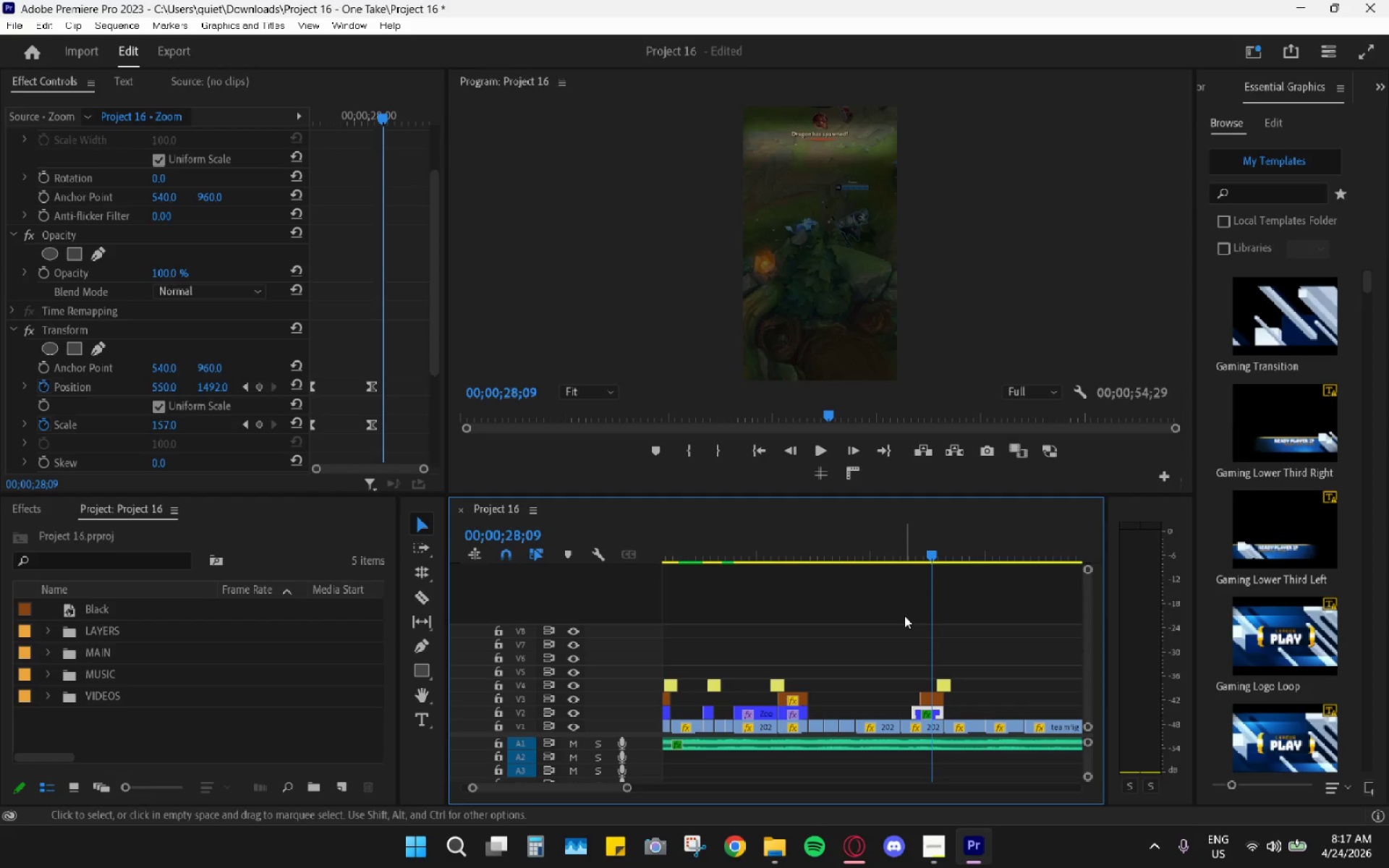 
key(Control+Z)
 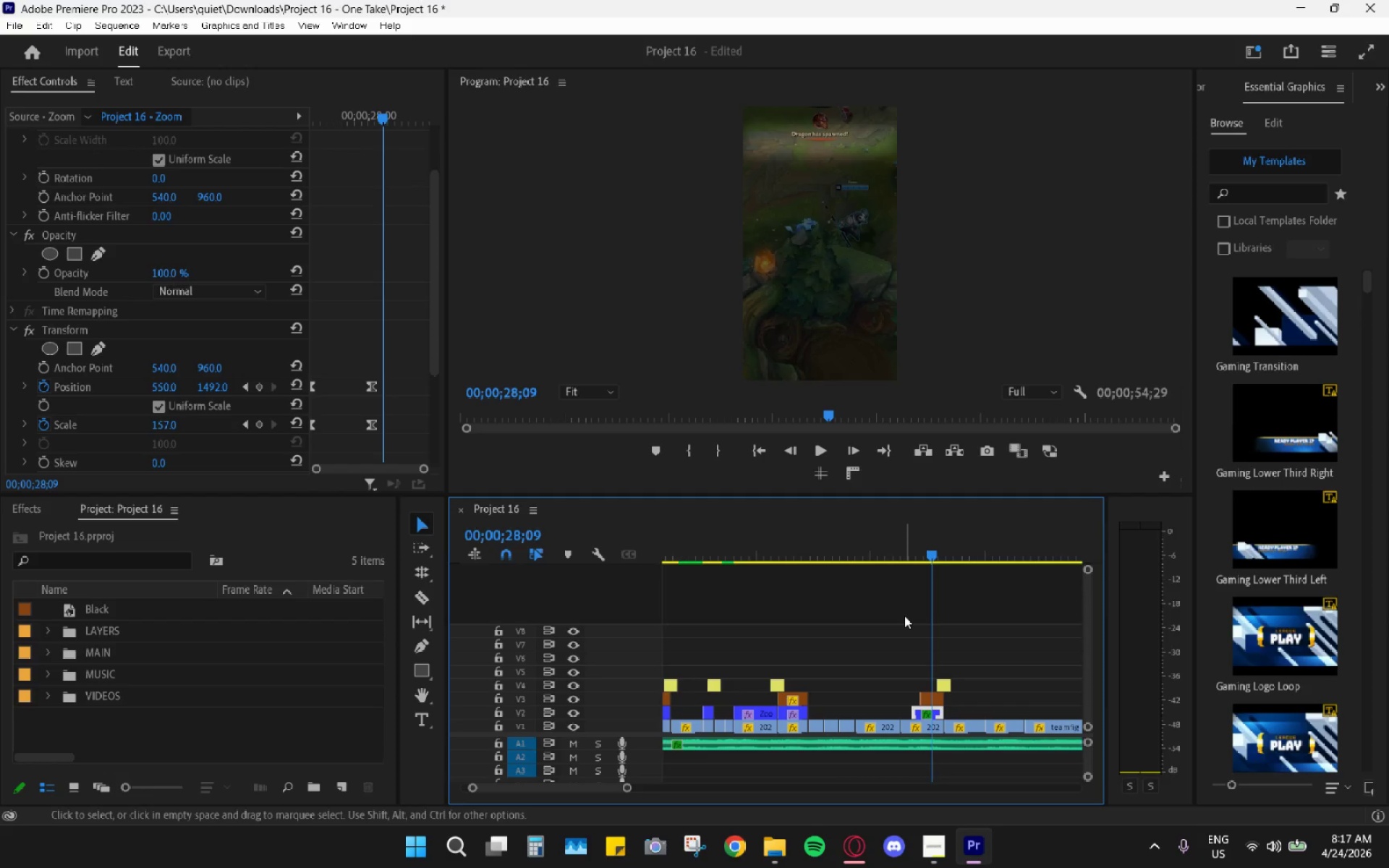 
key(Control+Z)
 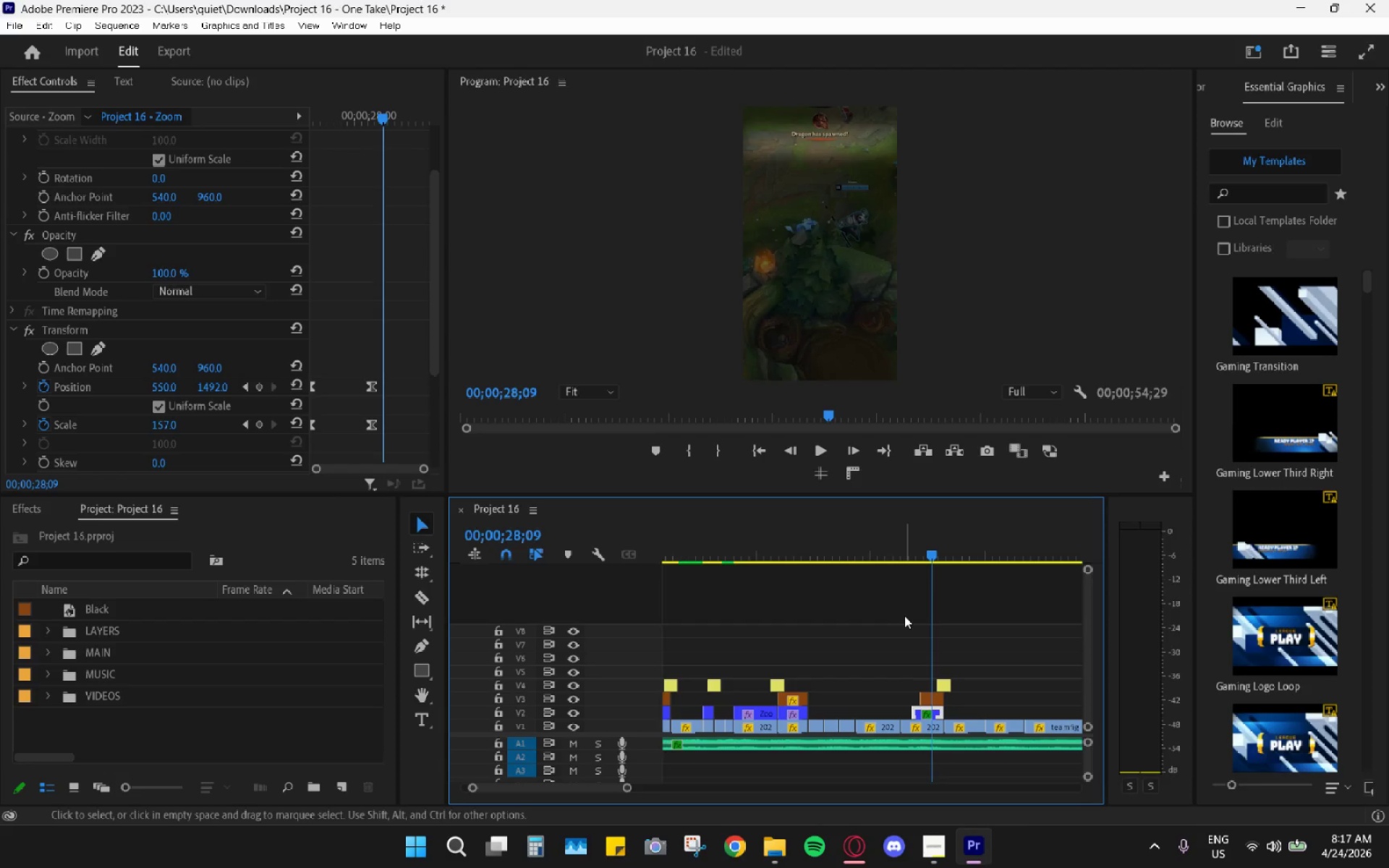 
key(Control+Z)
 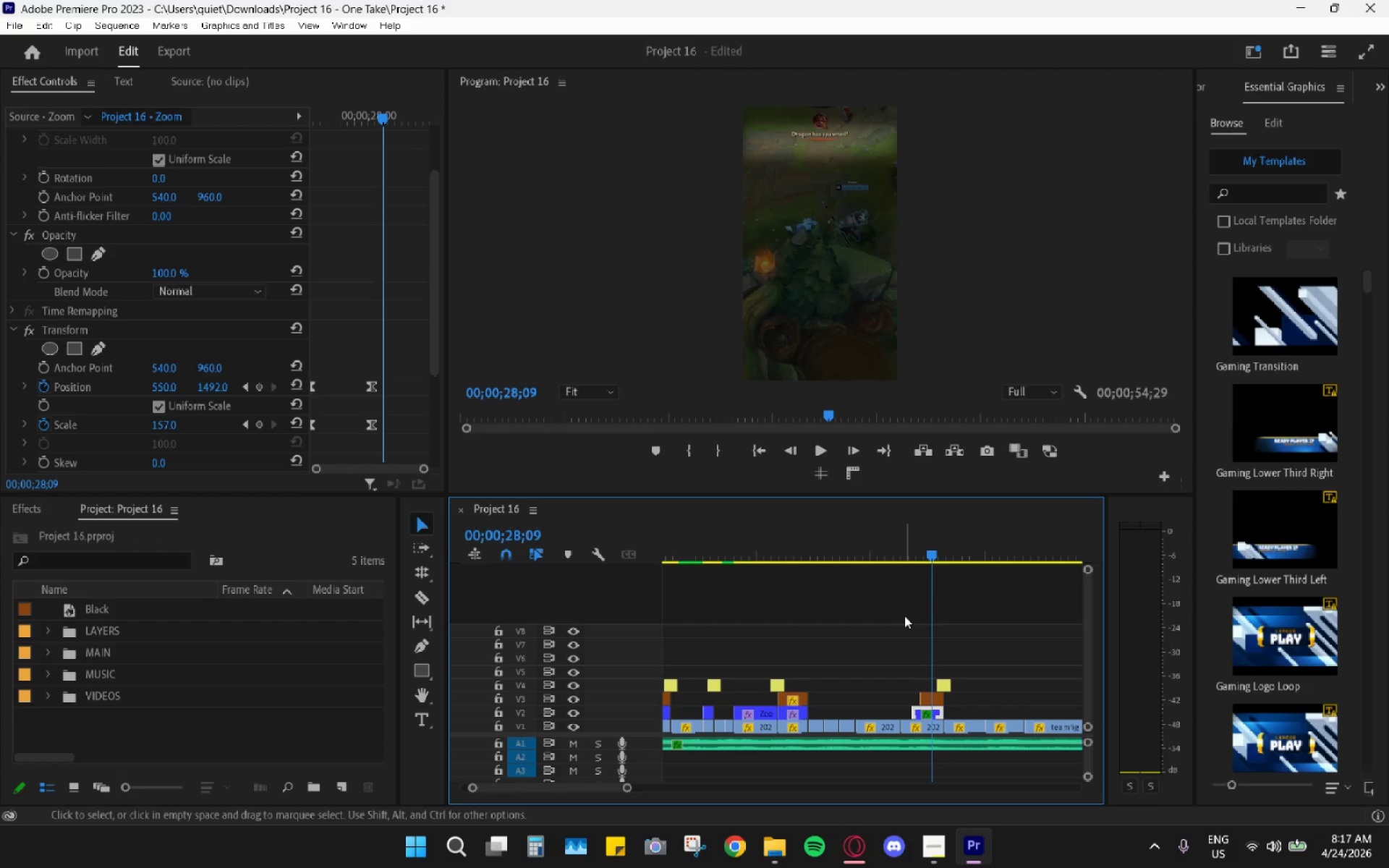 
key(Control+Z)
 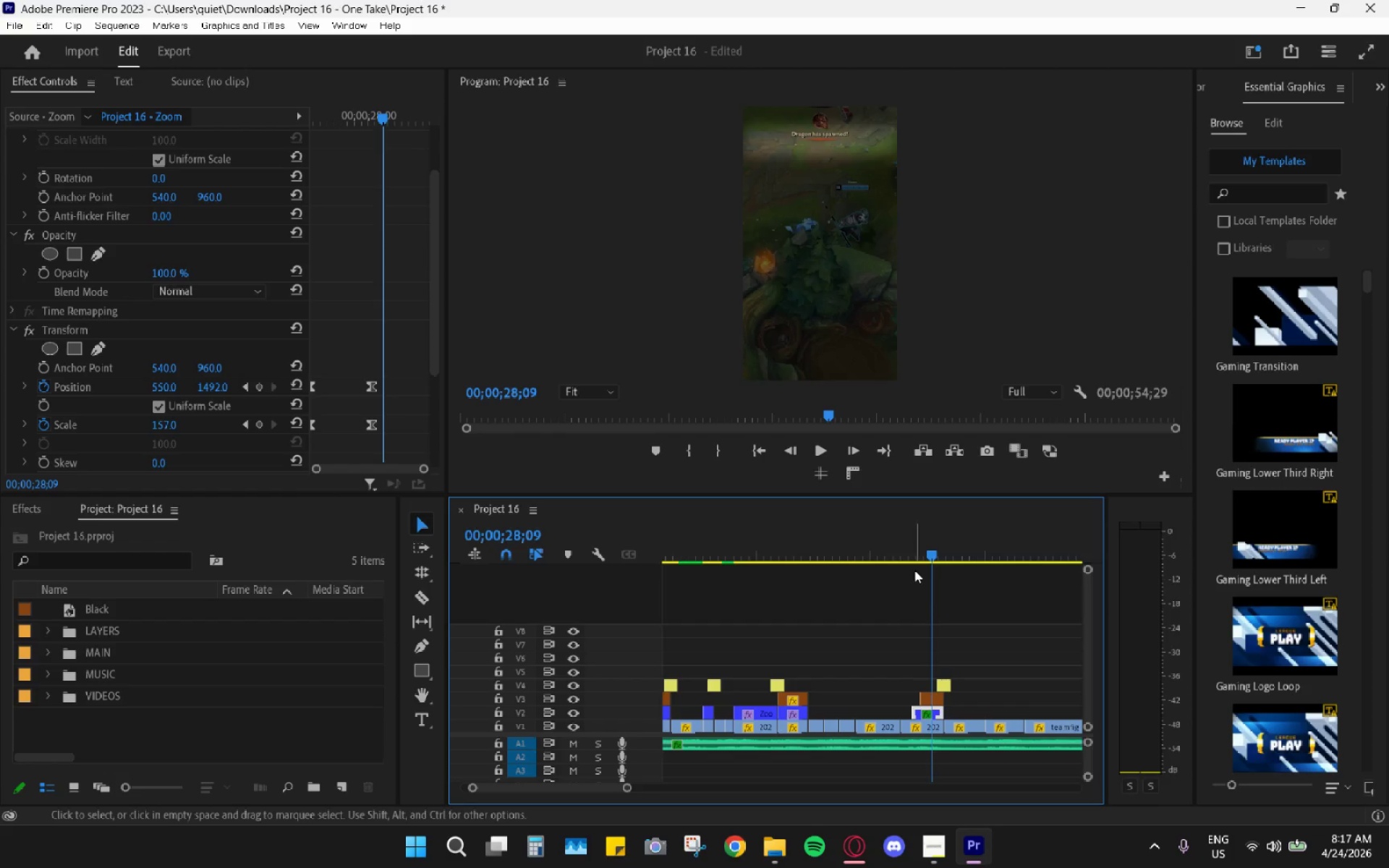 
left_click_drag(start_coordinate=[914, 550], to_coordinate=[913, 546])
 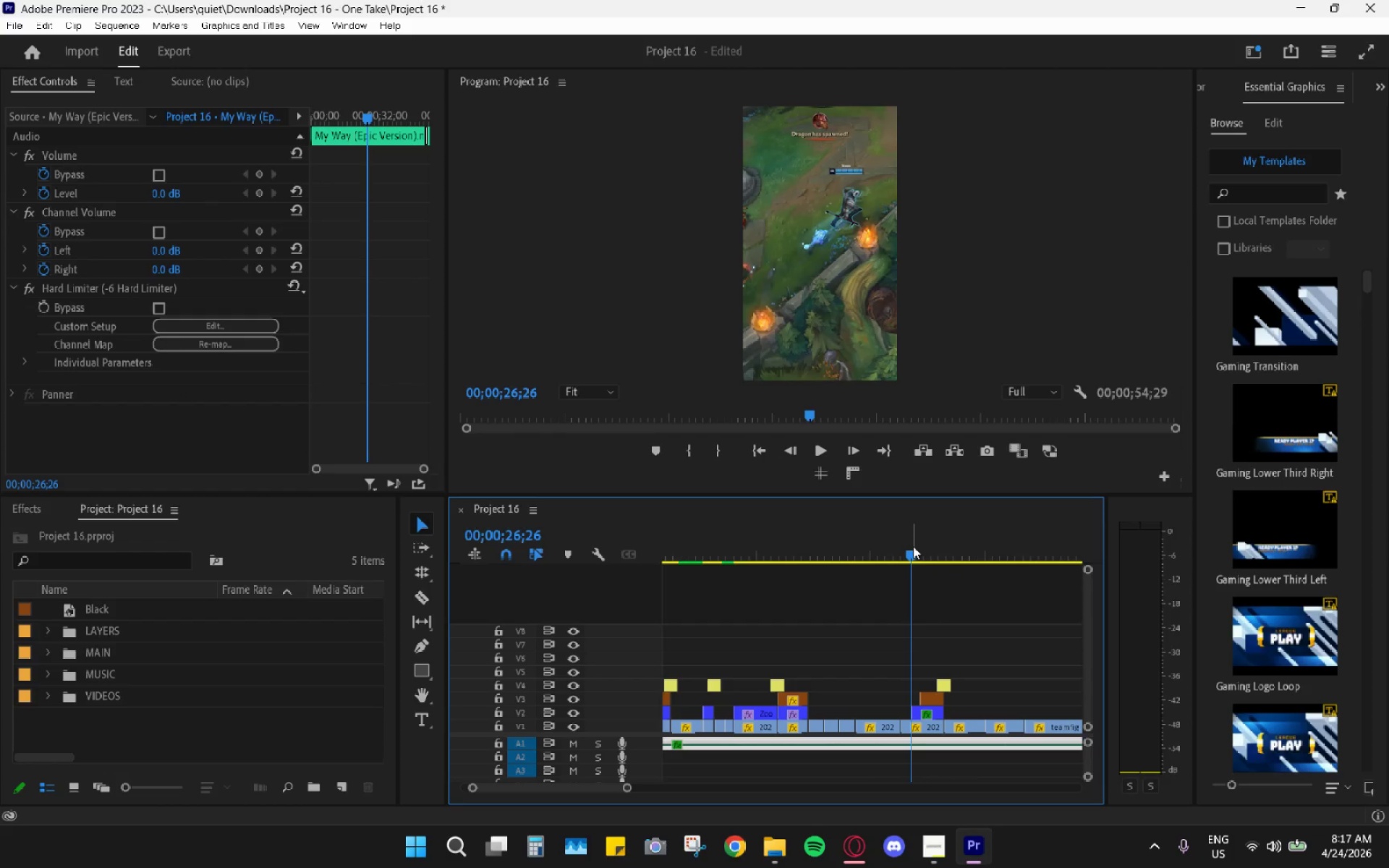 
key(Control+Z)
 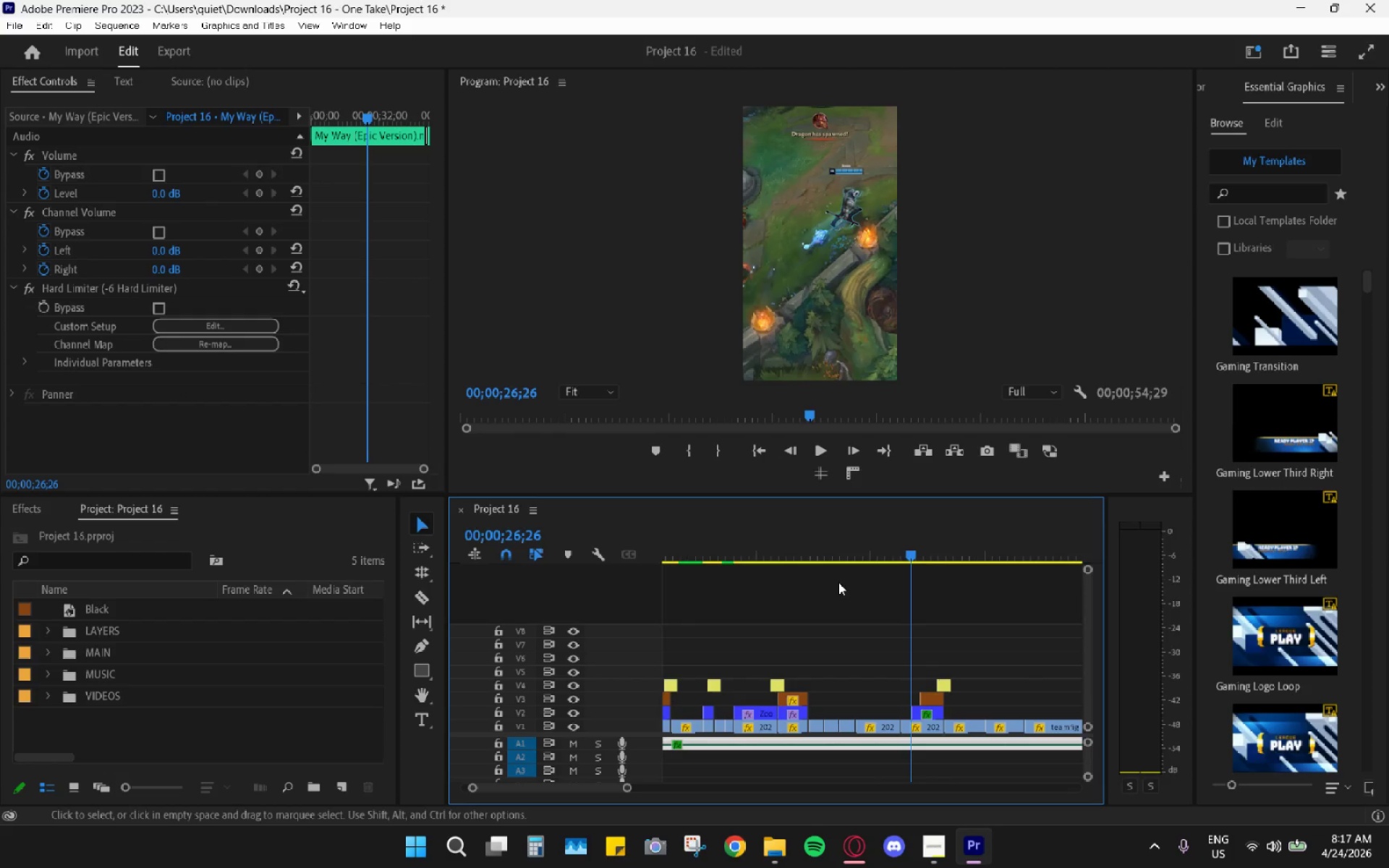 
key(Control+Shift+Z)
 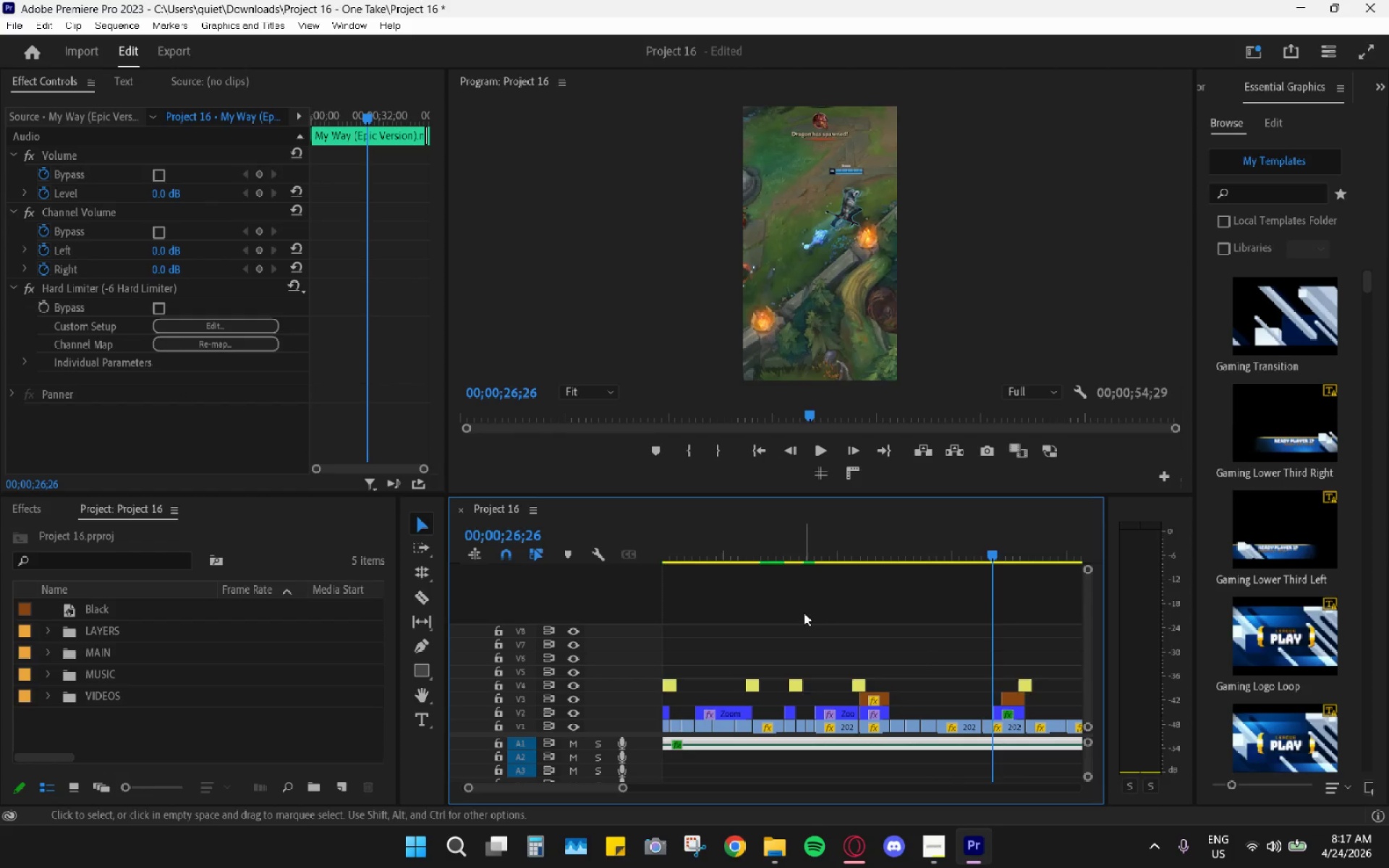 
hold_key(key=ControlLeft, duration=0.39)
 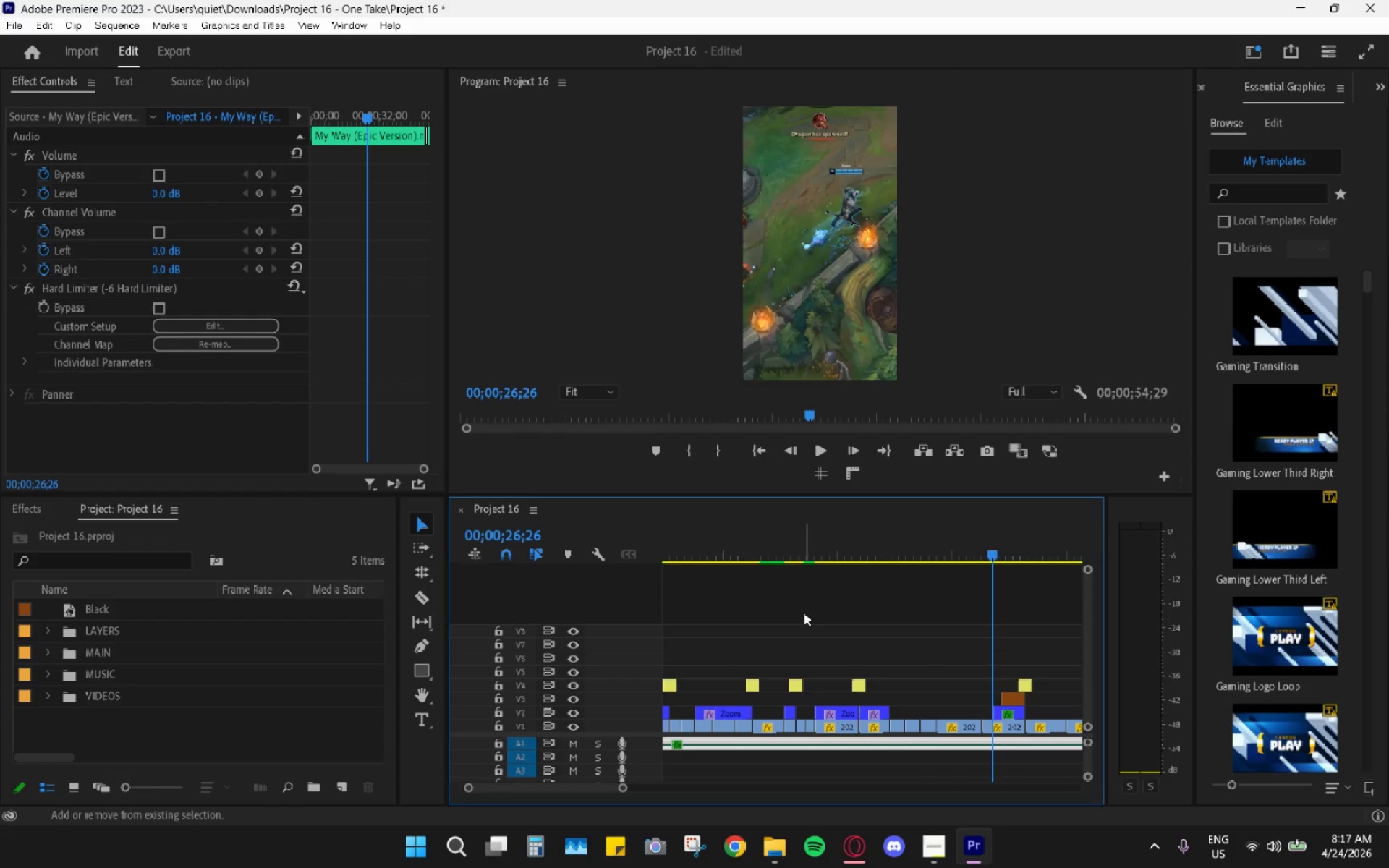 
key(Control+Shift+ShiftLeft)
 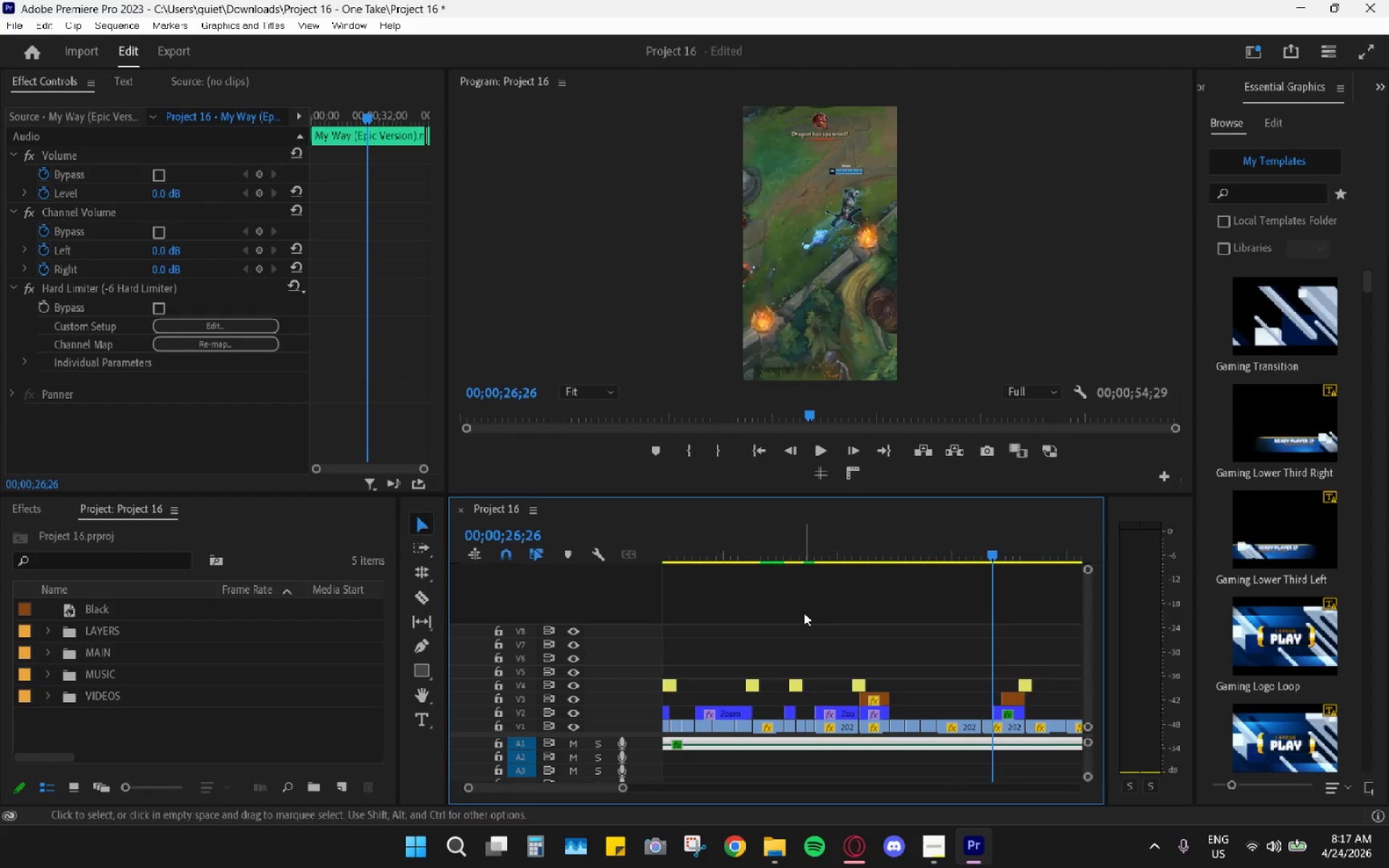 
scroll: coordinate [813, 602], scroll_direction: up, amount: 3.0
 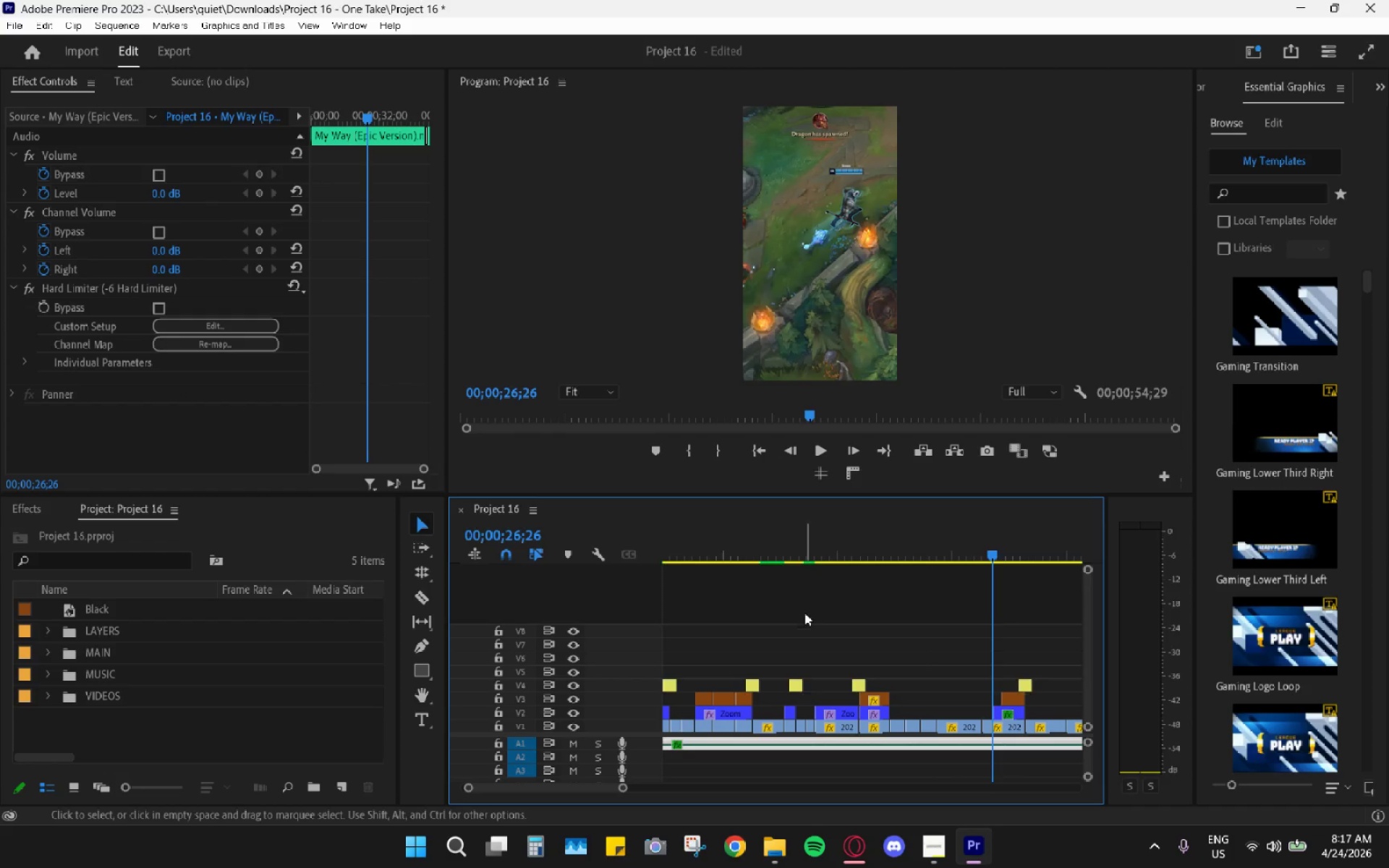 
key(Control+Shift+Z)
 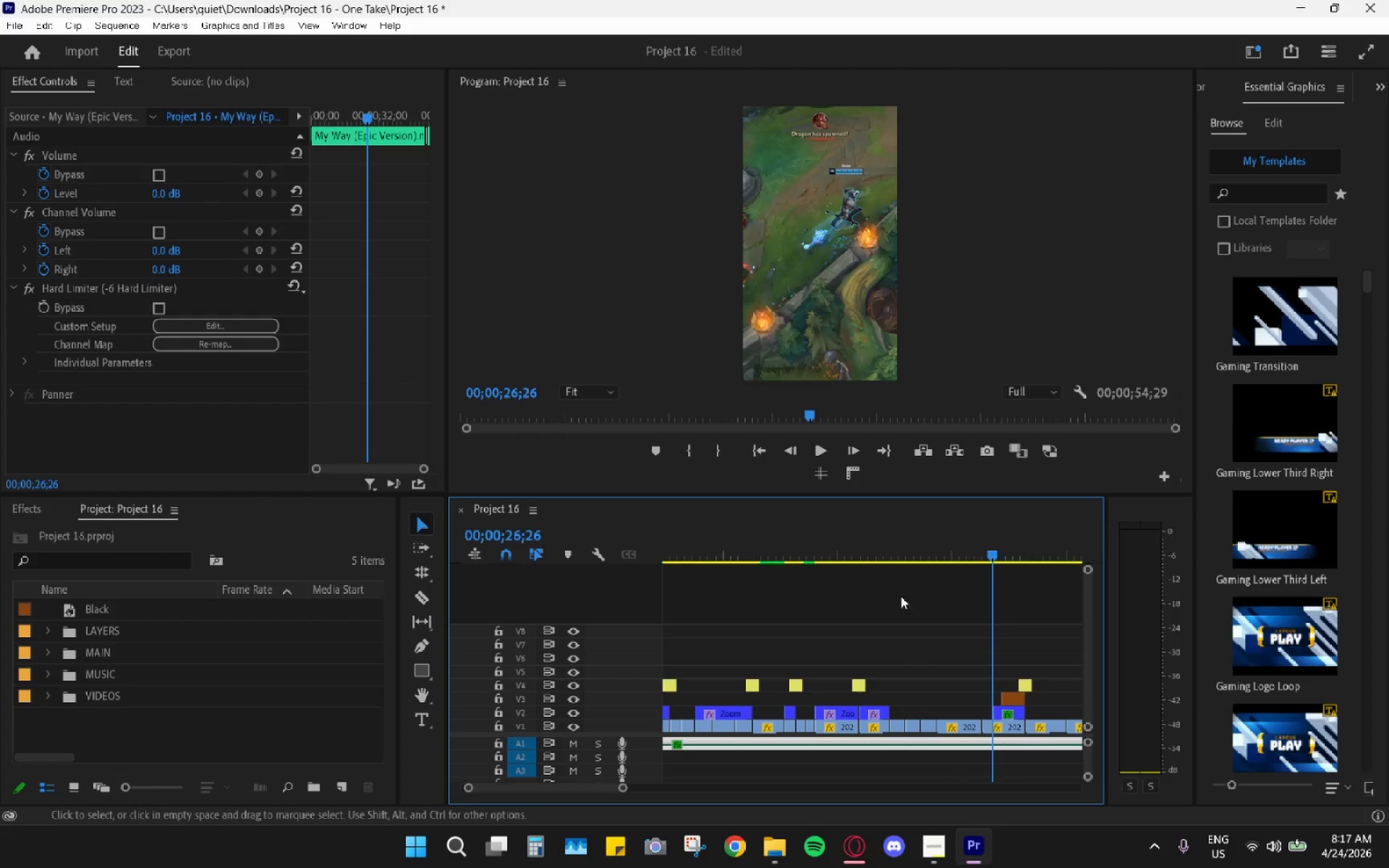 
key(Space)
 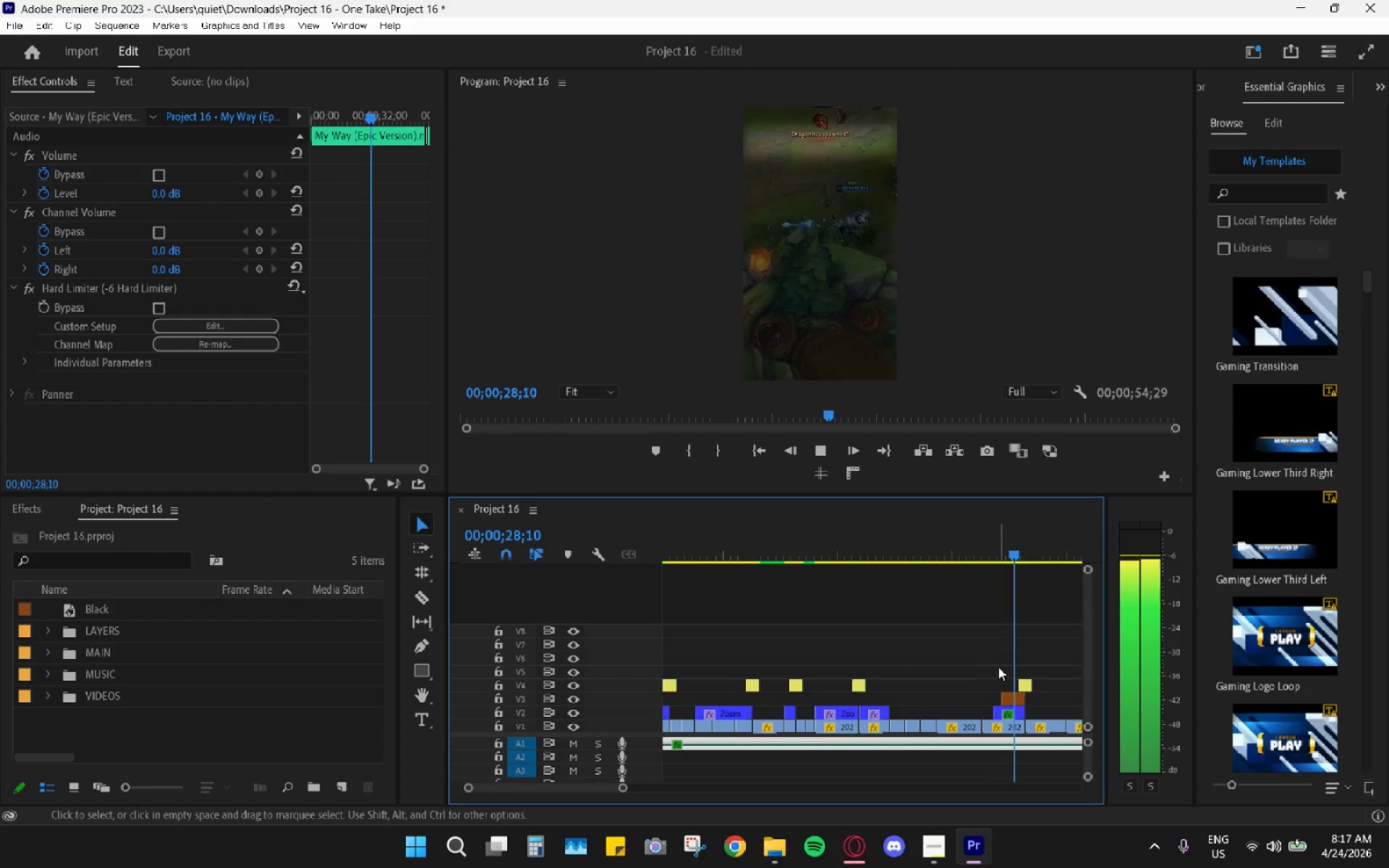 
key(Space)
 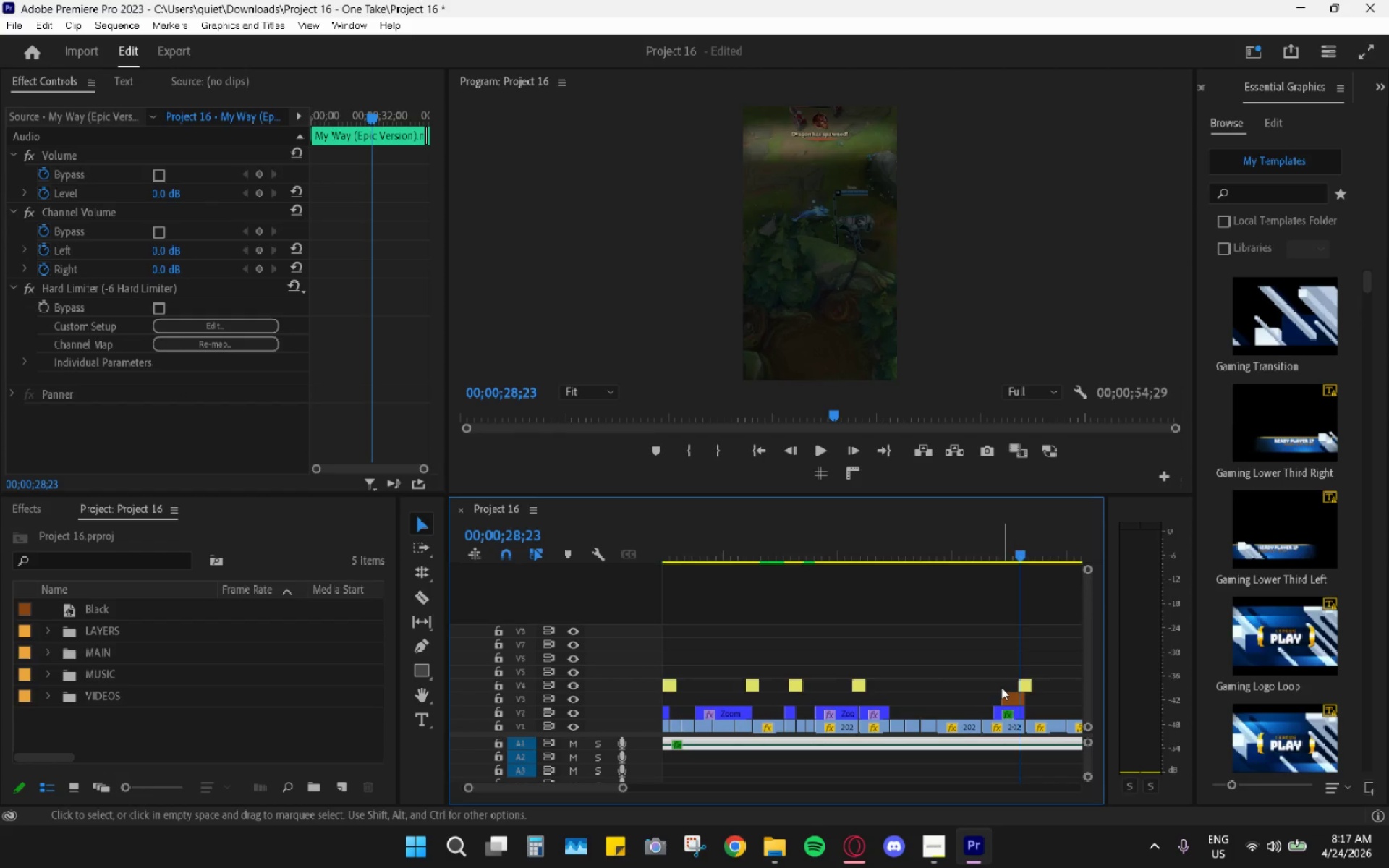 
hold_key(key=AltLeft, duration=0.55)
 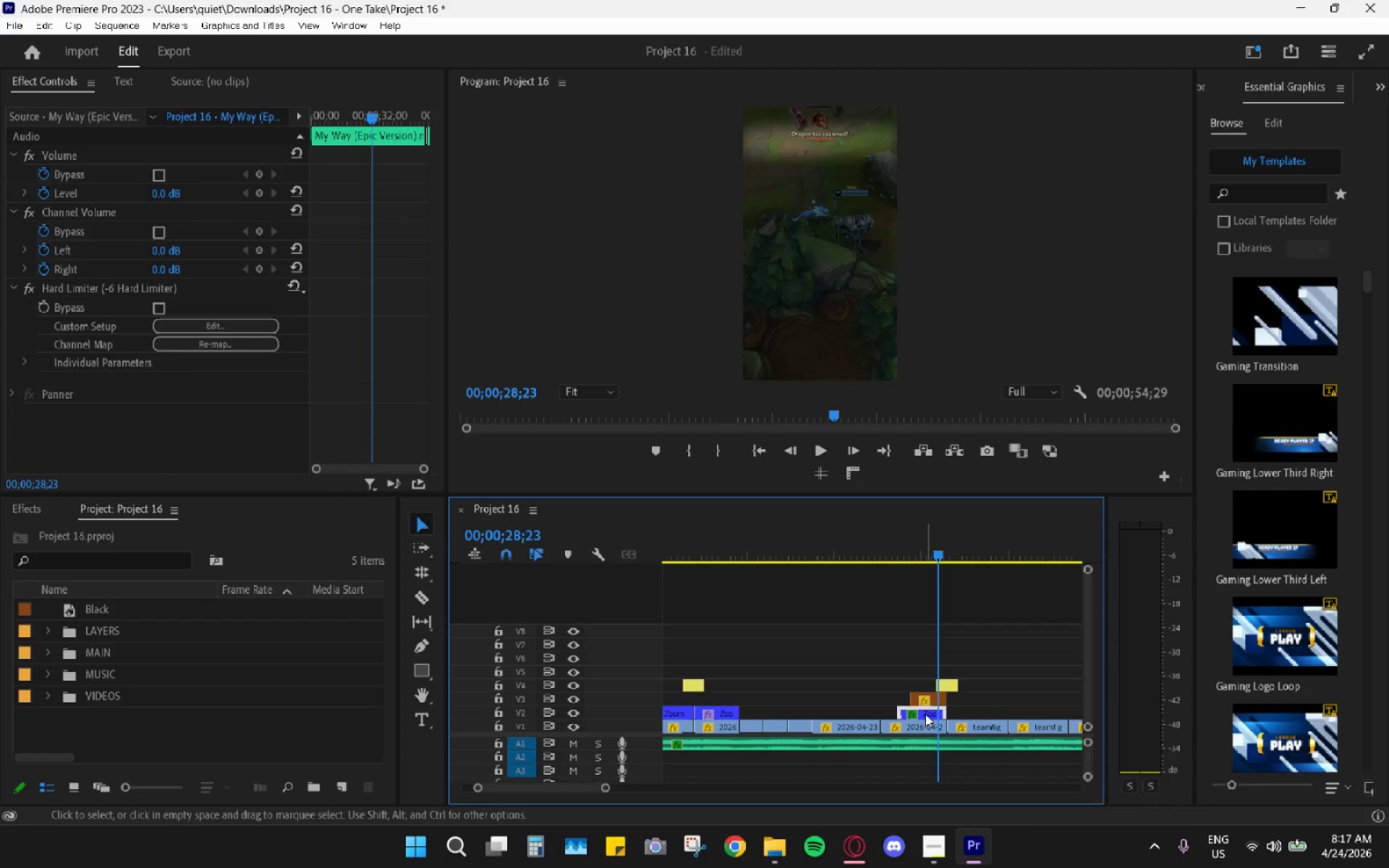 
left_click([925, 714])
 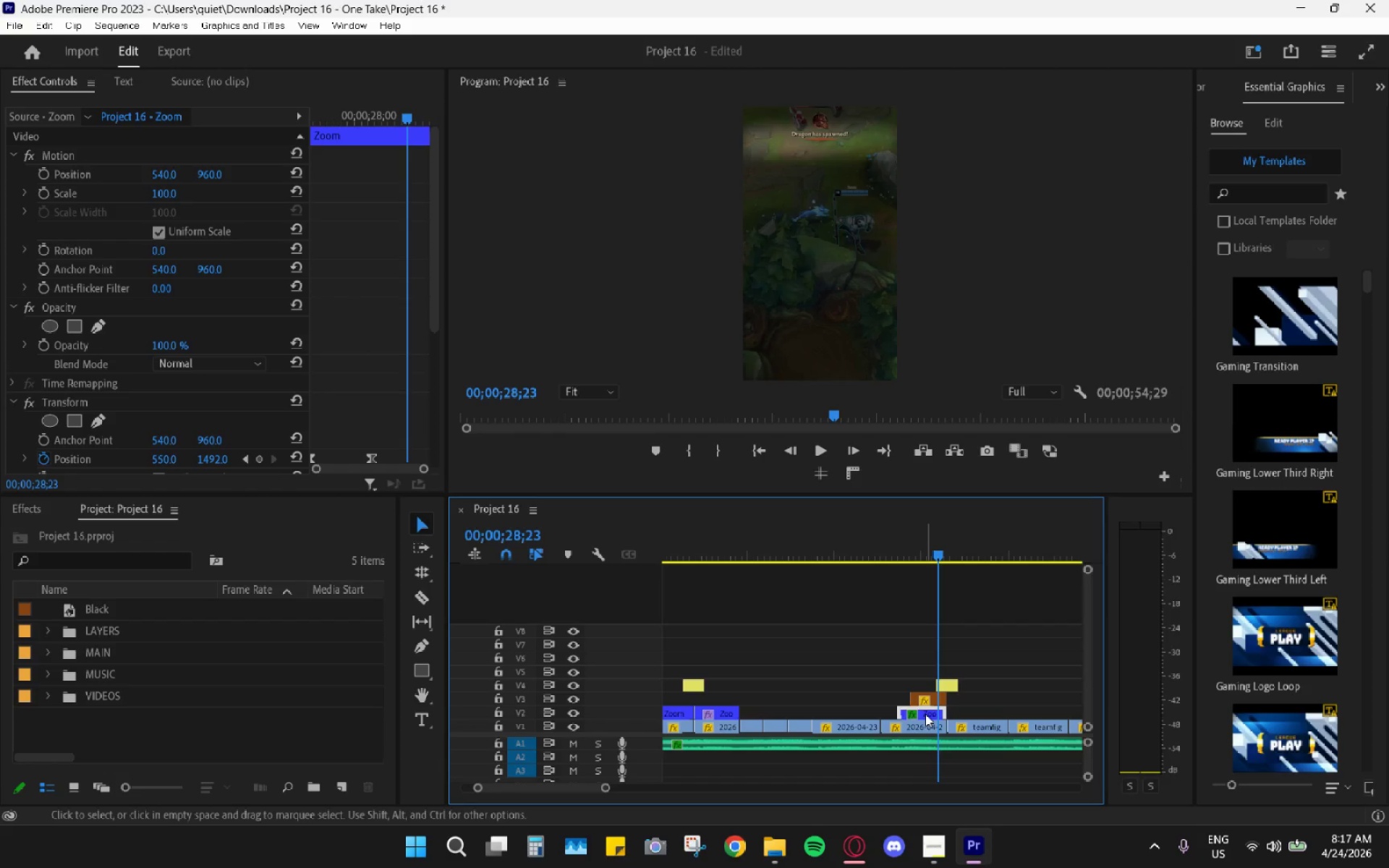 
scroll: coordinate [1002, 684], scroll_direction: down, amount: 1.0
 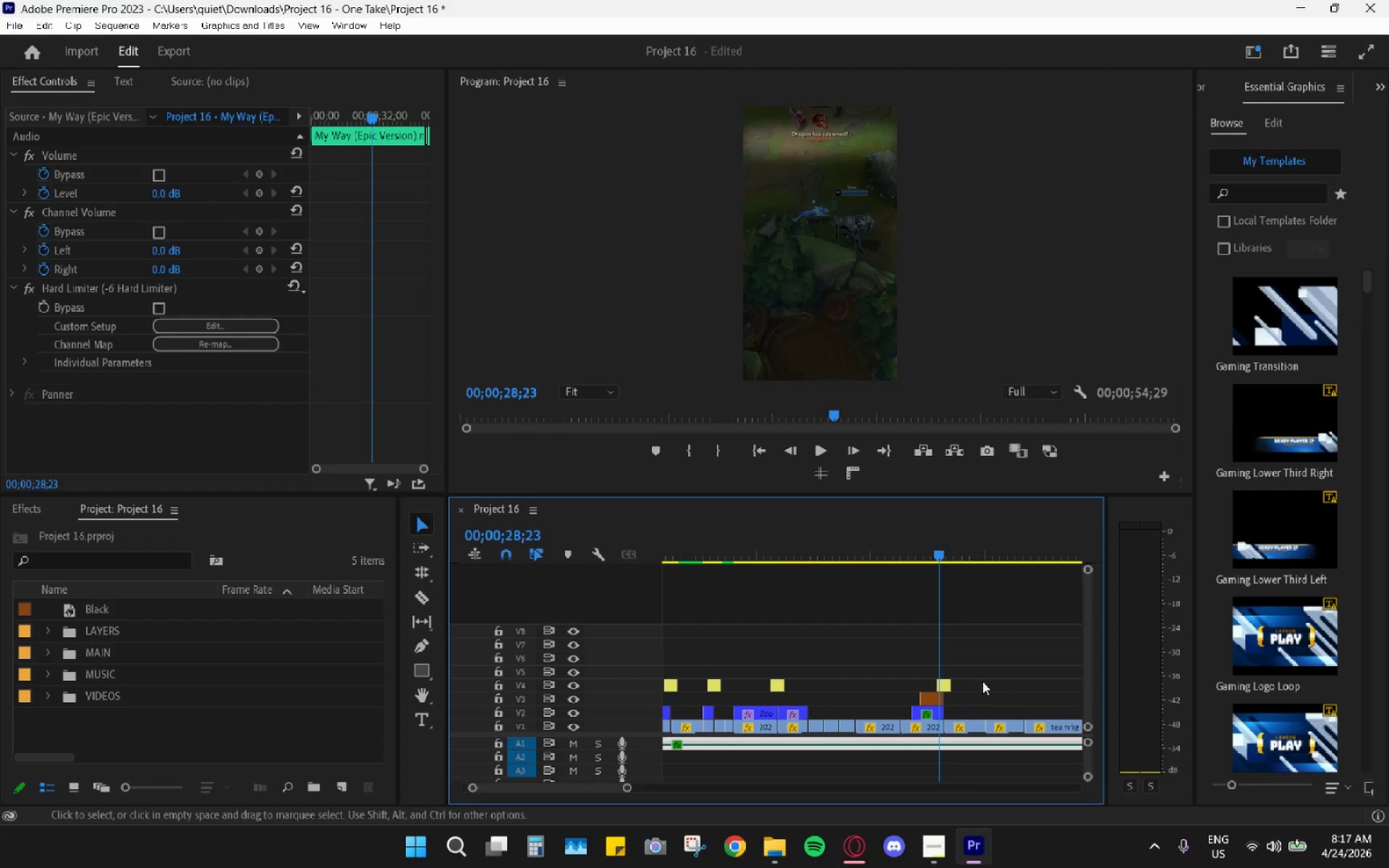 
scroll: coordinate [940, 694], scroll_direction: up, amount: 4.0
 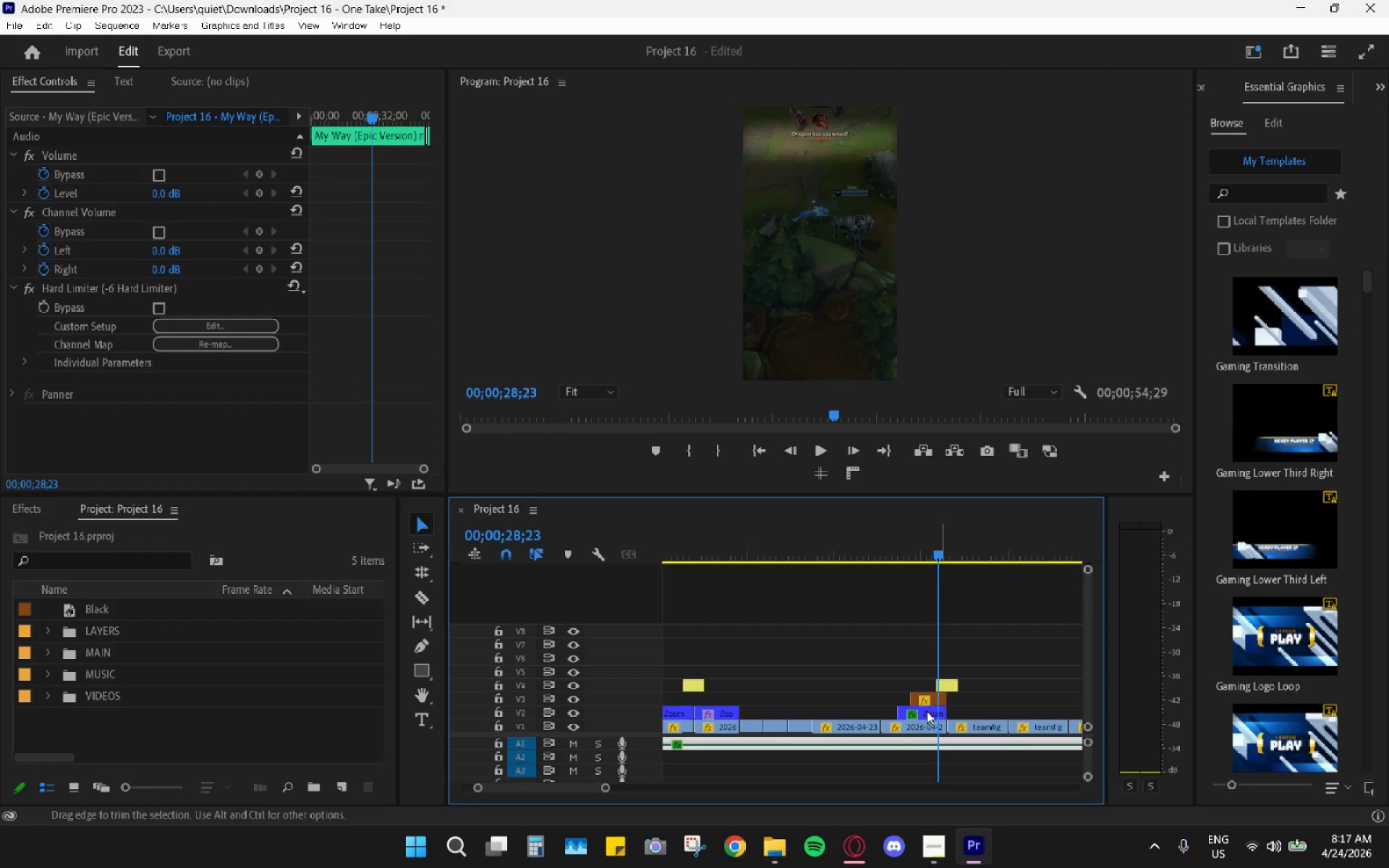 
key(H)
 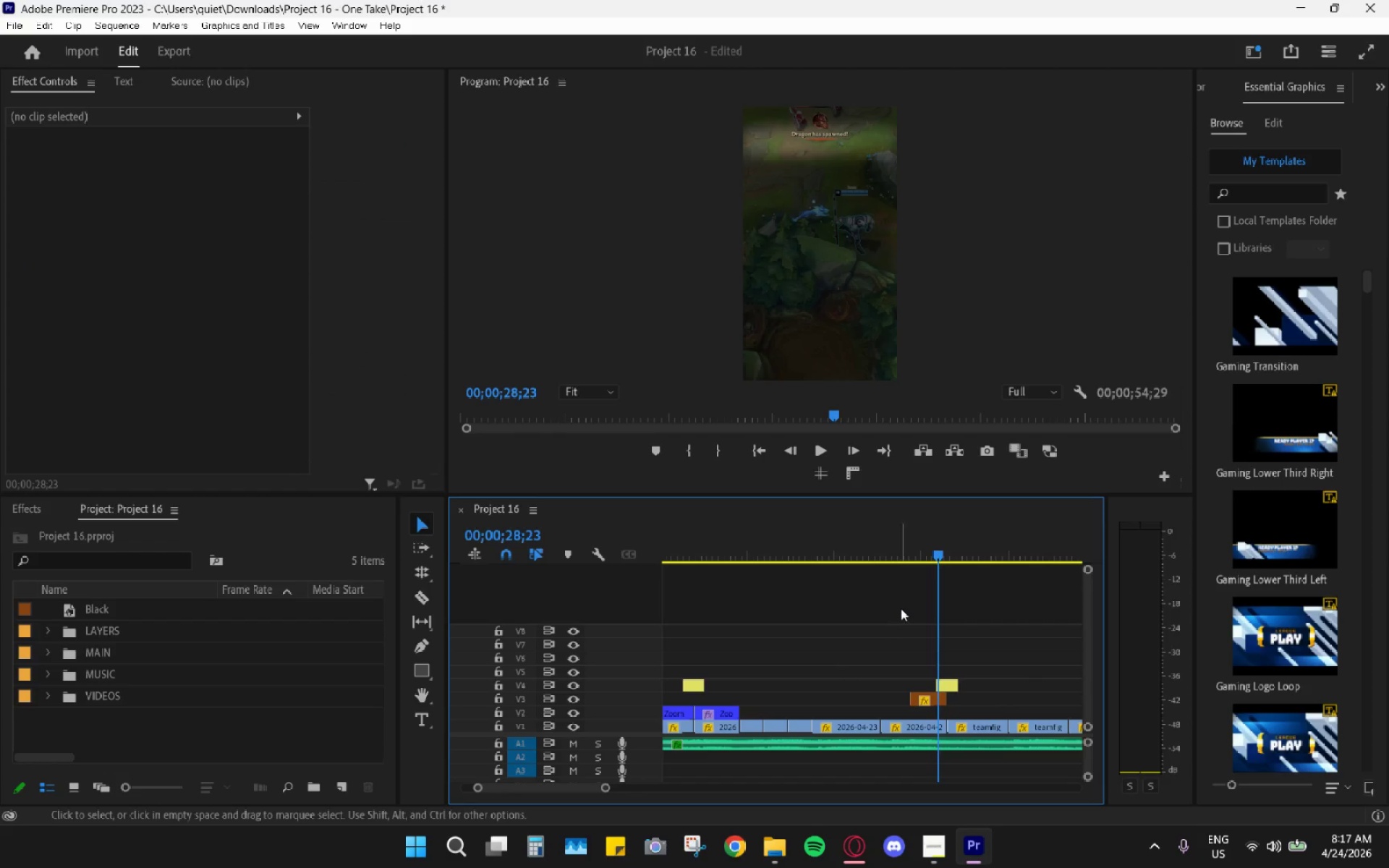 
key(Control+Z)
 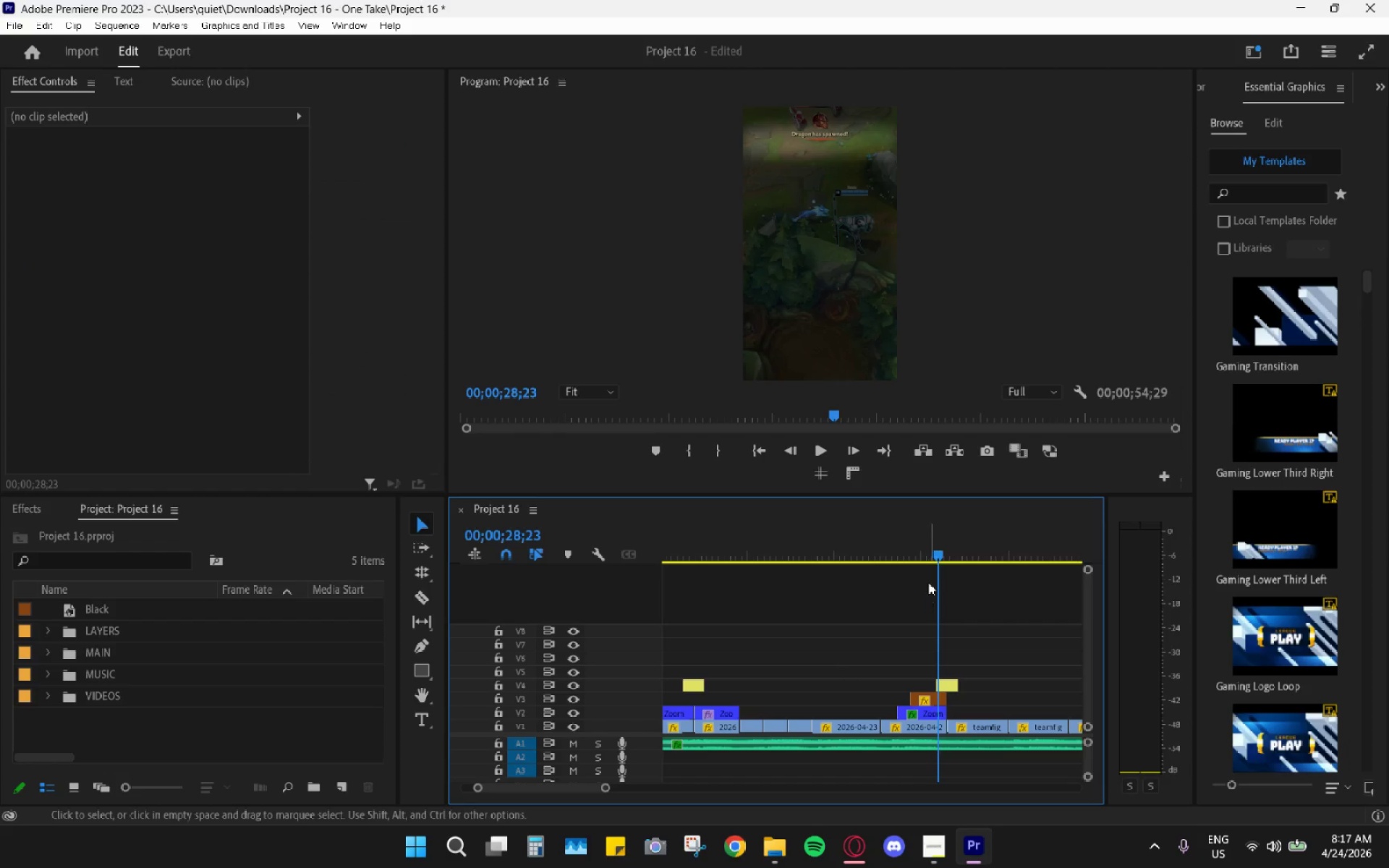 
left_click_drag(start_coordinate=[922, 563], to_coordinate=[909, 557])
 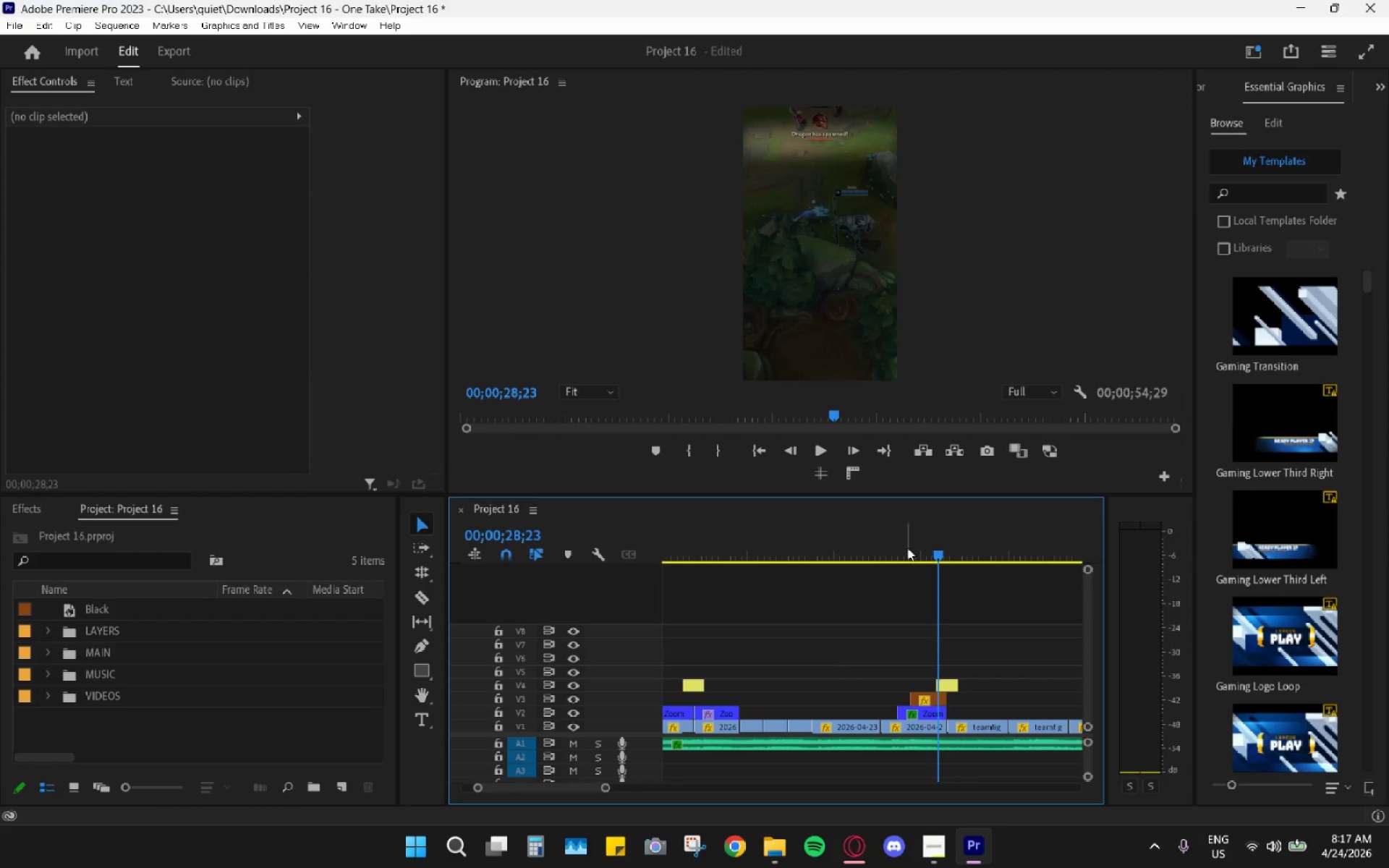 
left_click_drag(start_coordinate=[907, 548], to_coordinate=[898, 548])
 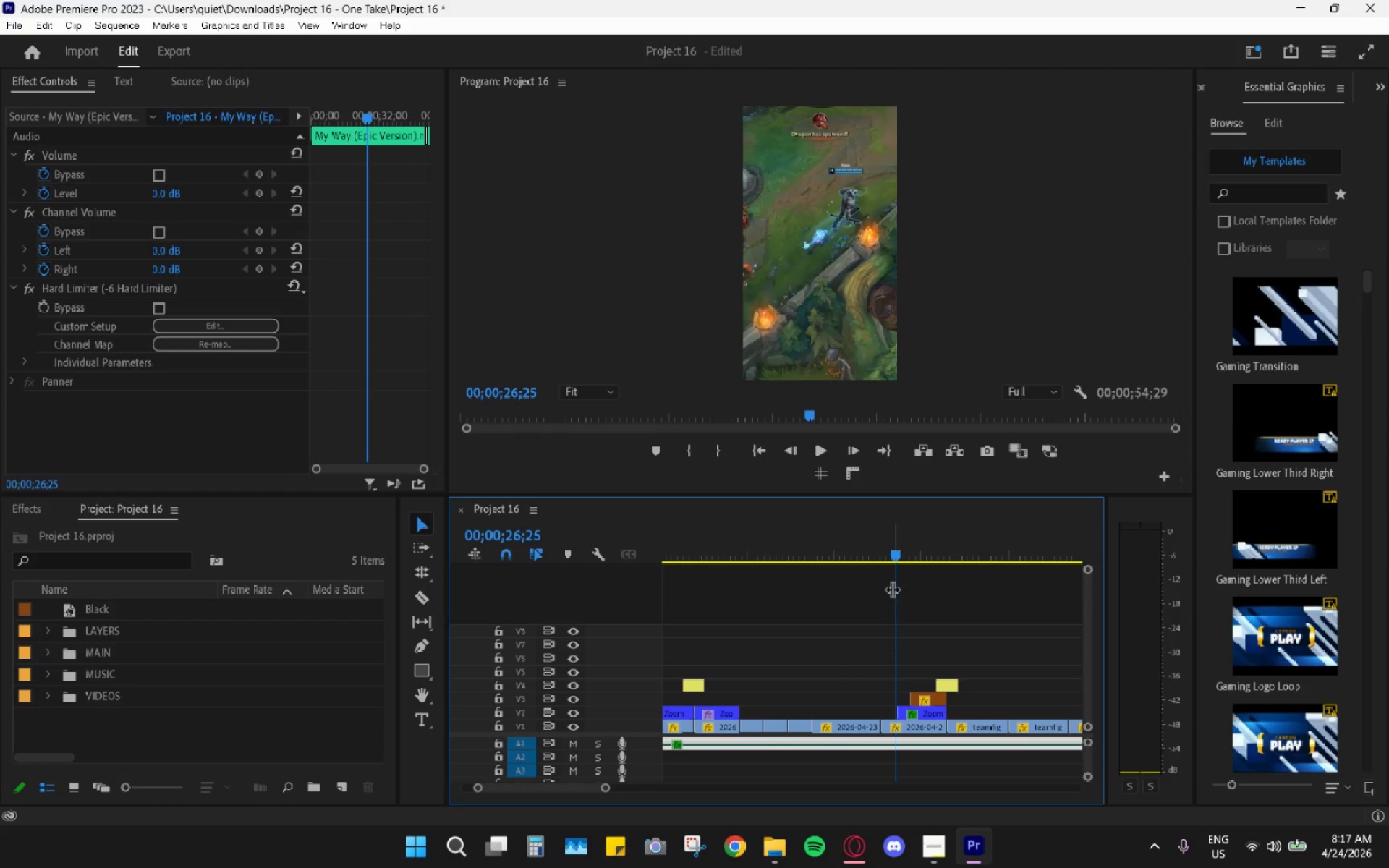 
hold_key(key=AltLeft, duration=0.77)
 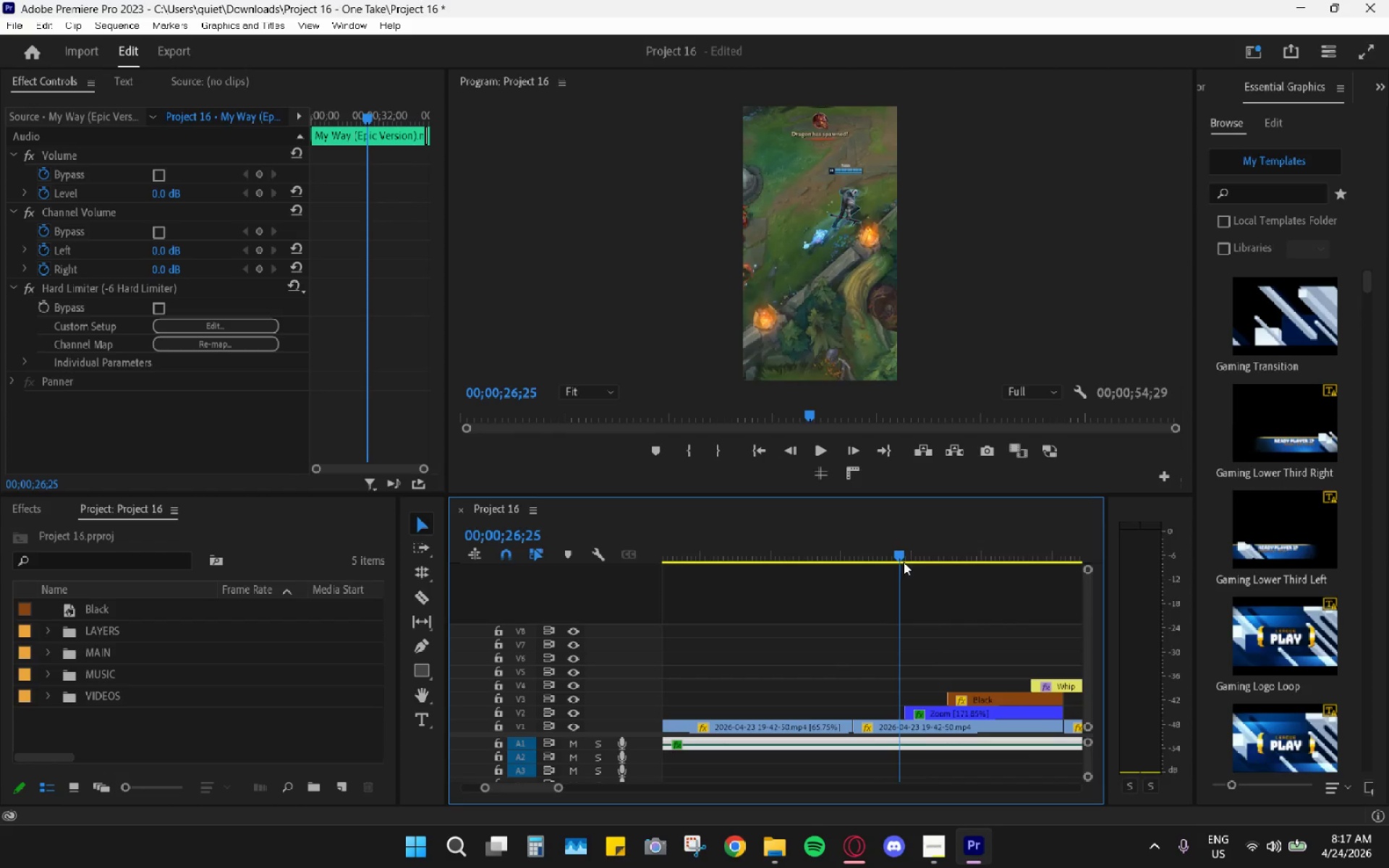 
left_click_drag(start_coordinate=[902, 561], to_coordinate=[909, 566])
 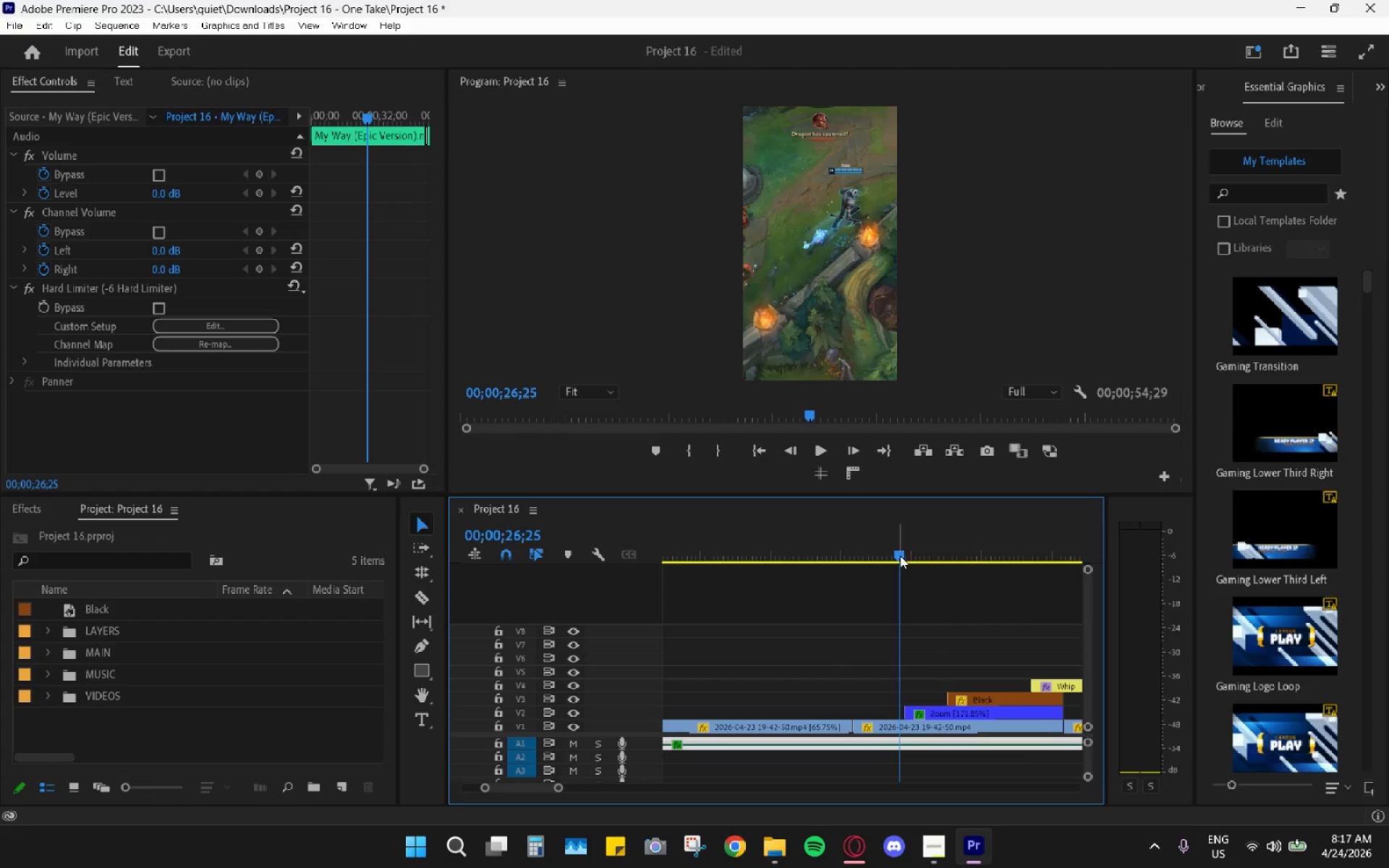 
scroll: coordinate [894, 634], scroll_direction: up, amount: 11.0
 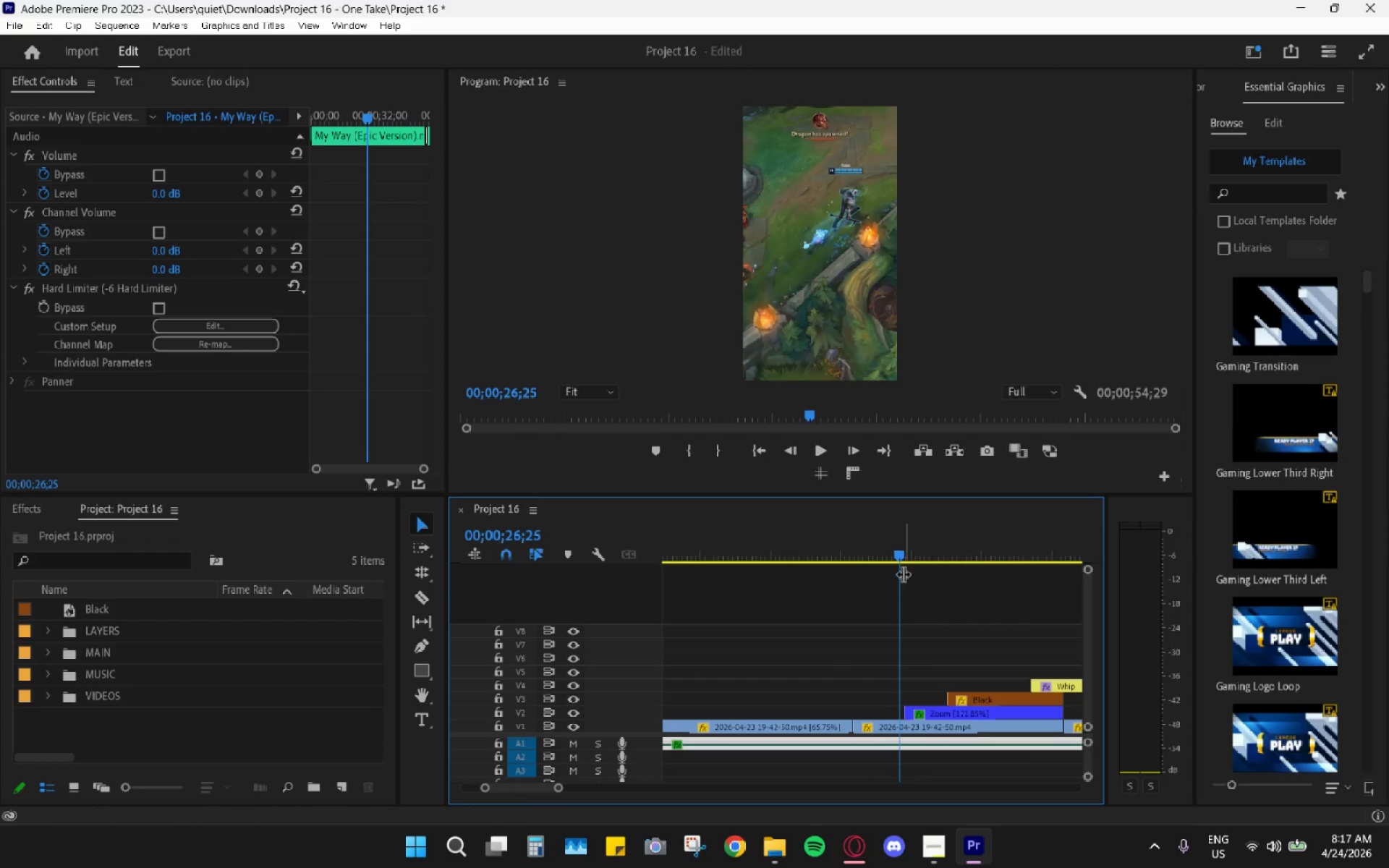 
left_click_drag(start_coordinate=[900, 555], to_coordinate=[905, 556])
 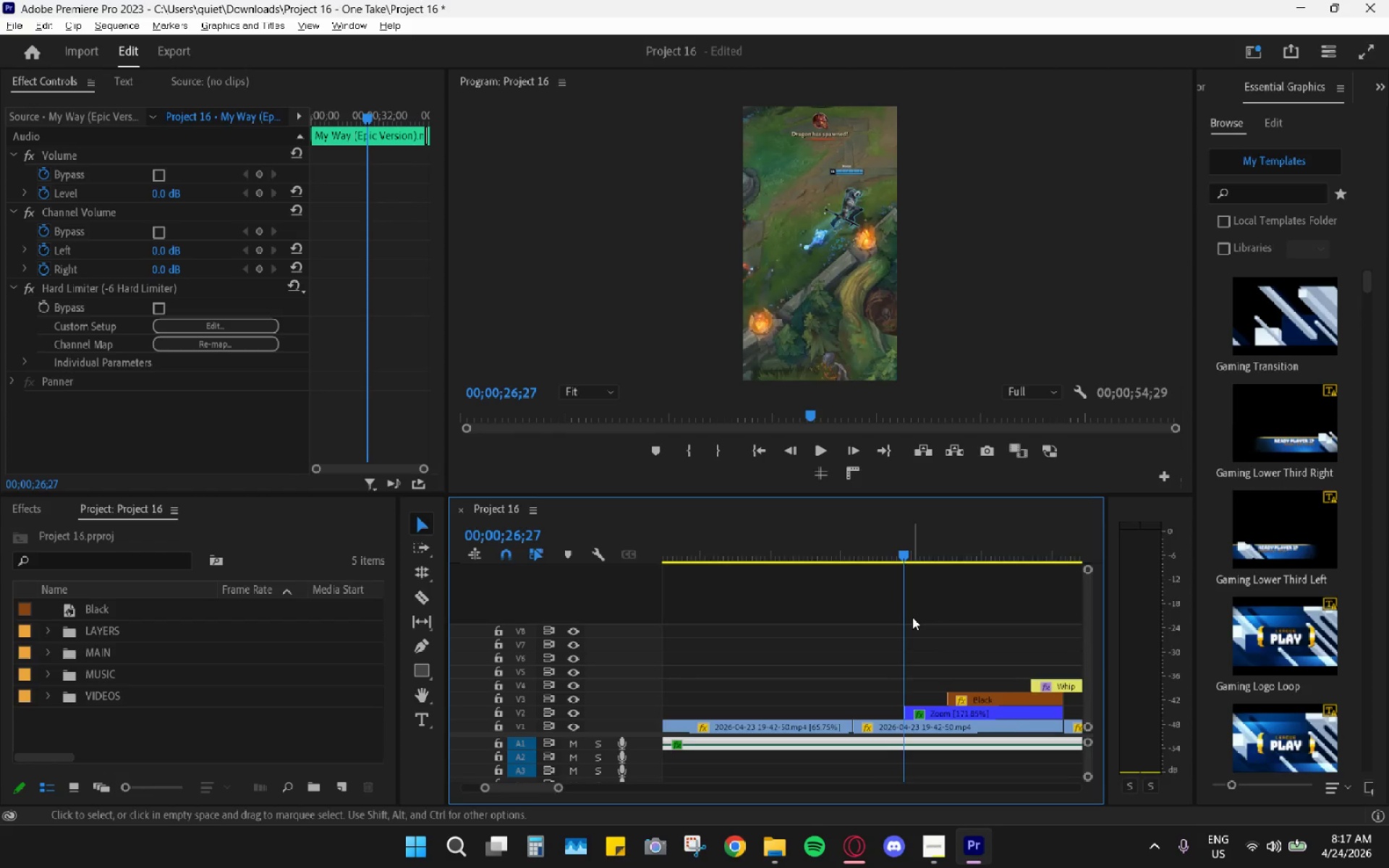 
hold_key(key=AltLeft, duration=1.05)
 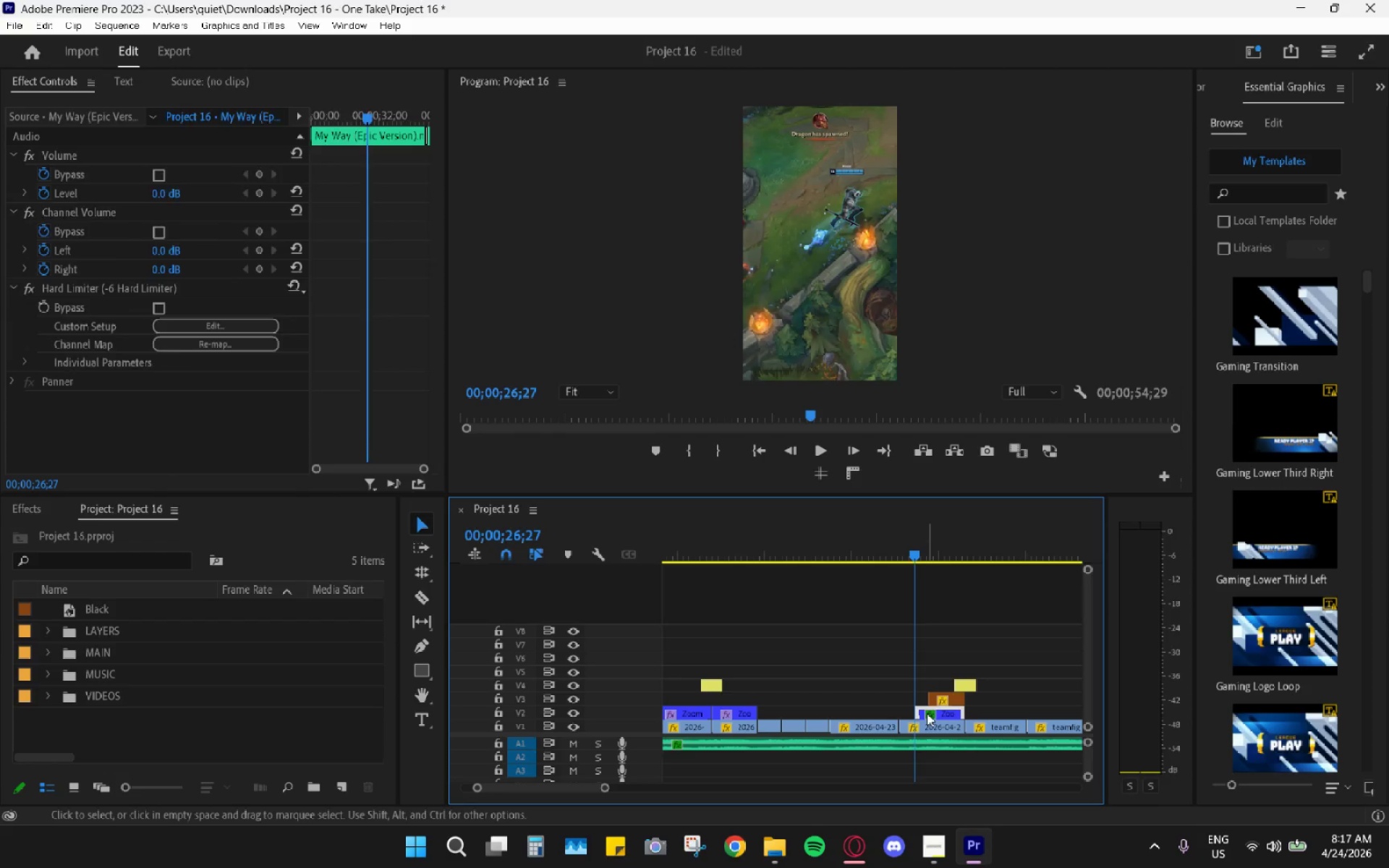 
left_click([927, 713])
 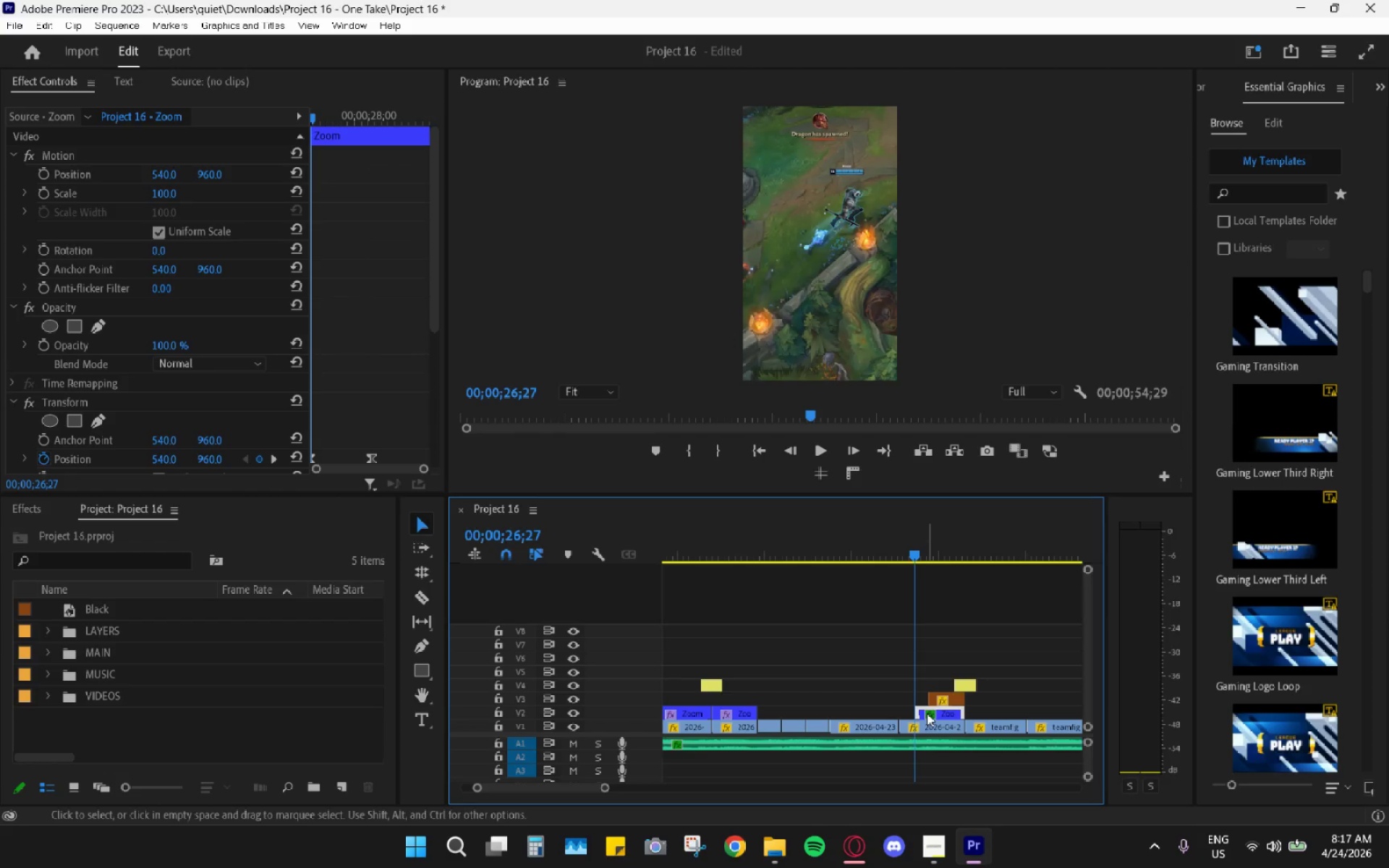 
key(H)
 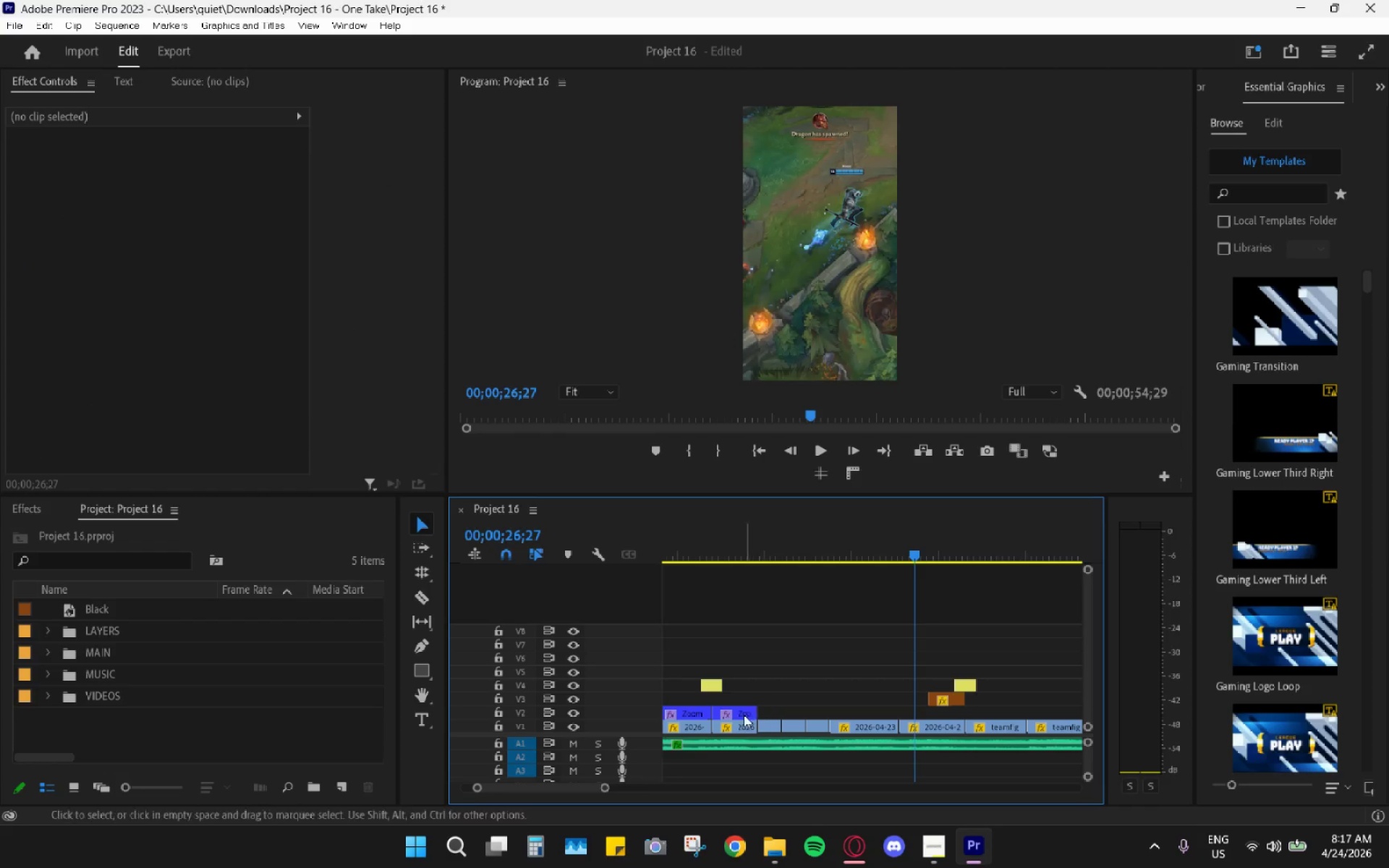 
scroll: coordinate [923, 718], scroll_direction: down, amount: 11.0
 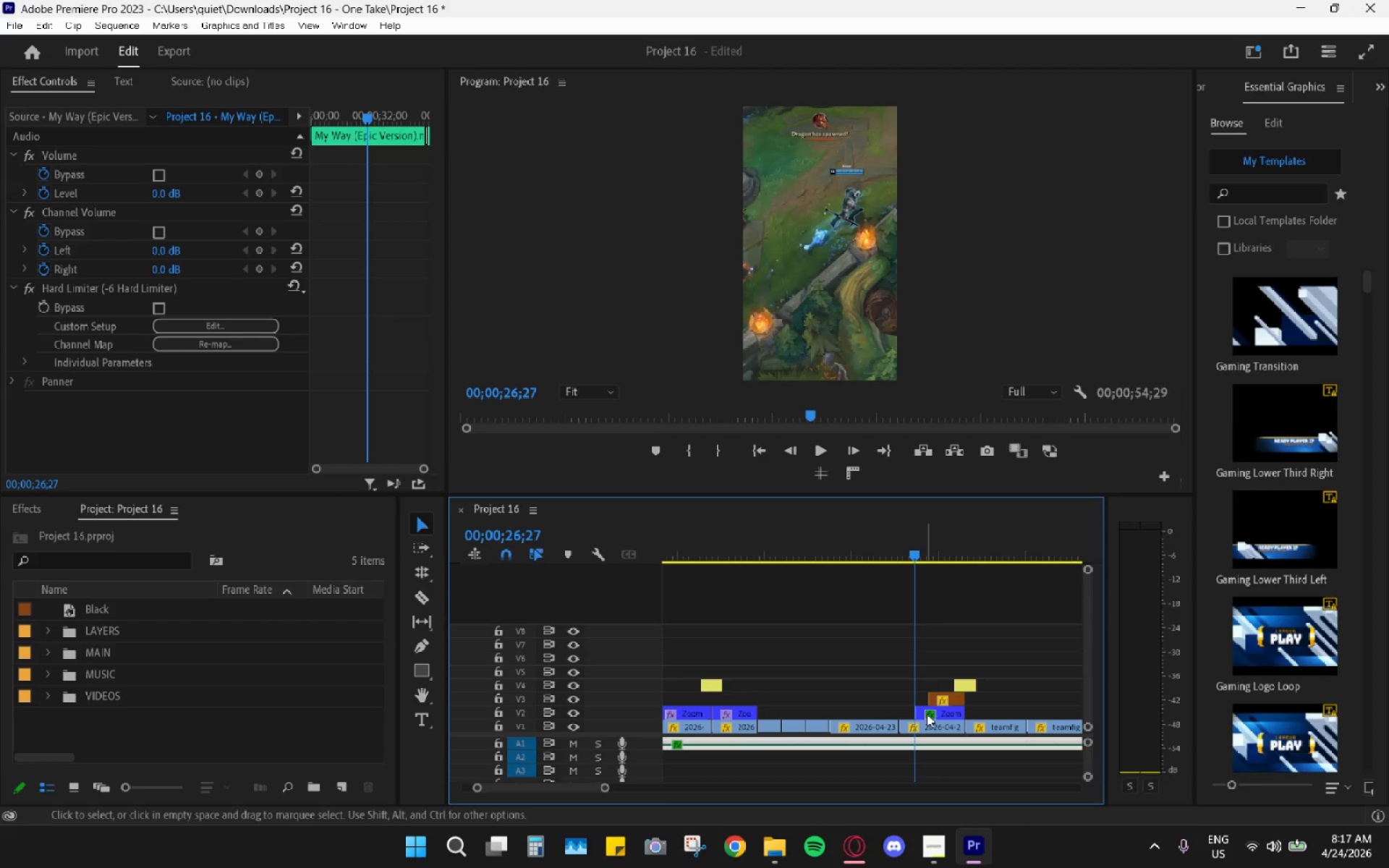 
left_click([741, 717])
 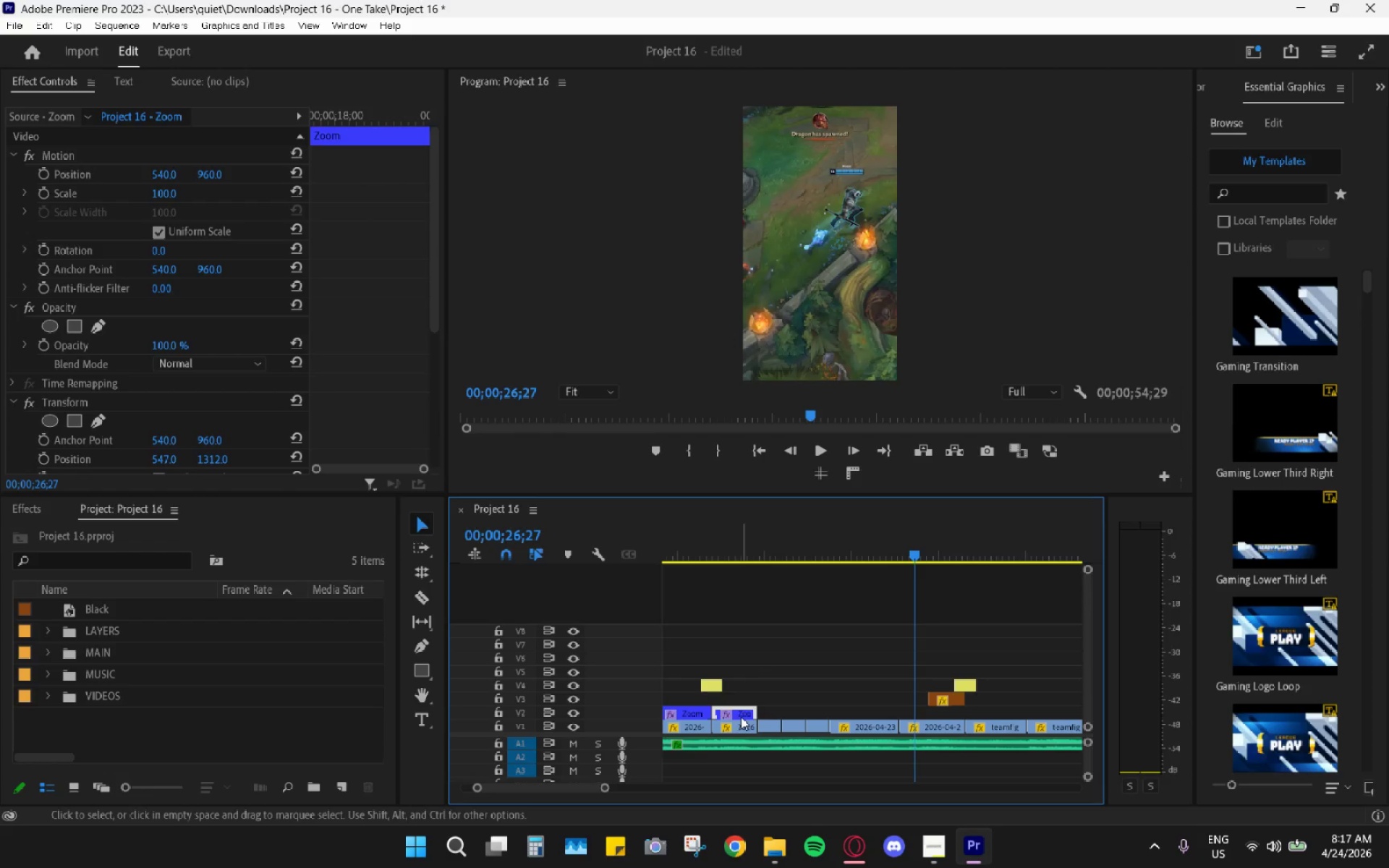 
key(Control+C)
 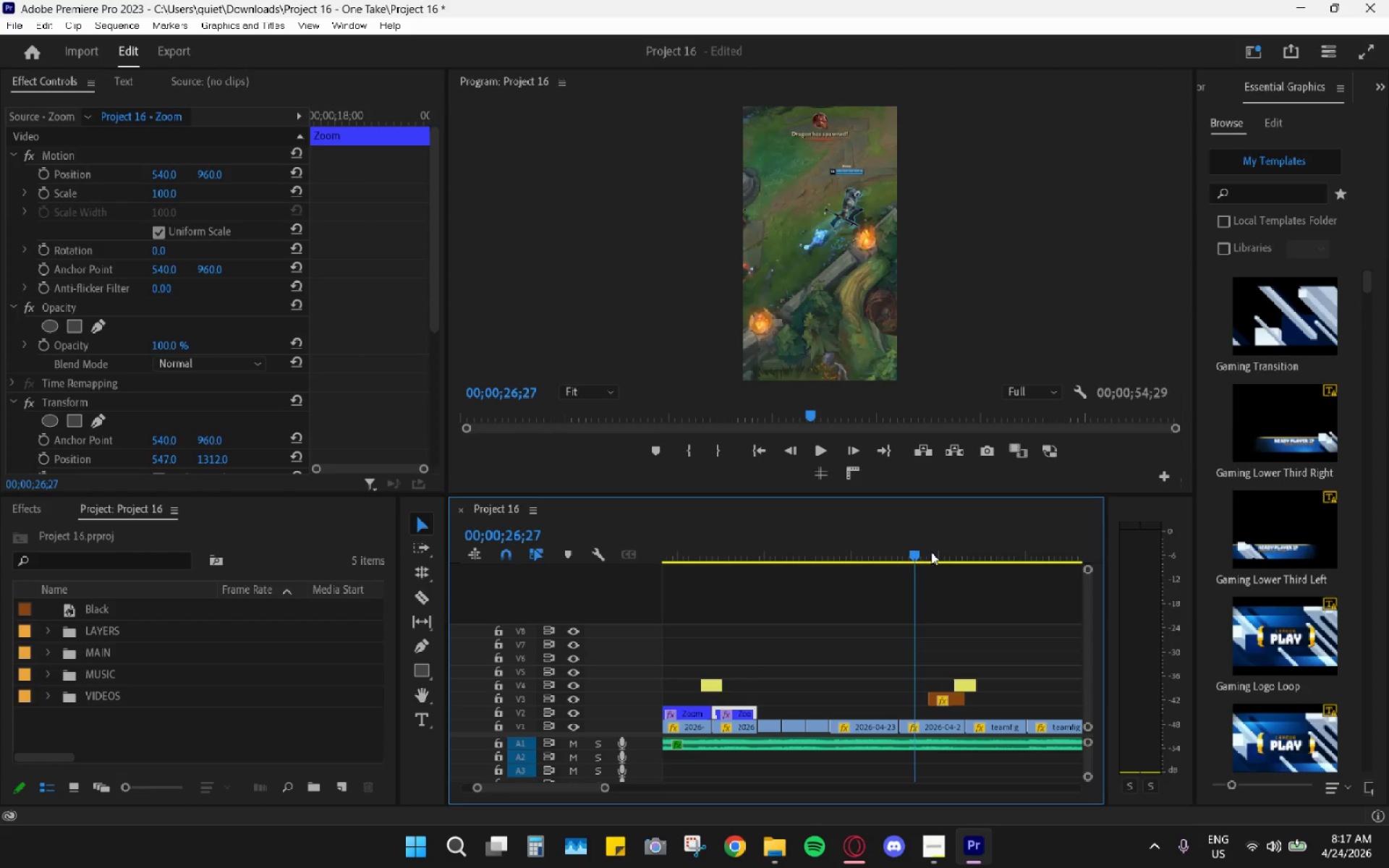 
left_click_drag(start_coordinate=[963, 544], to_coordinate=[921, 552])
 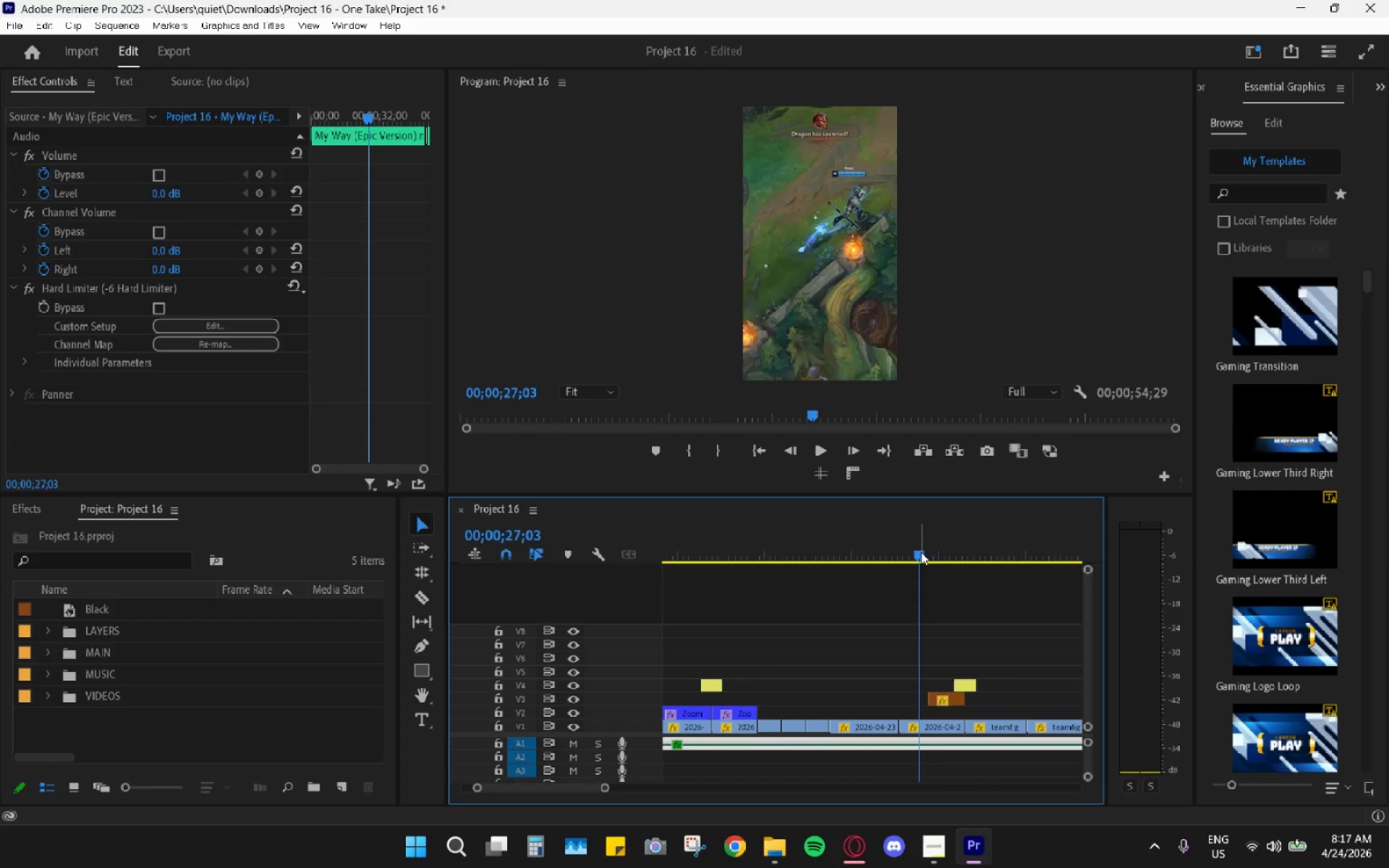 
key(Control+Z)
 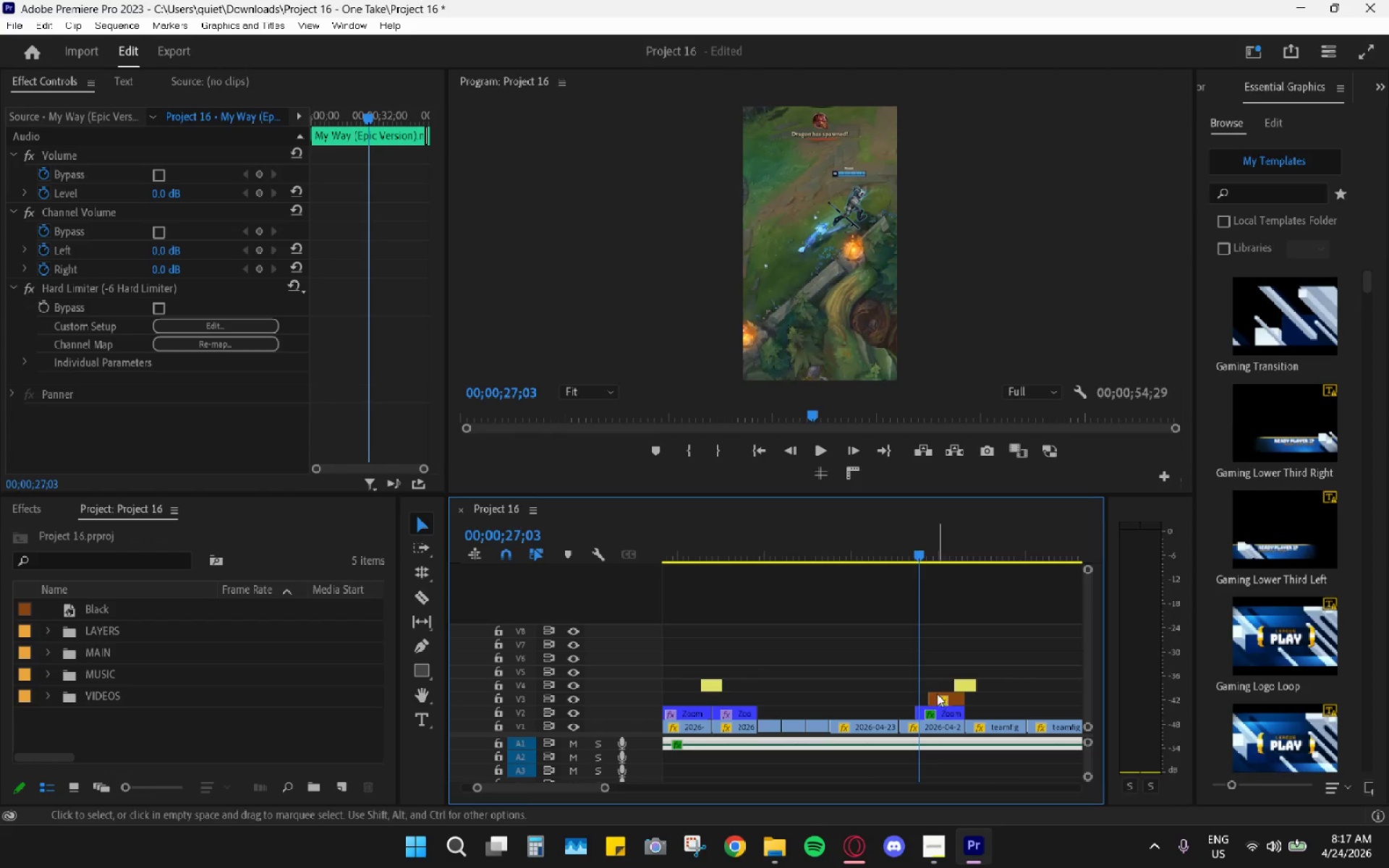 
left_click_drag(start_coordinate=[912, 550], to_coordinate=[919, 555])
 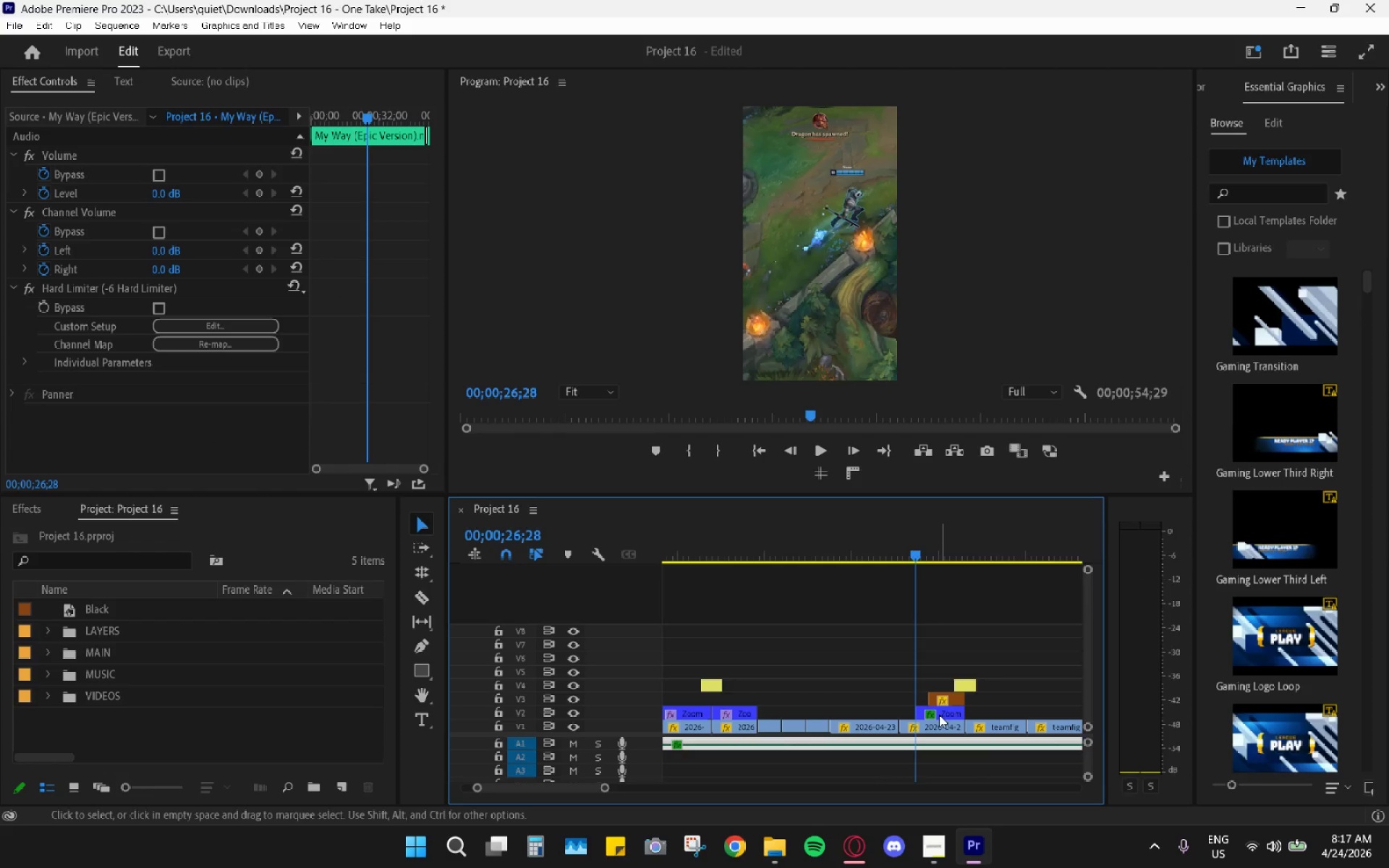 
left_click([939, 715])
 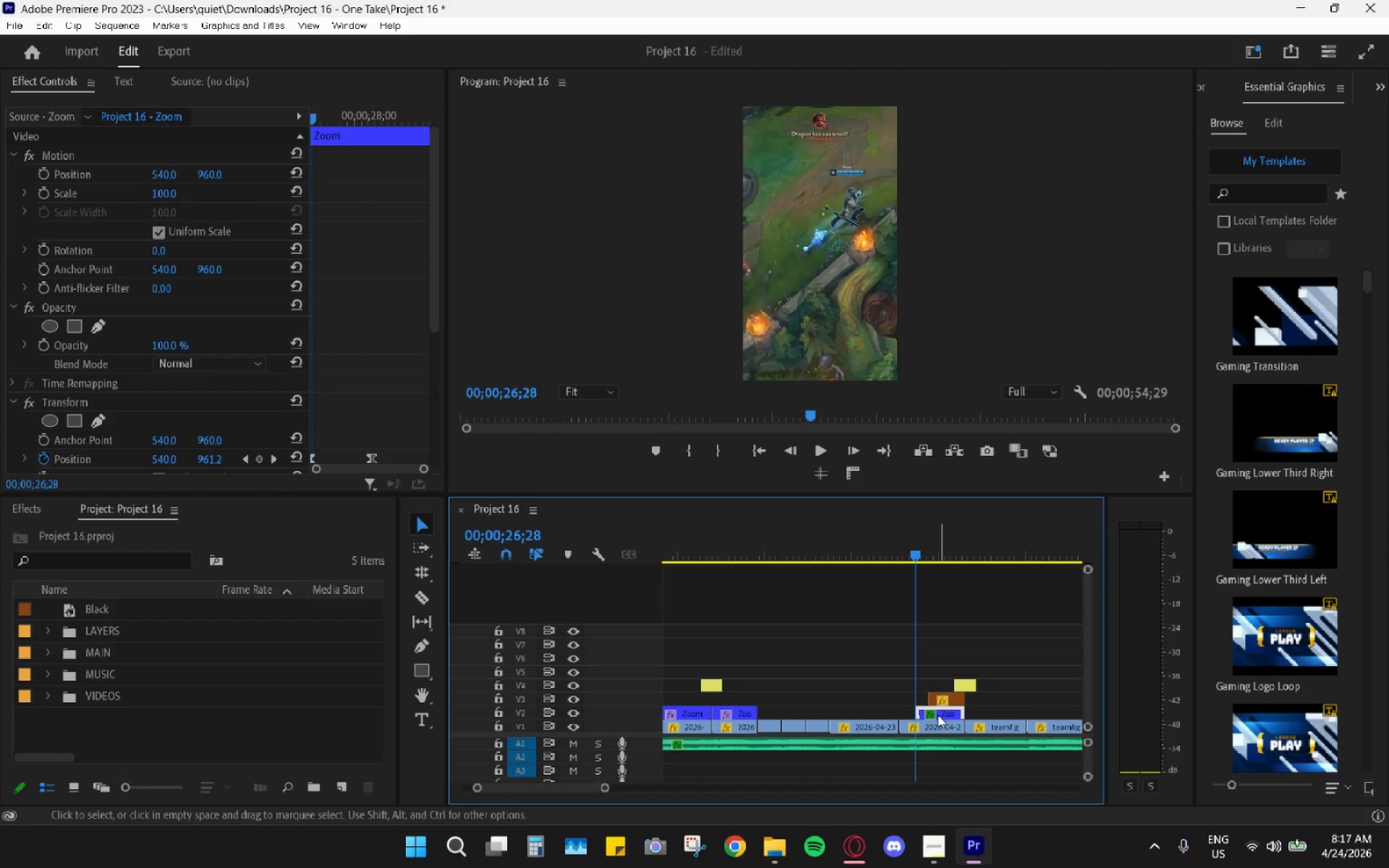 
key(H)
 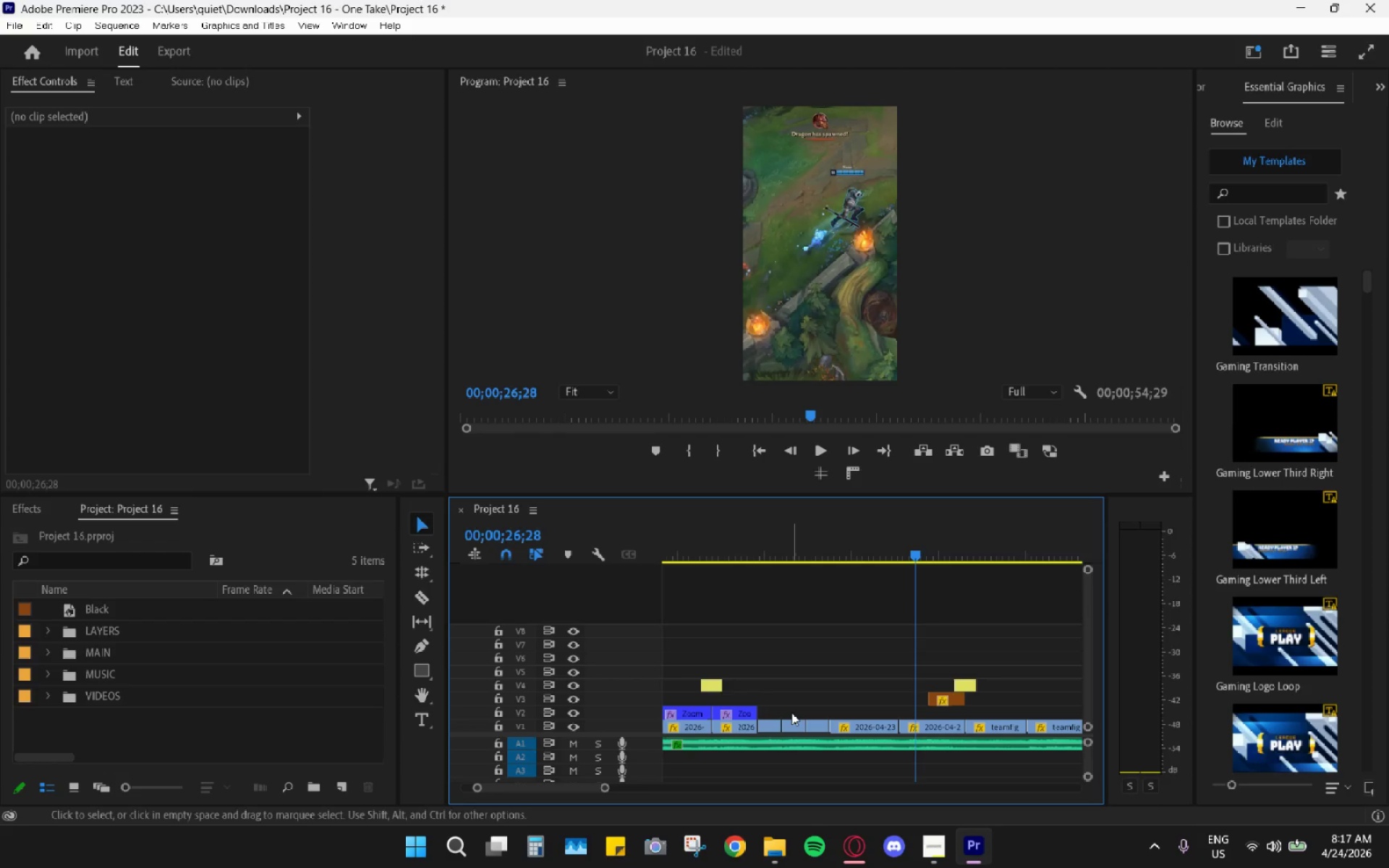 
key(Control+V)
 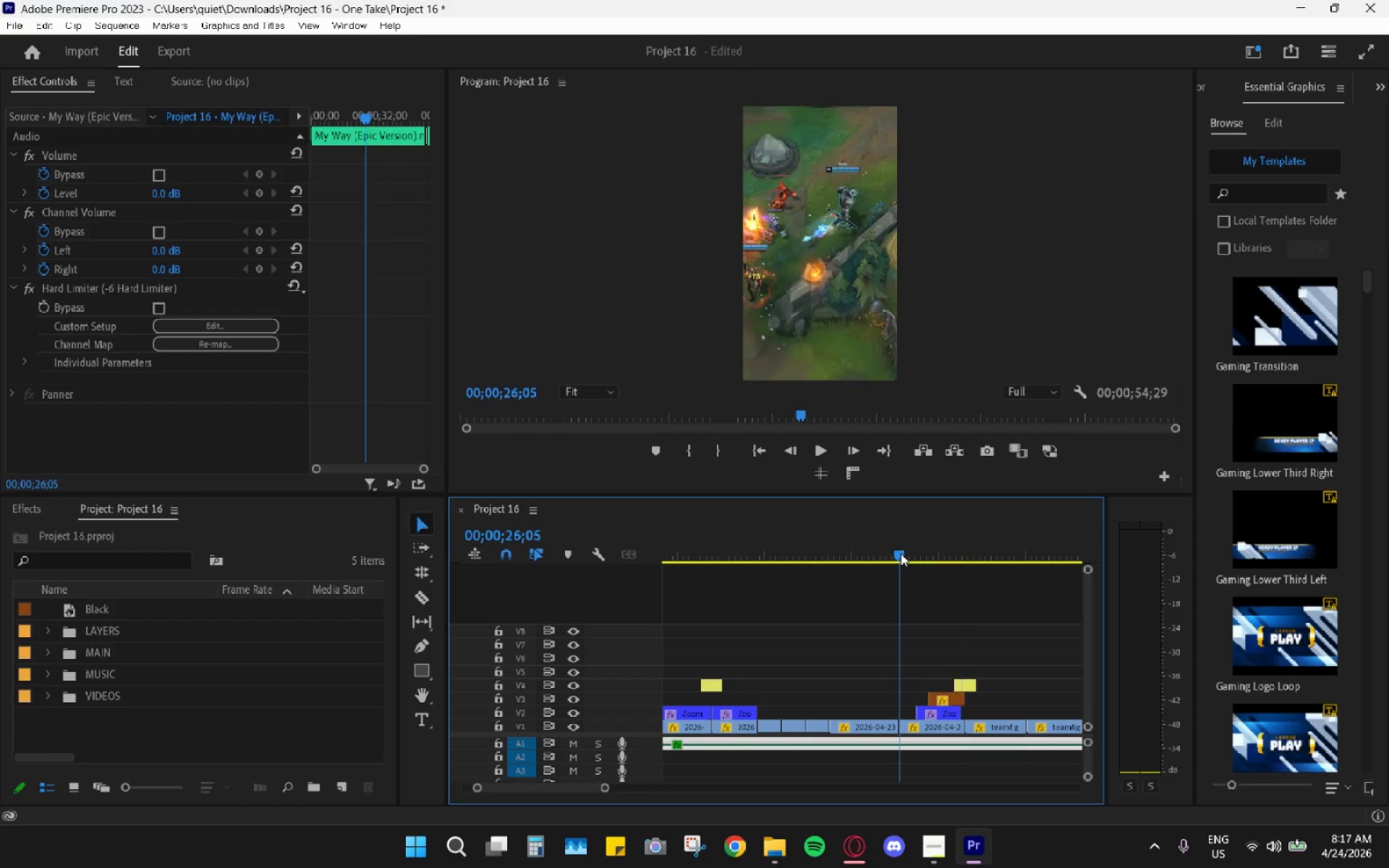 
left_click([901, 553])
 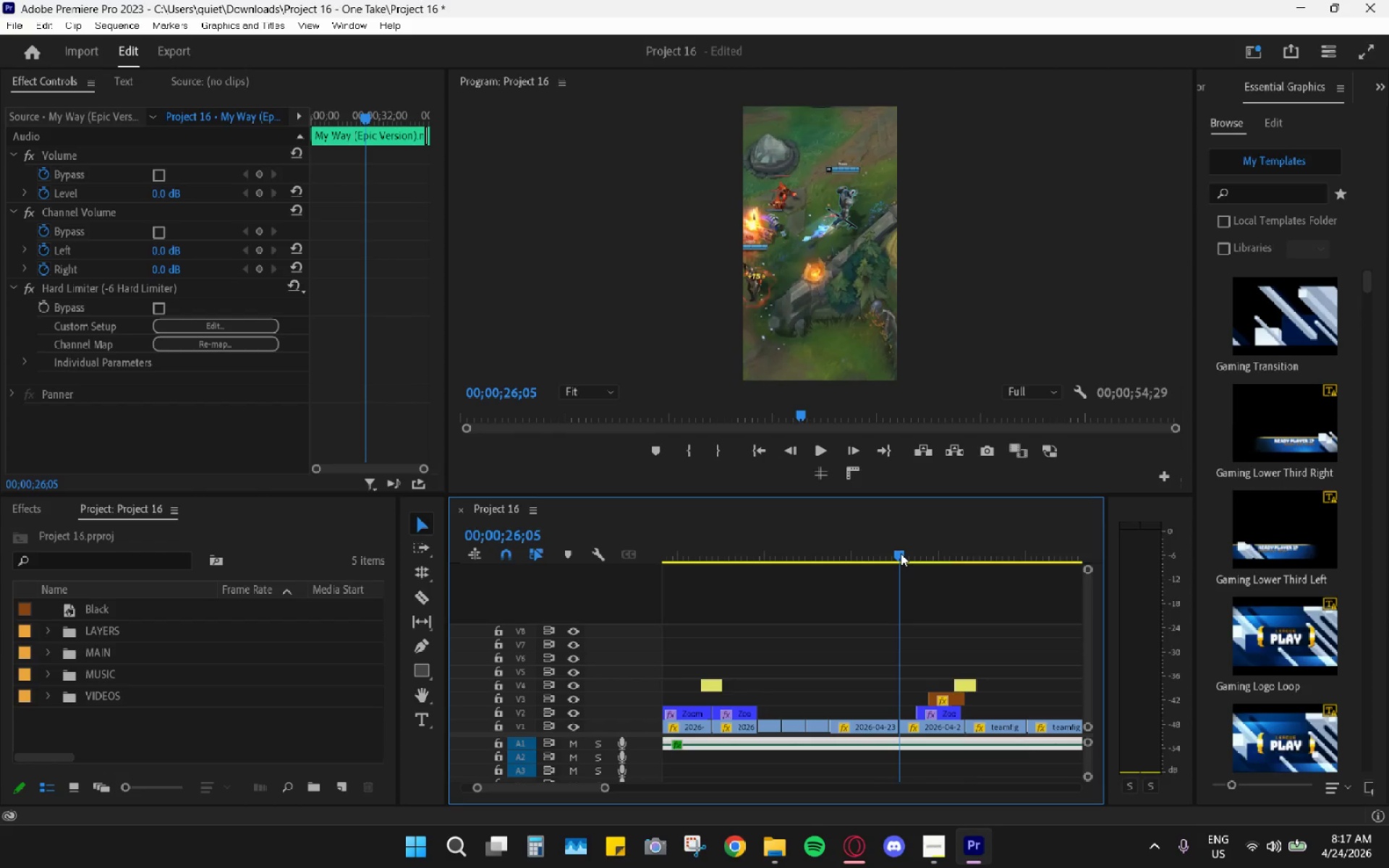 
key(Space)
 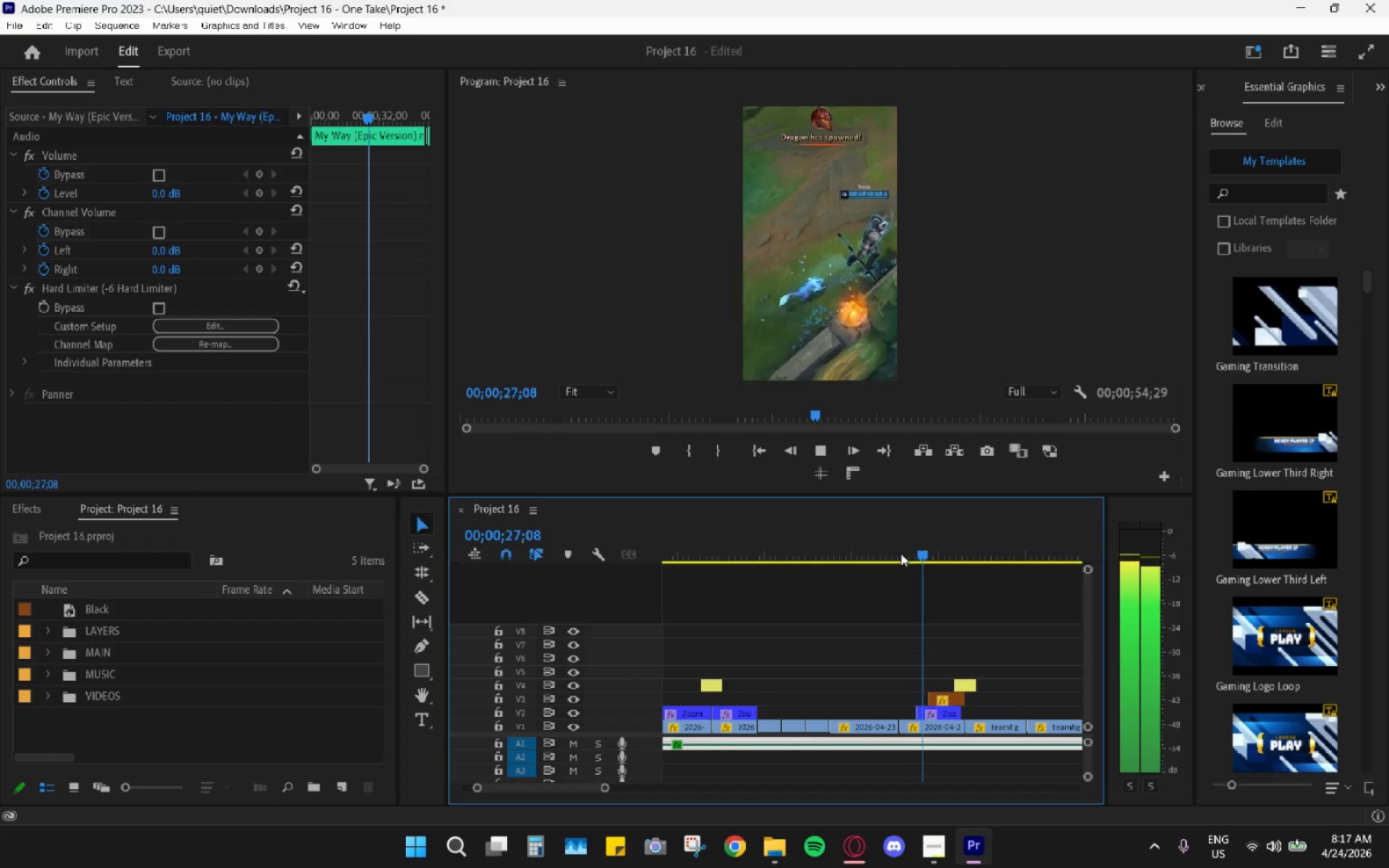 
key(Space)
 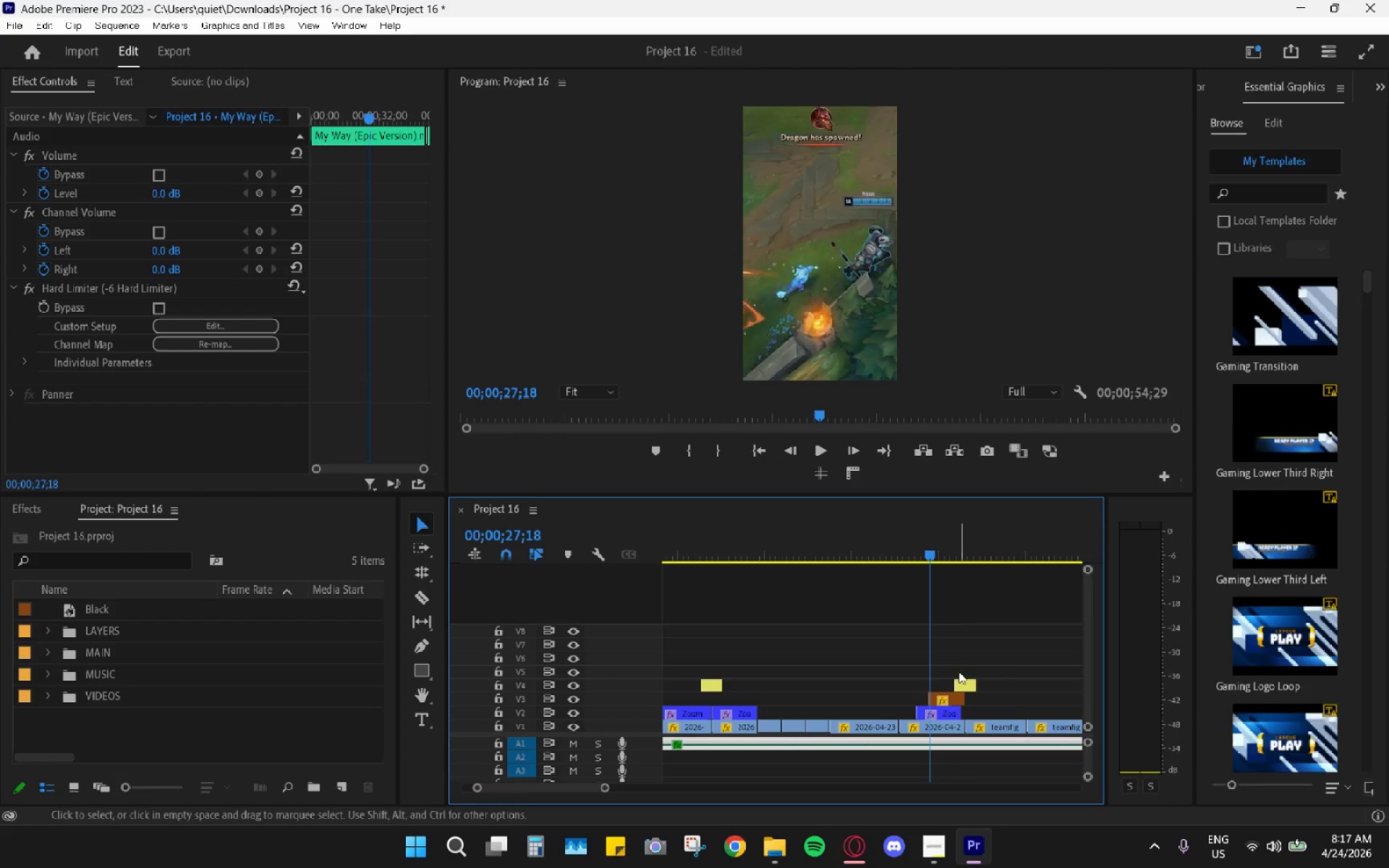 
hold_key(key=AltLeft, duration=0.67)
 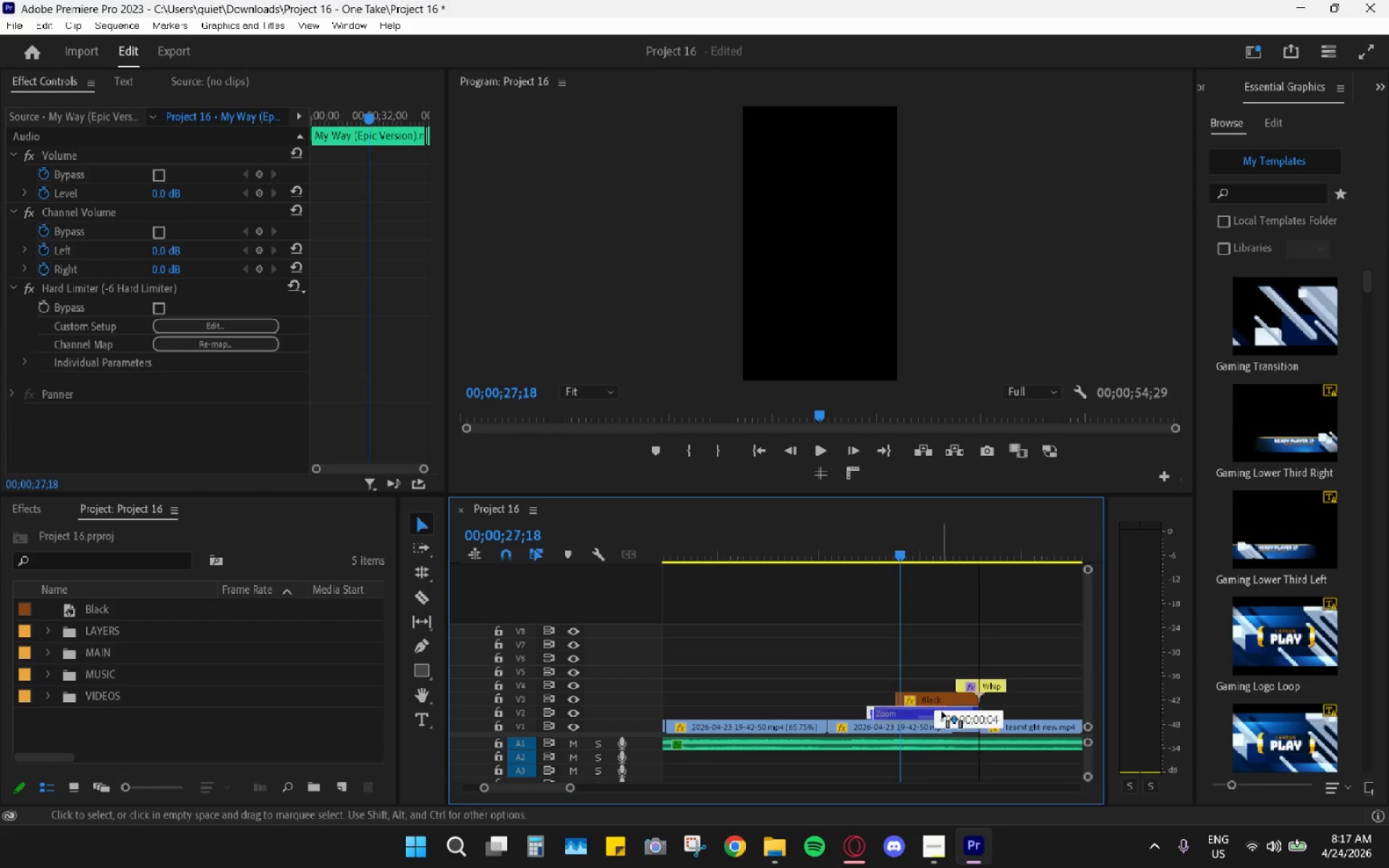 
left_click_drag(start_coordinate=[934, 712], to_coordinate=[946, 712])
 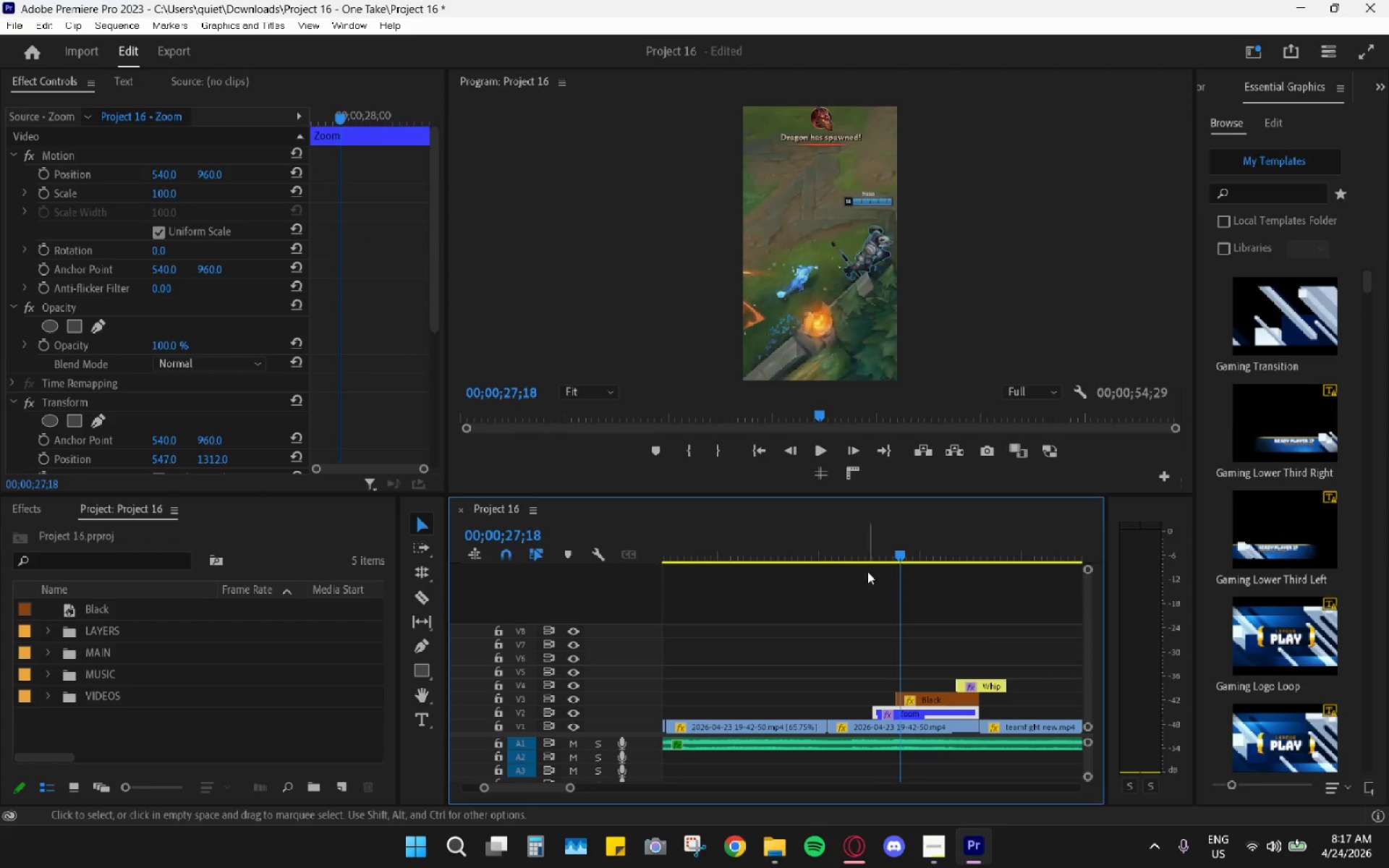 
scroll: coordinate [953, 687], scroll_direction: up, amount: 8.0
 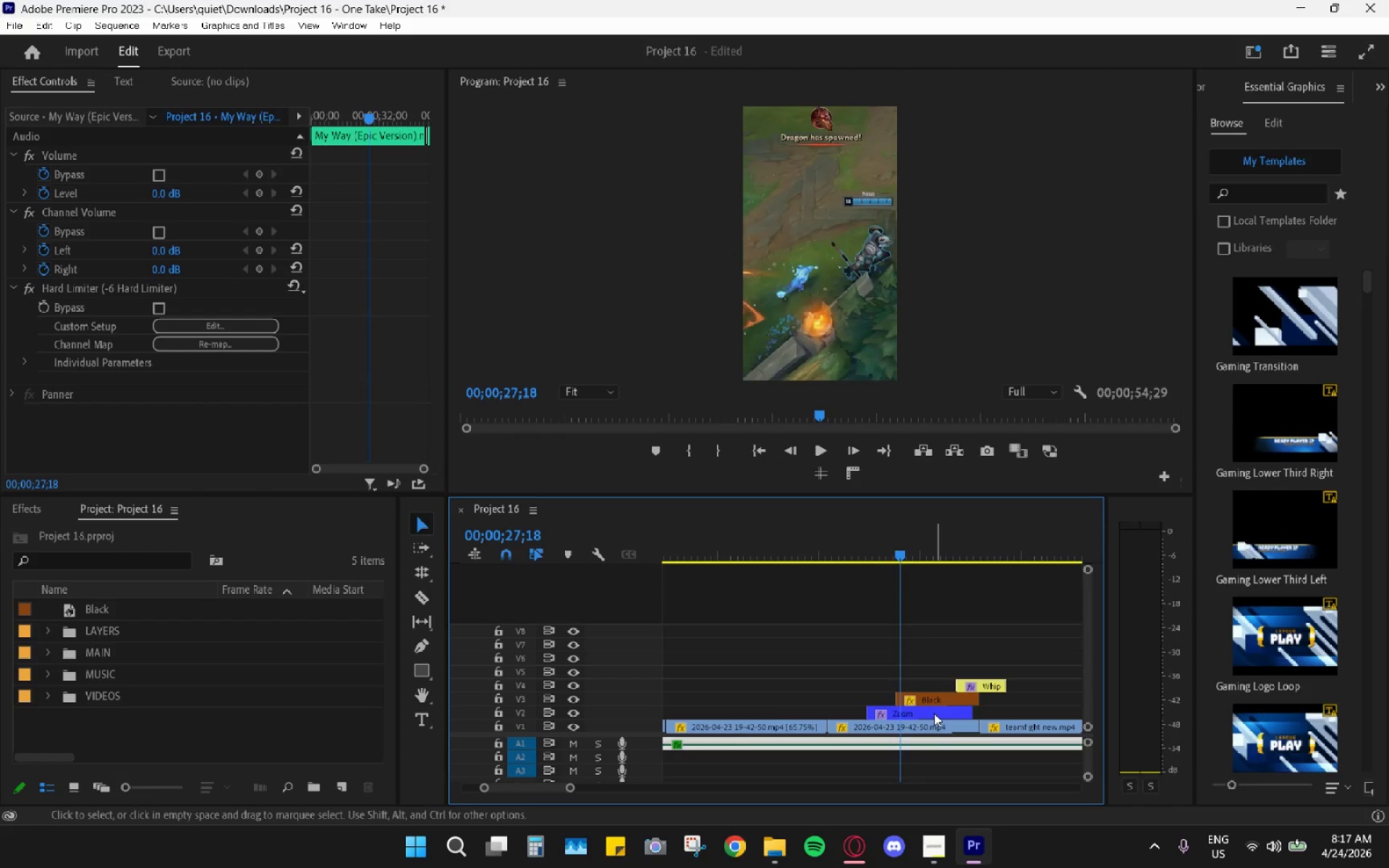 
left_click_drag(start_coordinate=[872, 552], to_coordinate=[842, 549])
 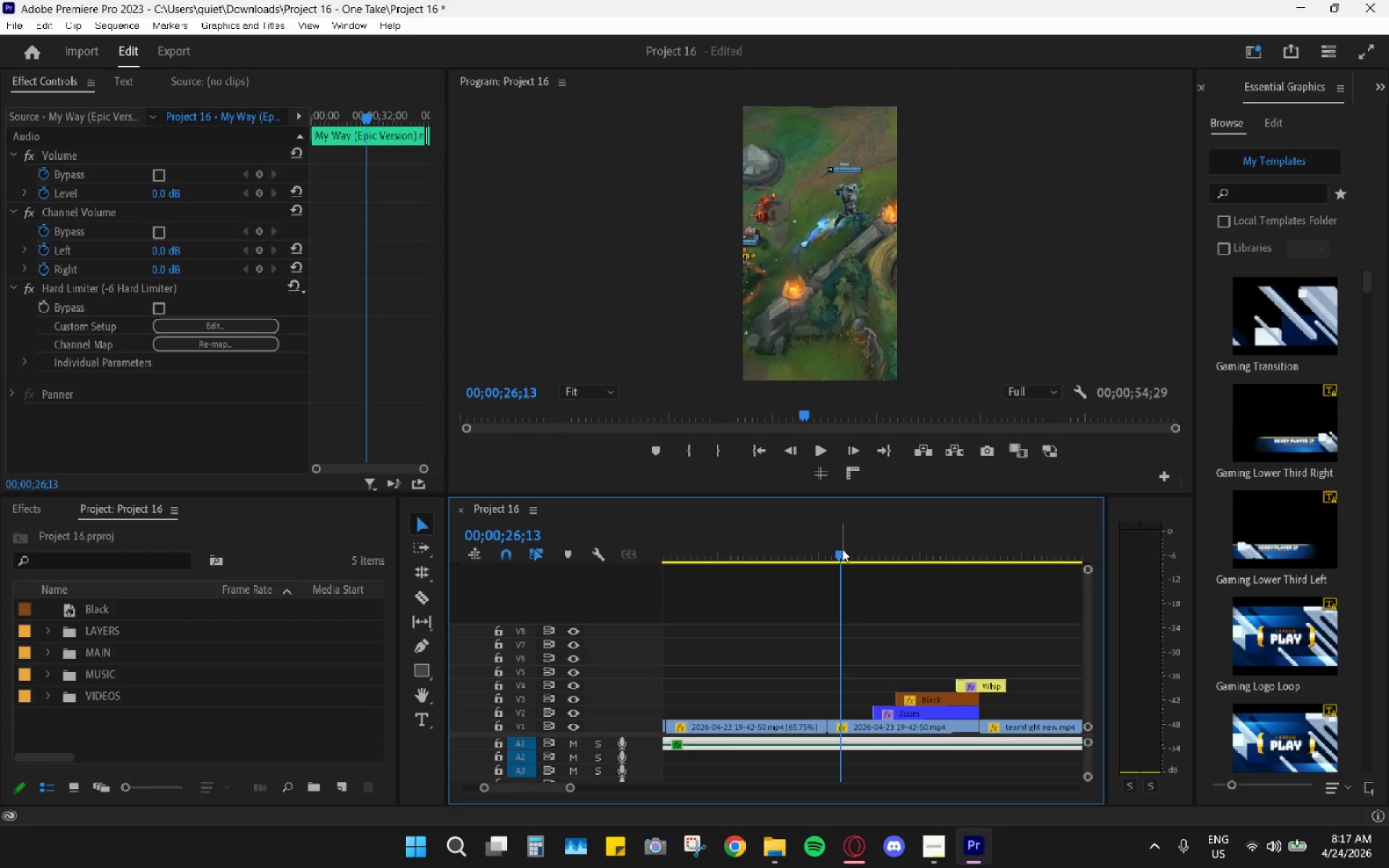 
key(Space)
 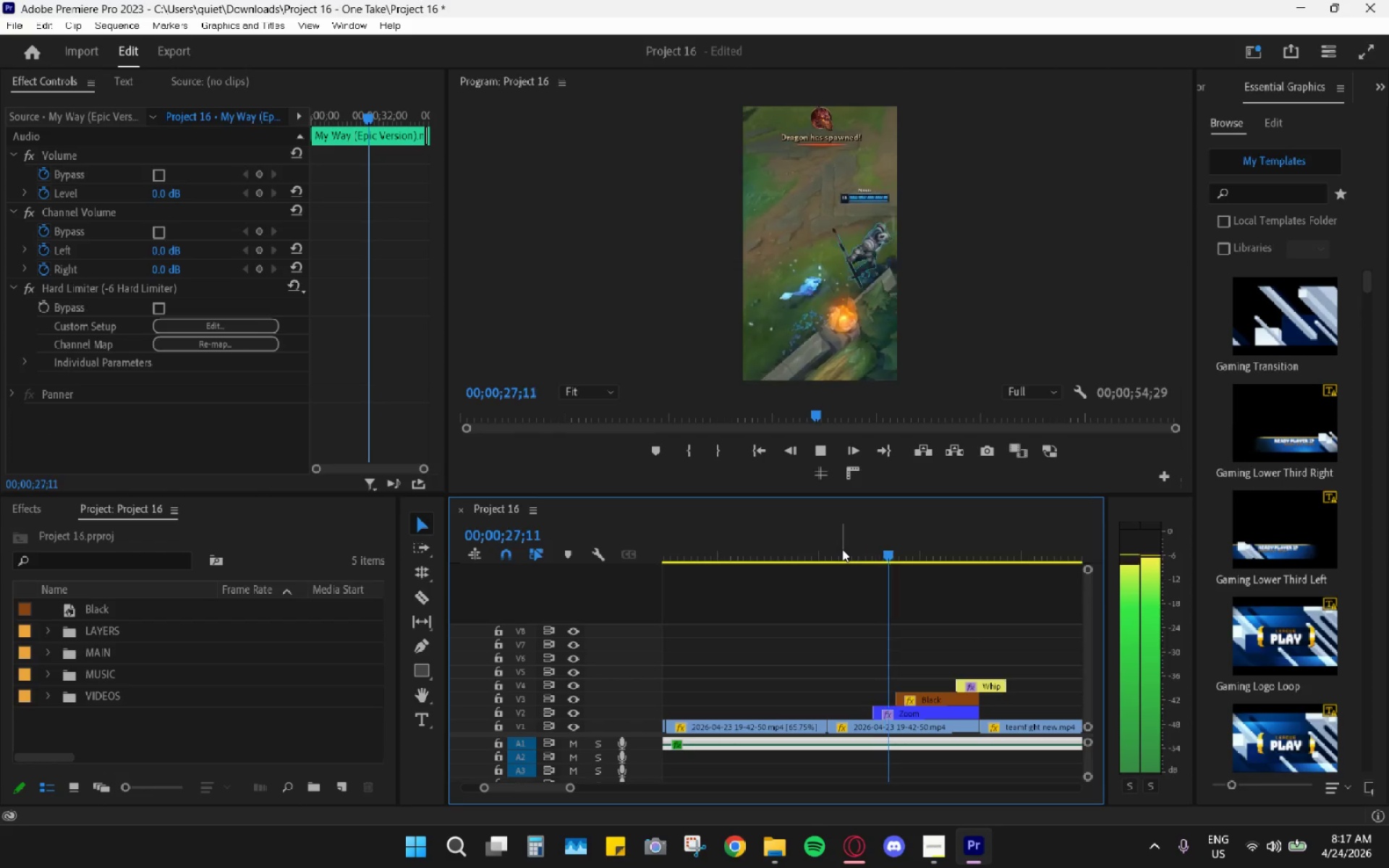 
key(Space)
 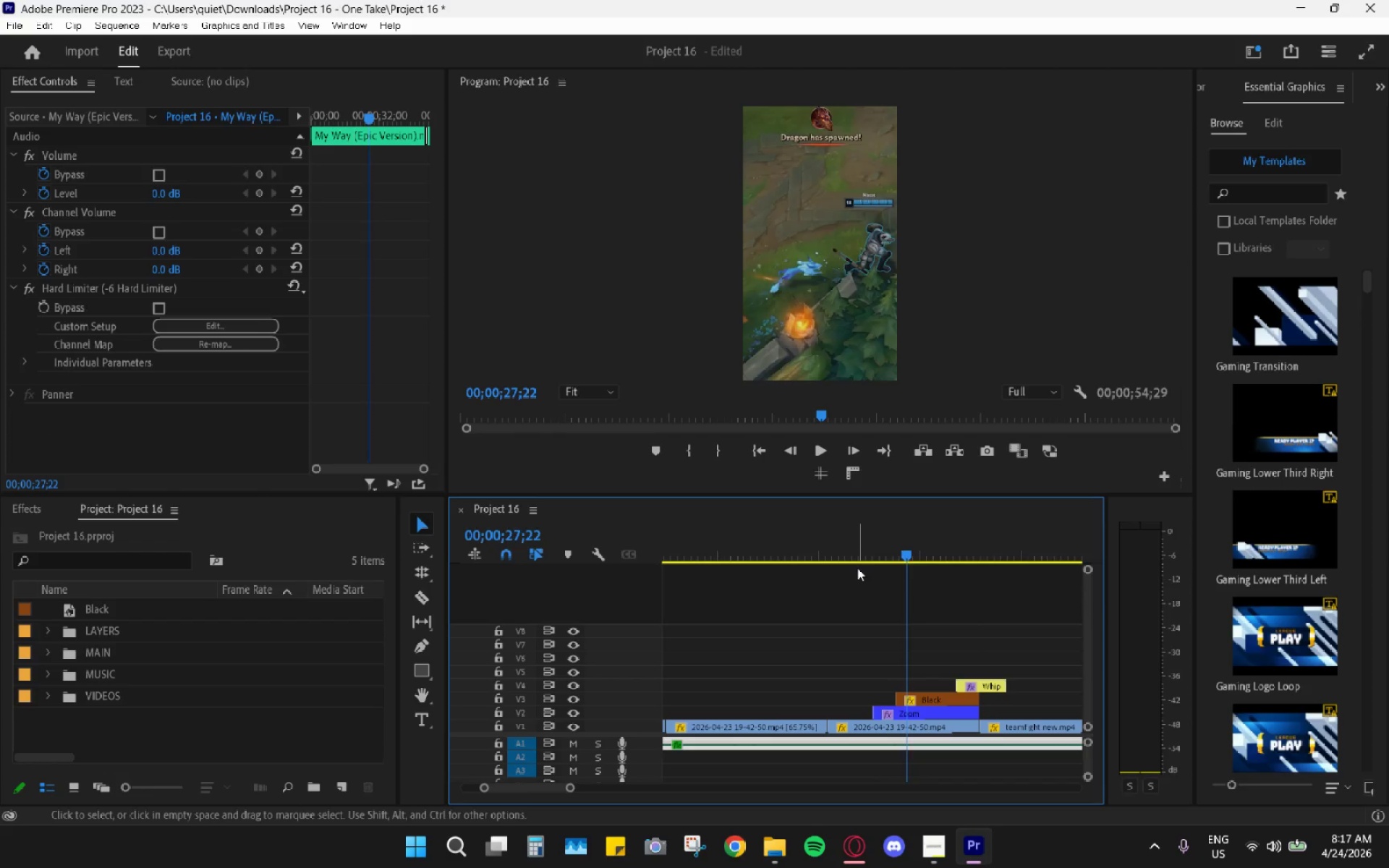 
left_click_drag(start_coordinate=[854, 564], to_coordinate=[834, 562])
 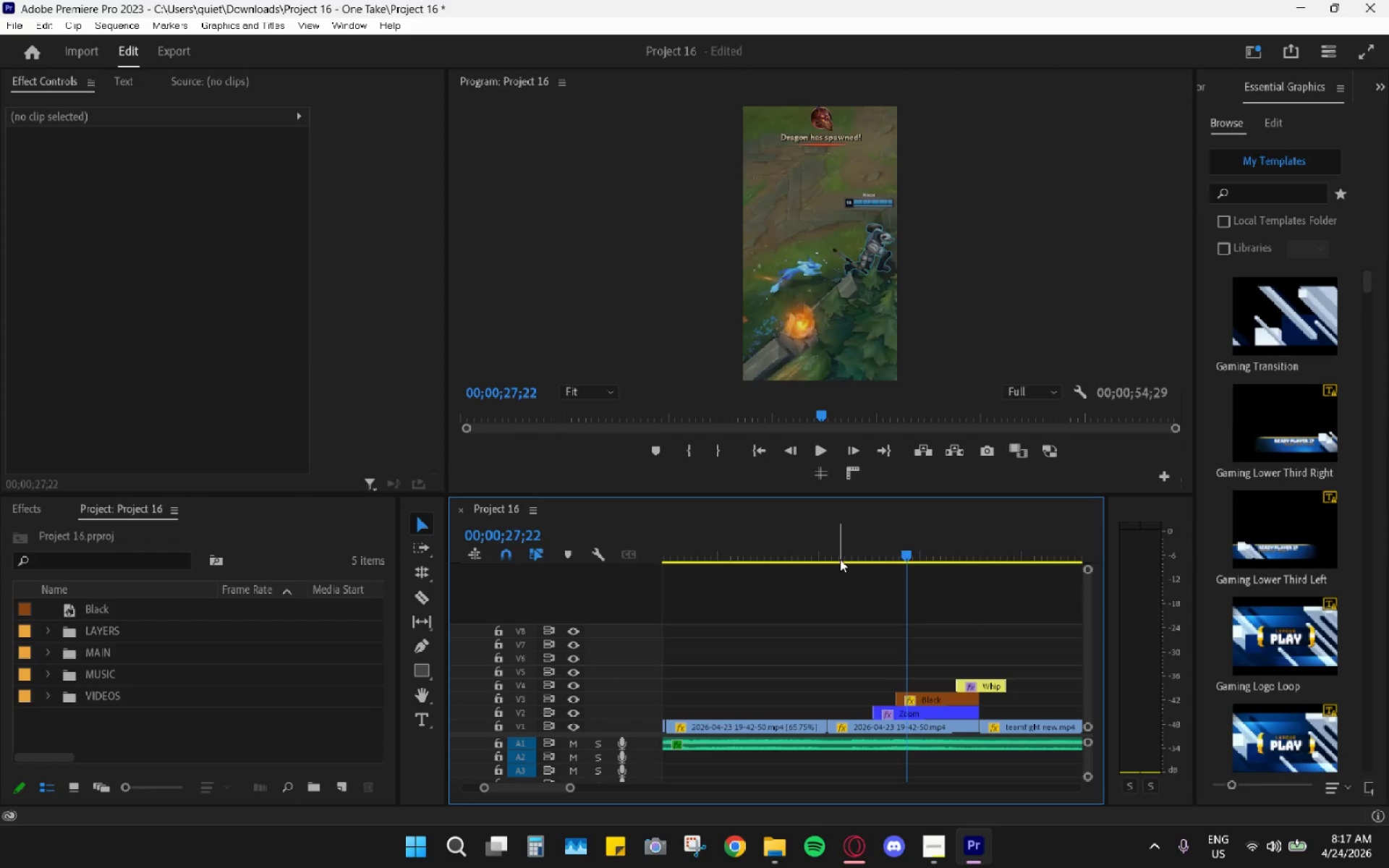 
left_click_drag(start_coordinate=[840, 558], to_coordinate=[836, 558])
 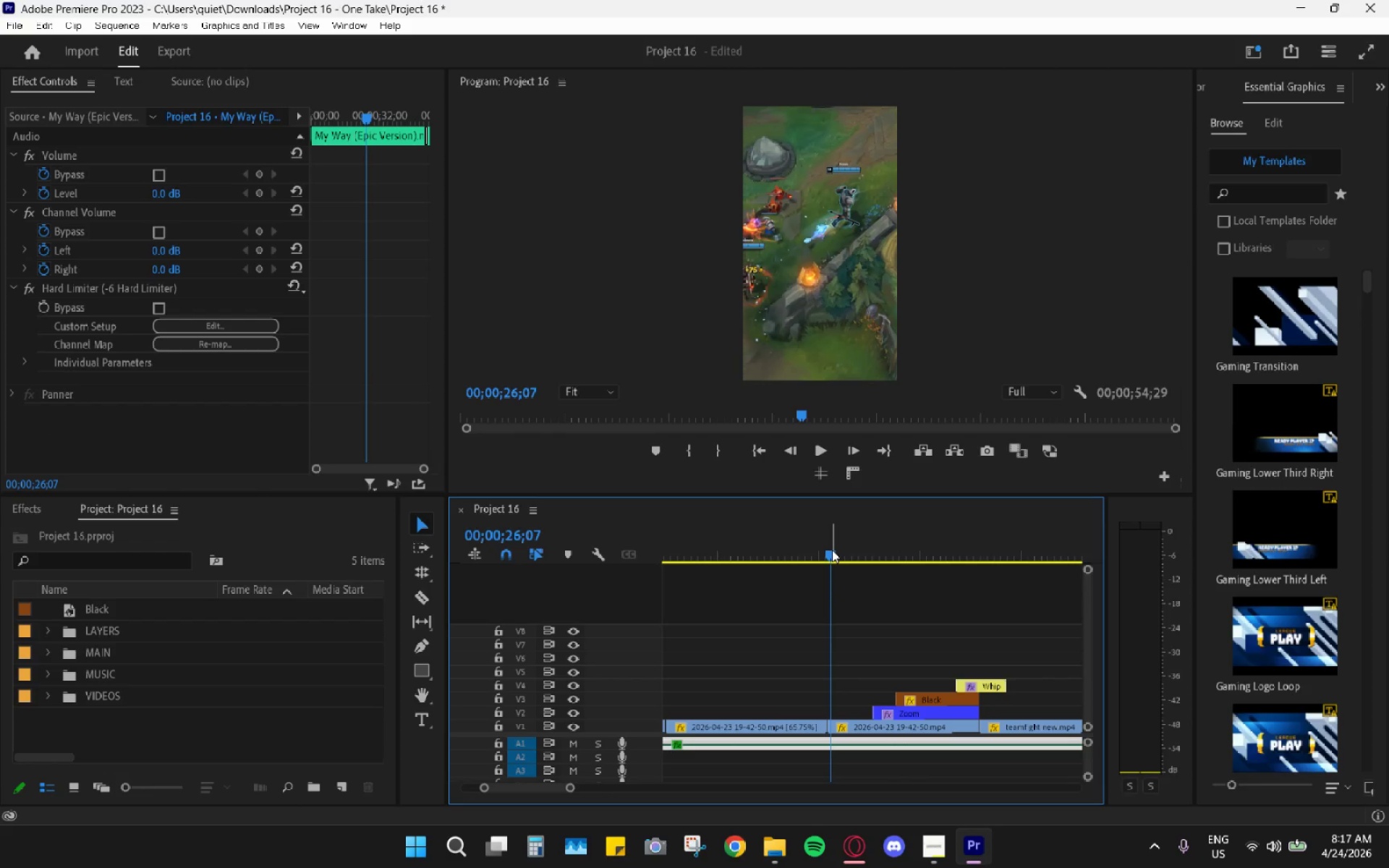 
key(Control+Z)
 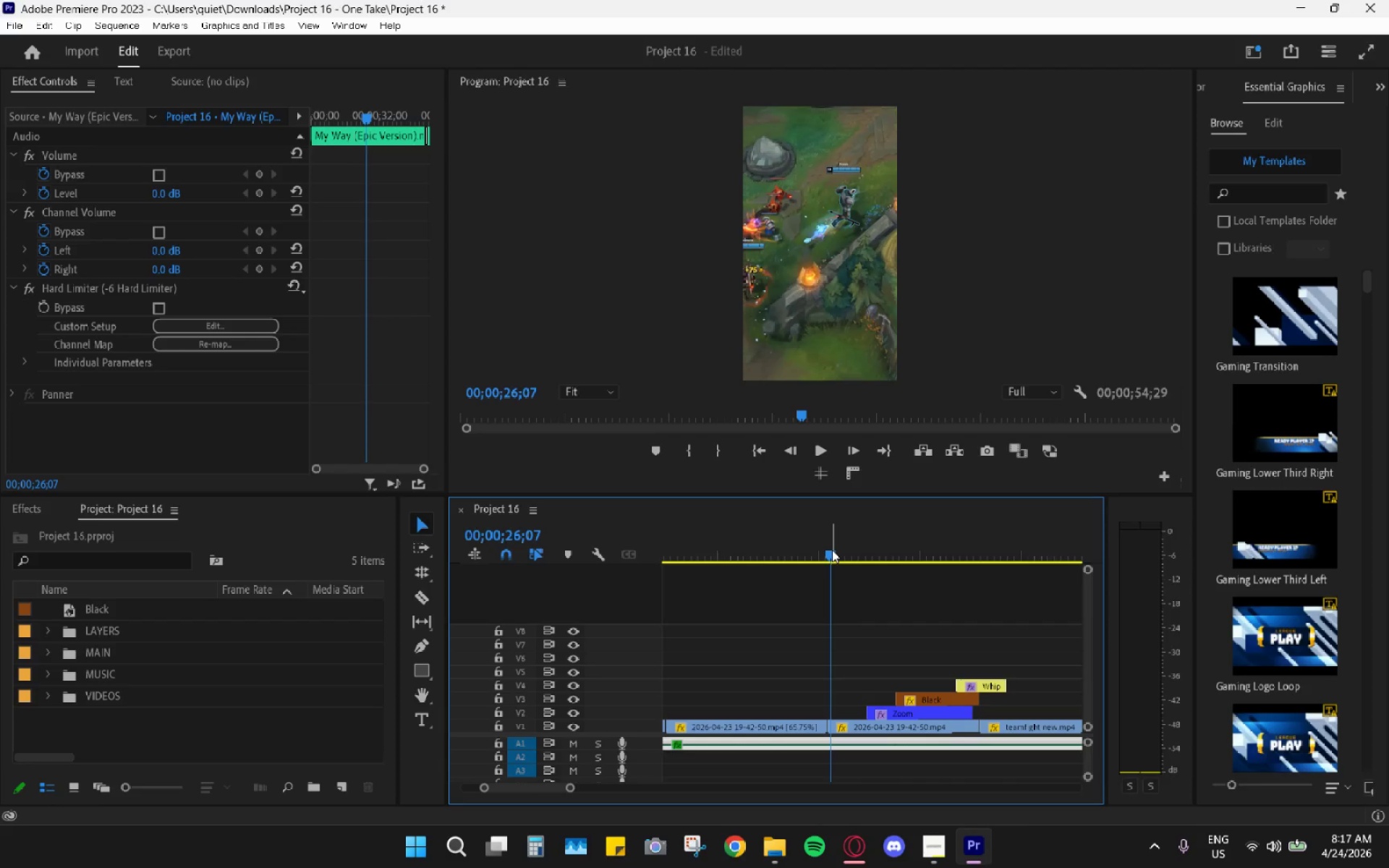 
key(Control+Z)
 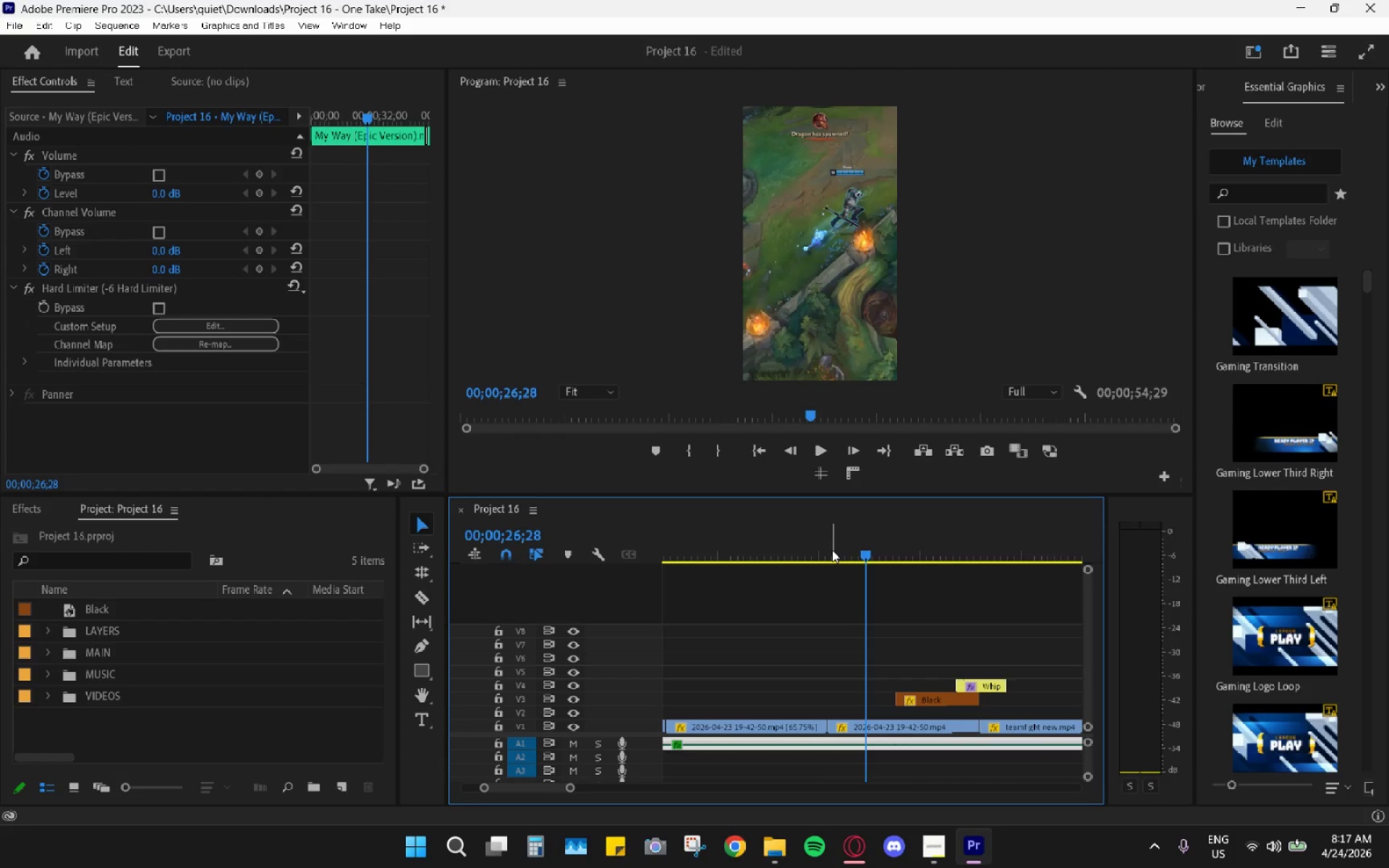 
key(Control+Z)
 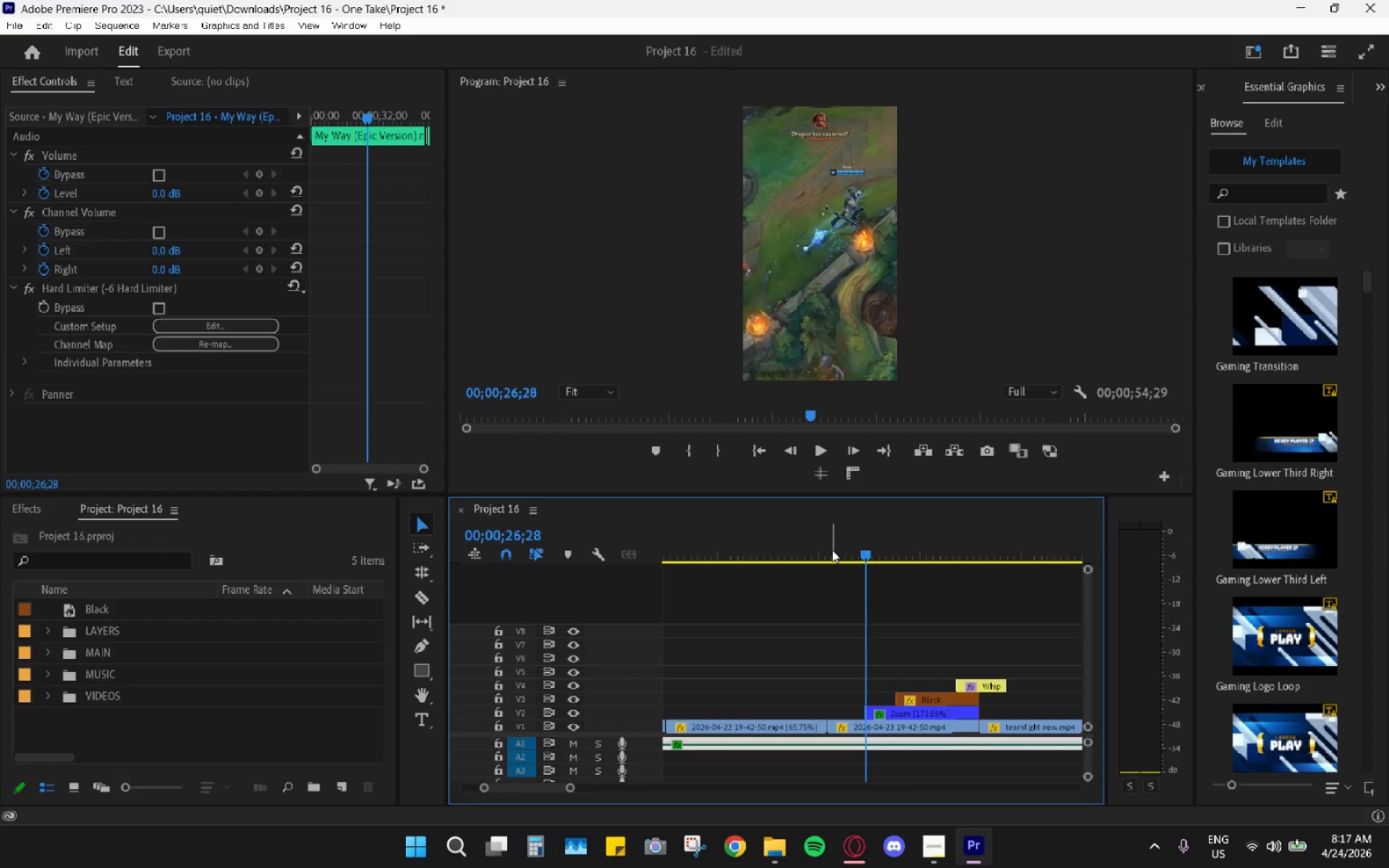 
key(Control+Z)
 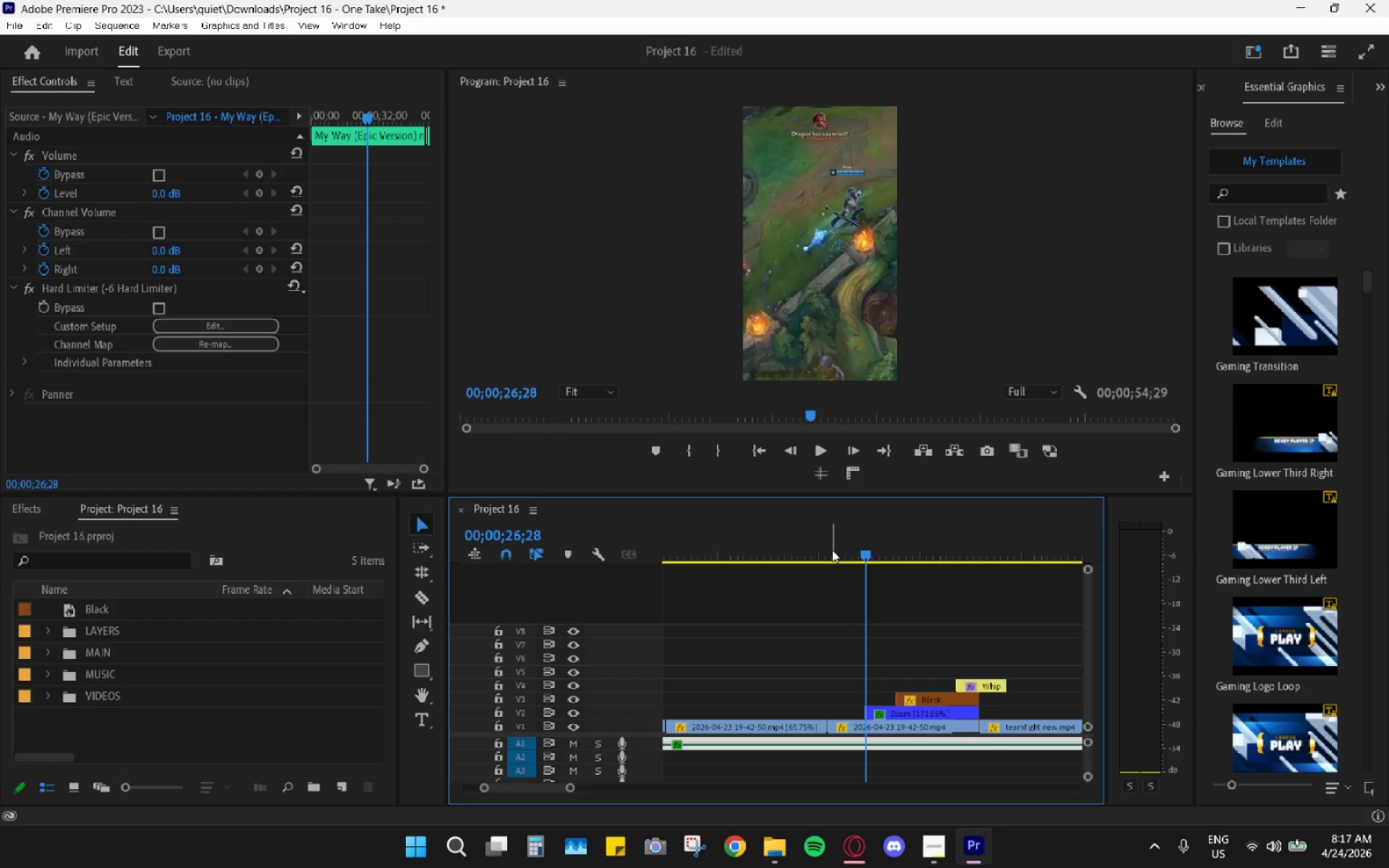 
key(Control+Z)
 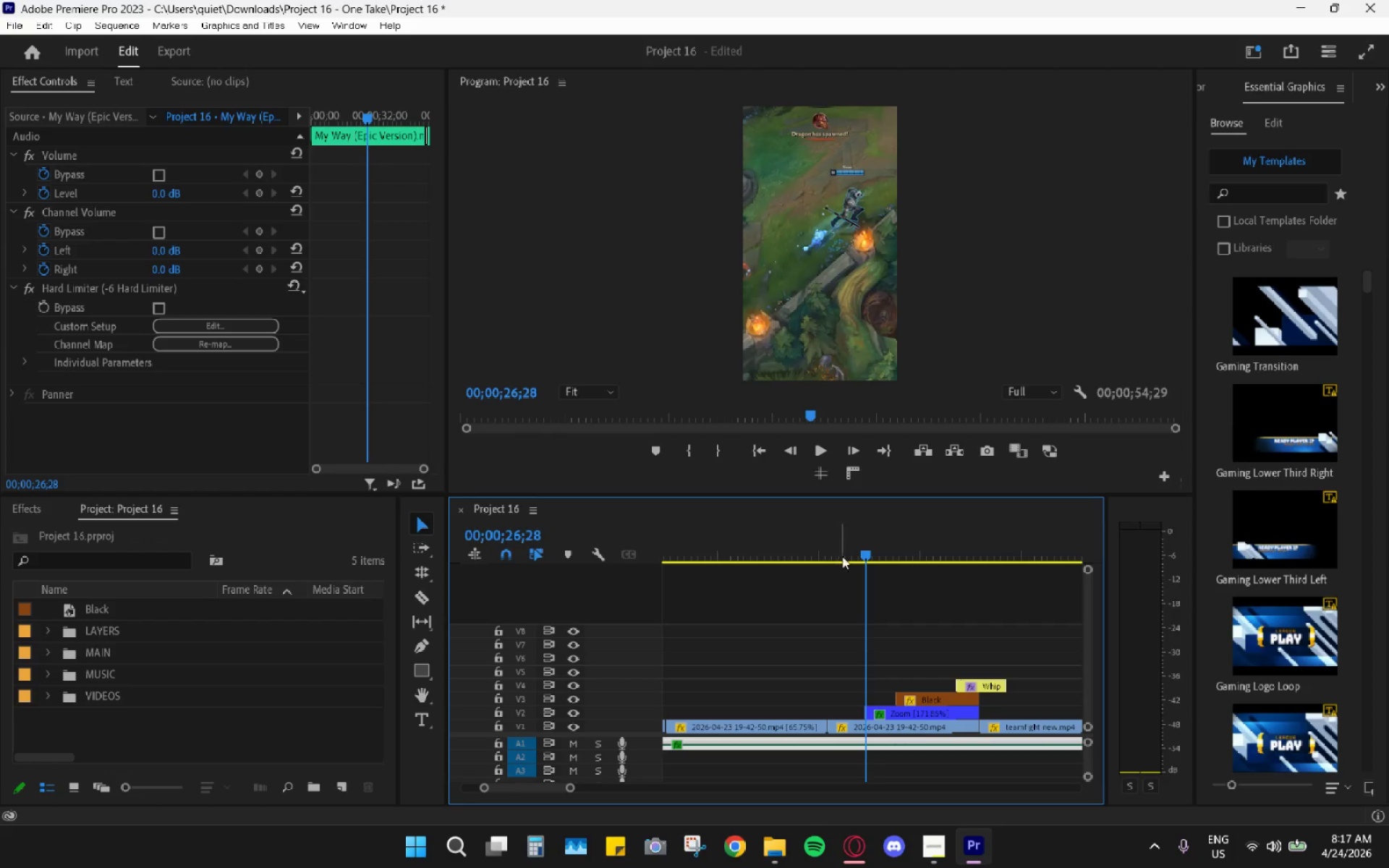 
key(Alt+AltLeft)
 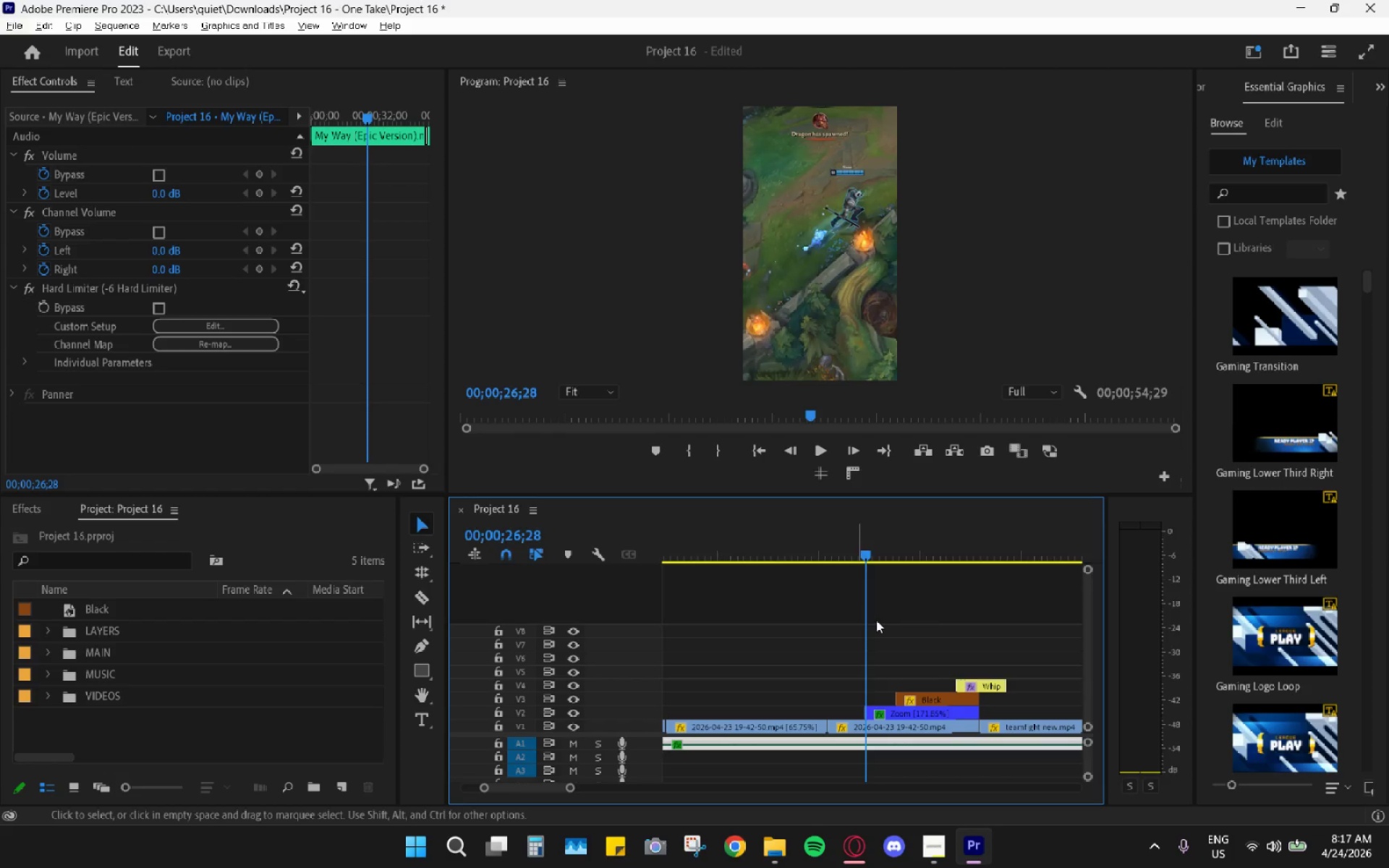 
hold_key(key=AltLeft, duration=0.36)
 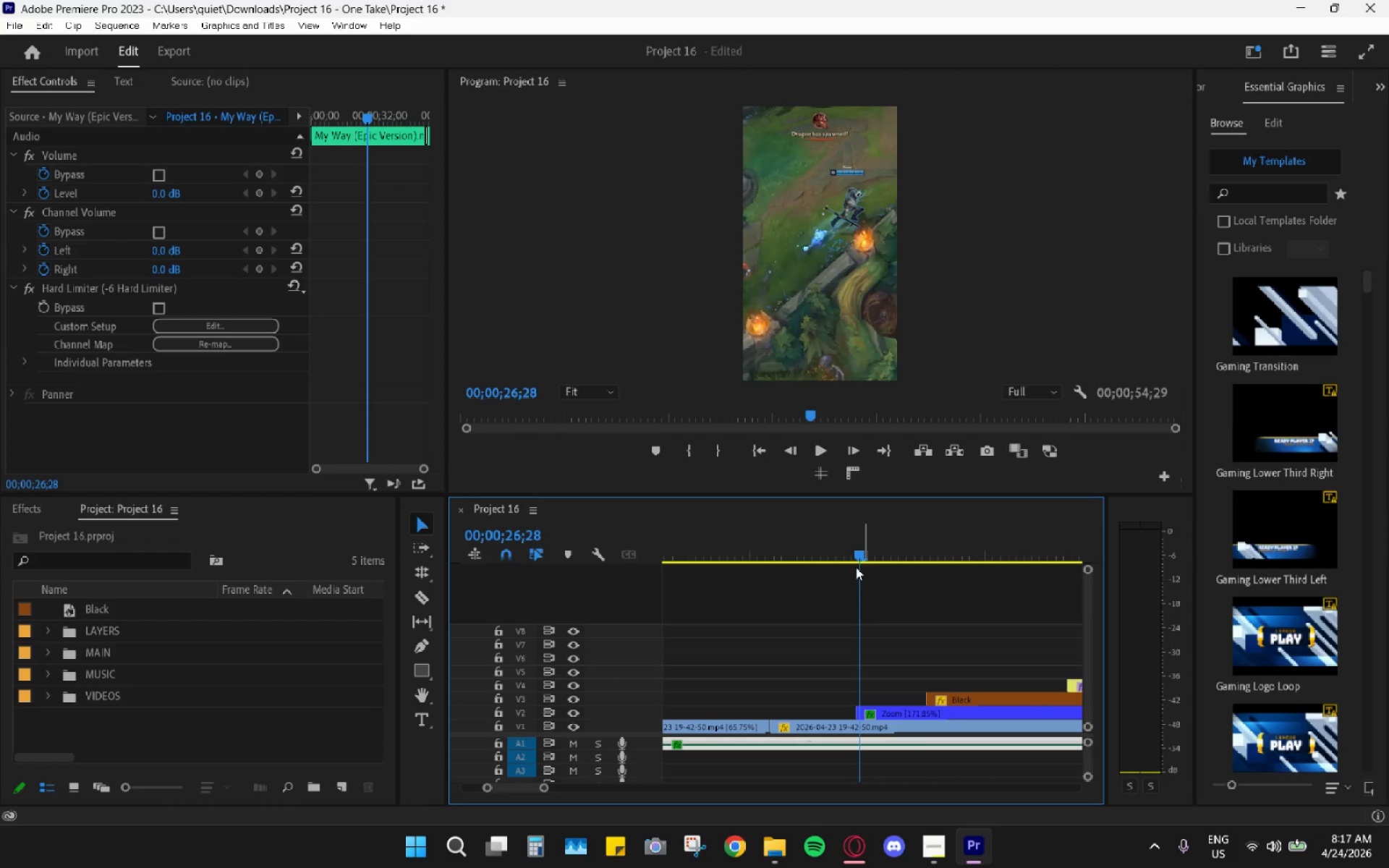 
hold_key(key=AltLeft, duration=0.36)
 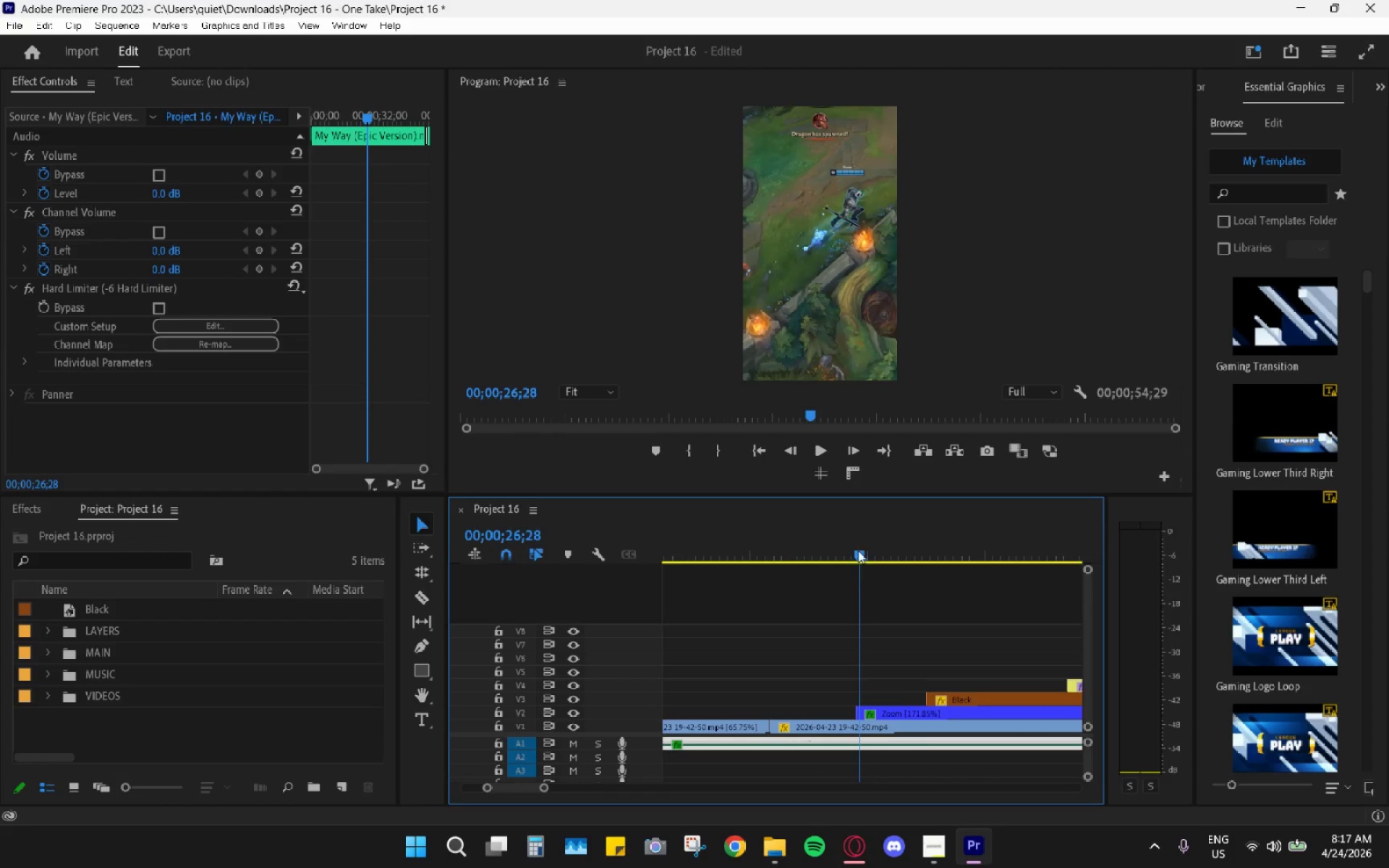 
left_click_drag(start_coordinate=[858, 550], to_coordinate=[854, 553])
 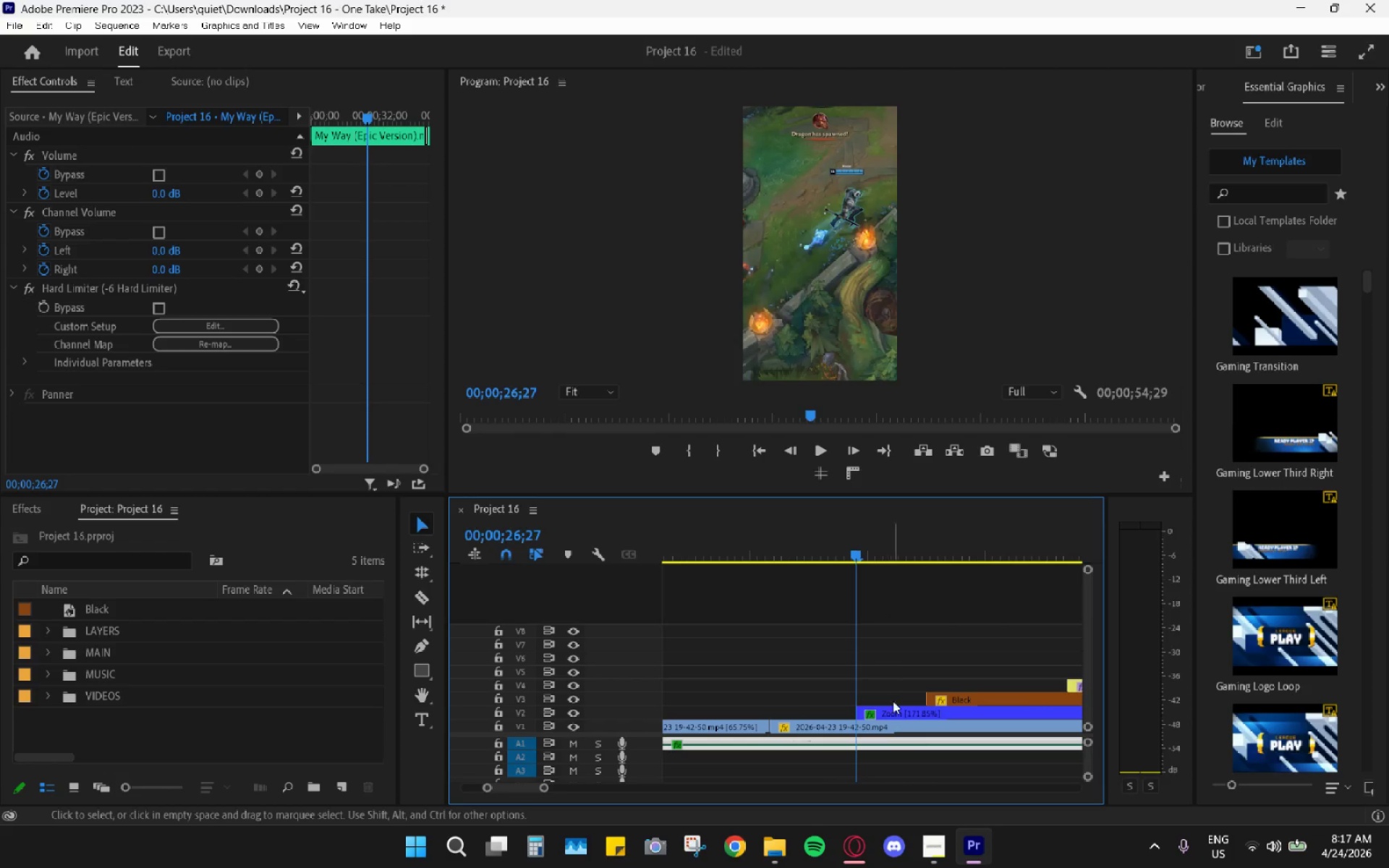 
scroll: coordinate [862, 595], scroll_direction: up, amount: 8.0
 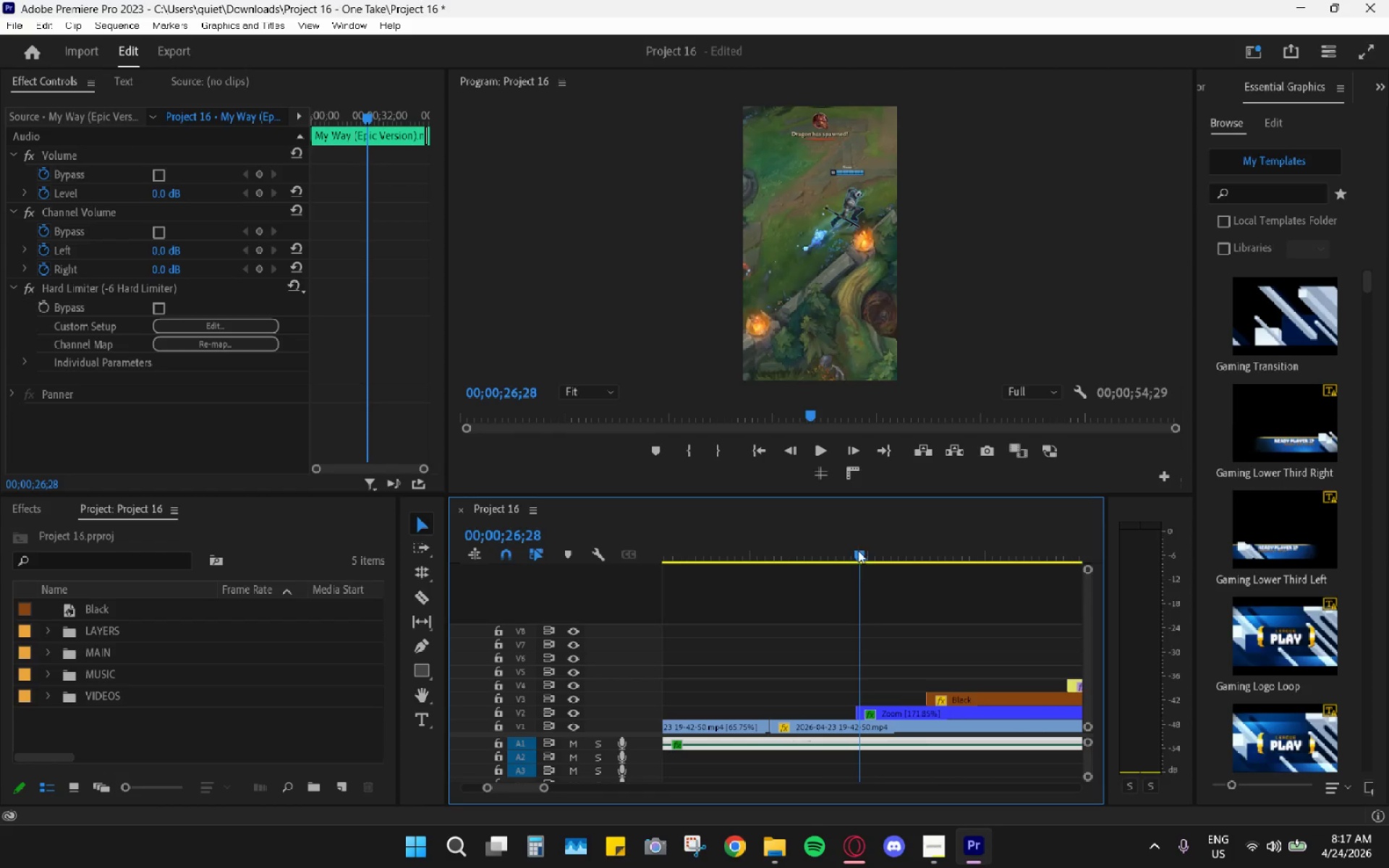 
left_click([896, 712])
 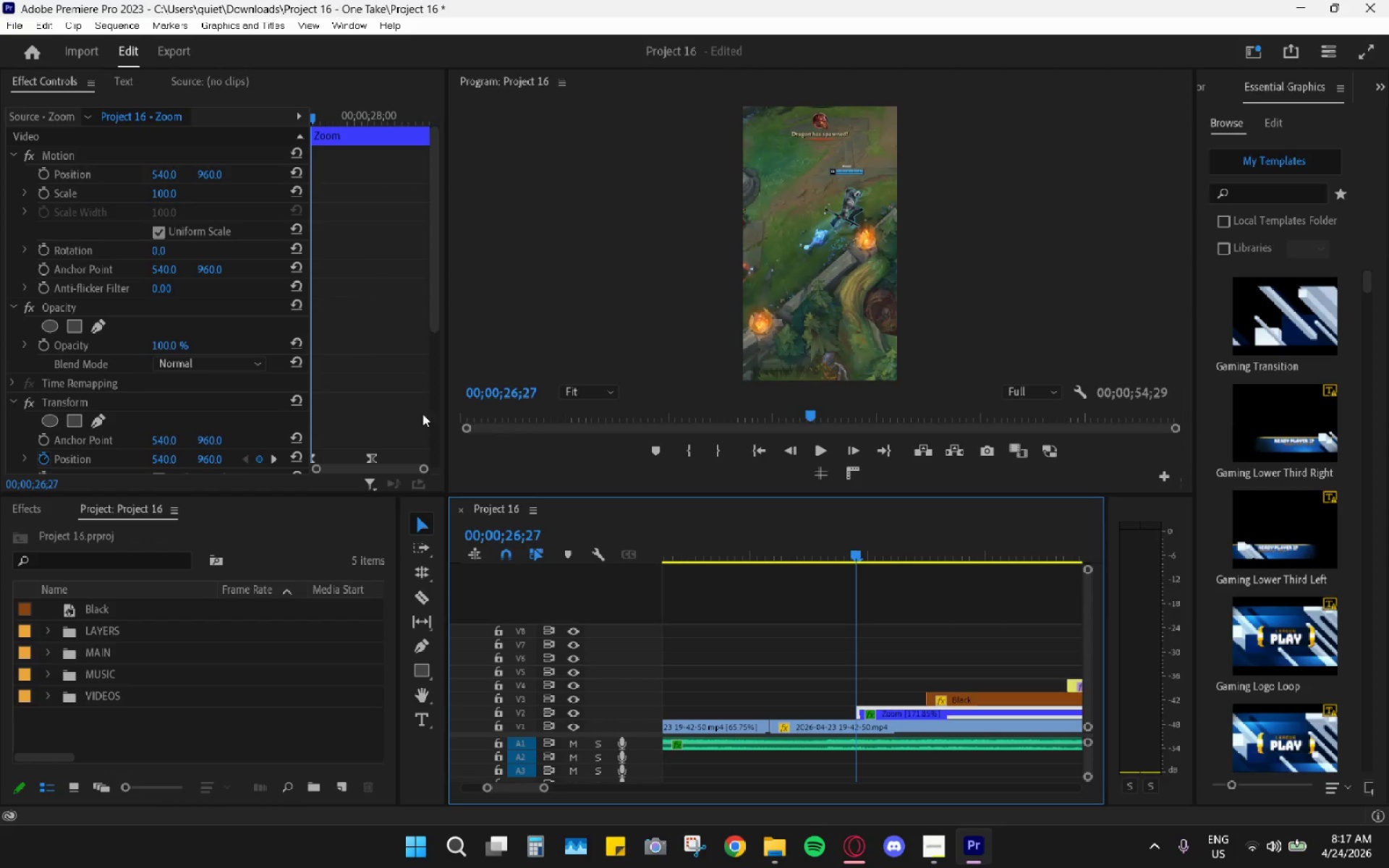 
scroll: coordinate [383, 414], scroll_direction: down, amount: 8.0
 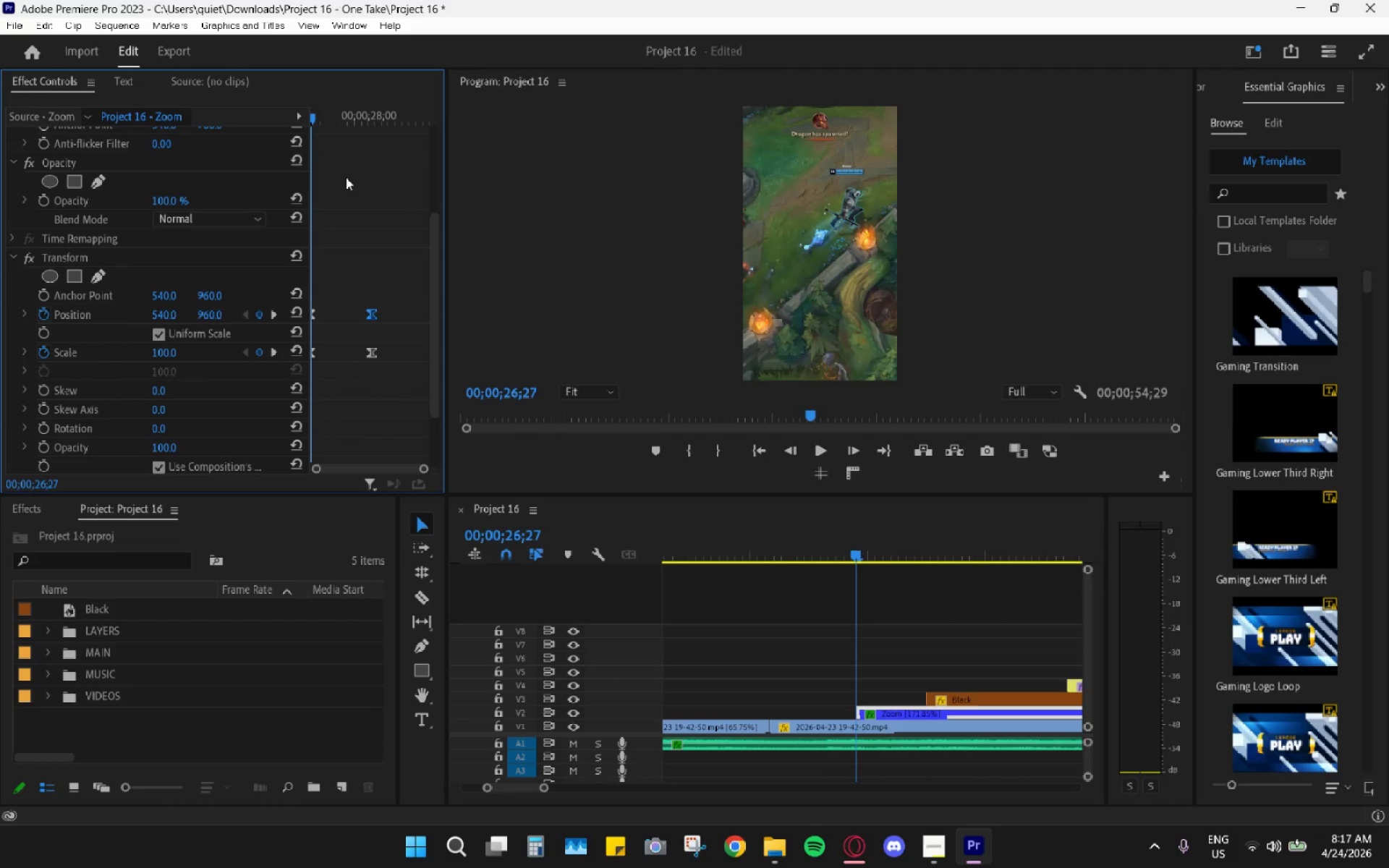 
left_click_drag(start_coordinate=[315, 116], to_coordinate=[375, 140])
 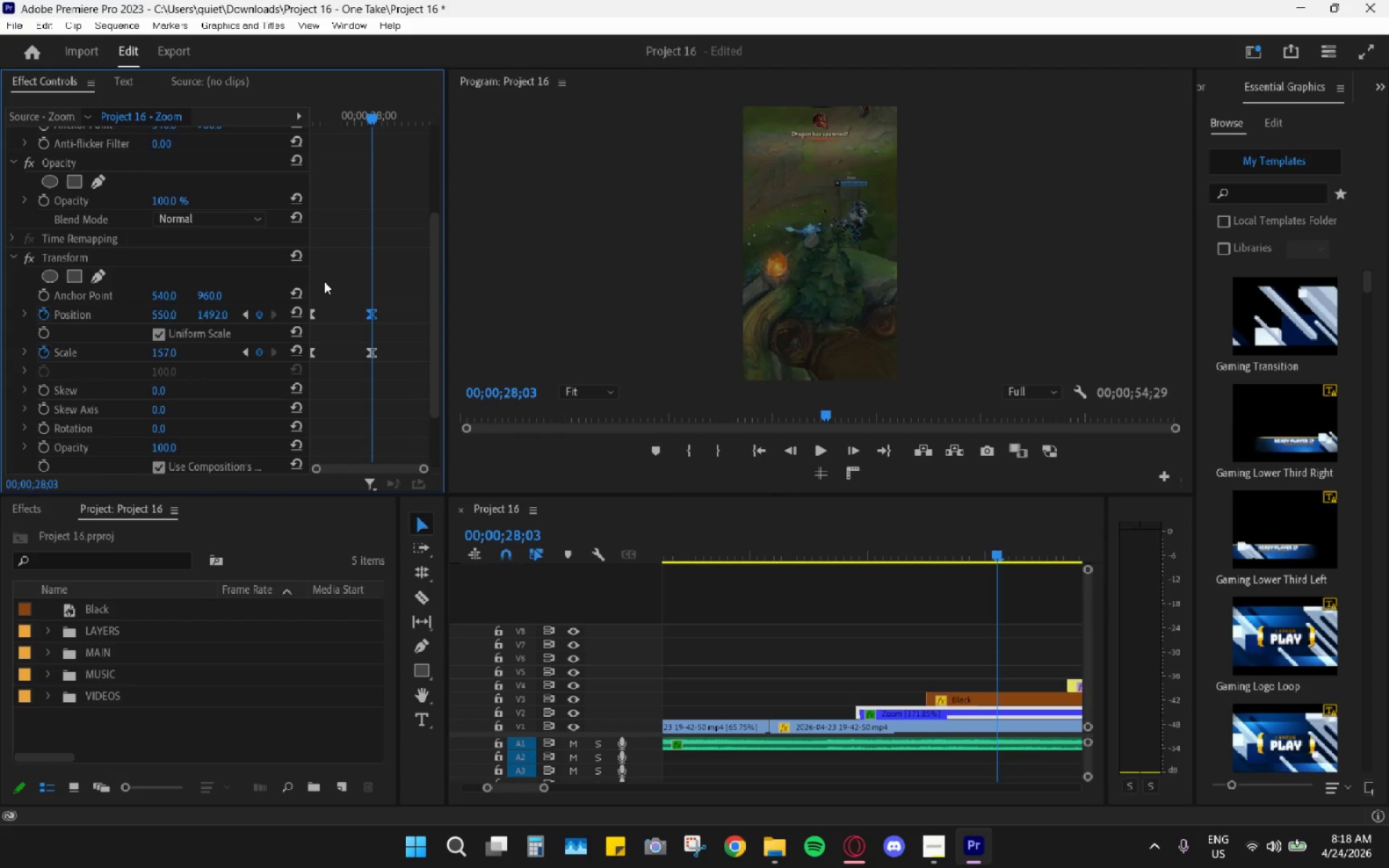 
left_click_drag(start_coordinate=[324, 286], to_coordinate=[302, 383])
 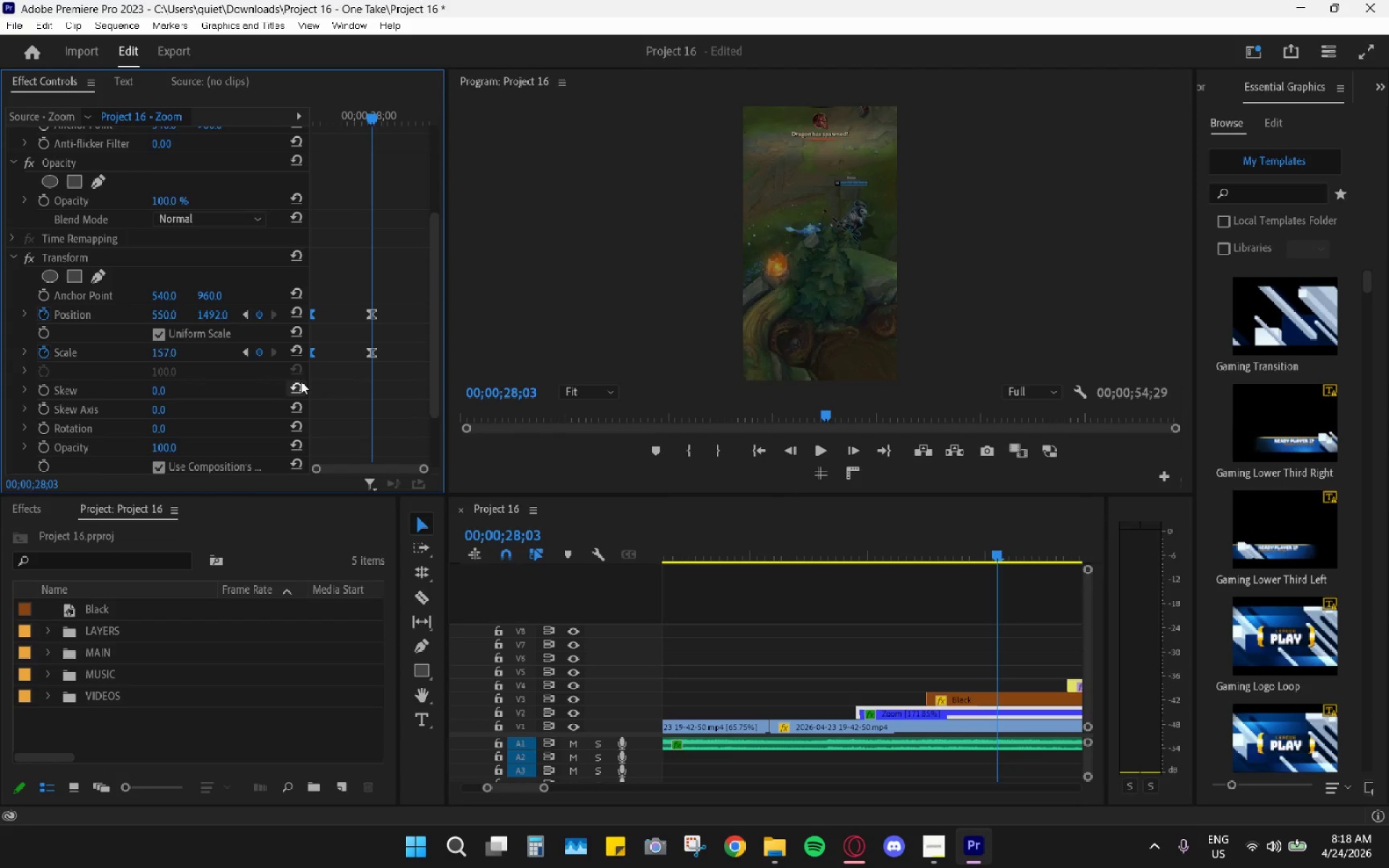 
key(H)
 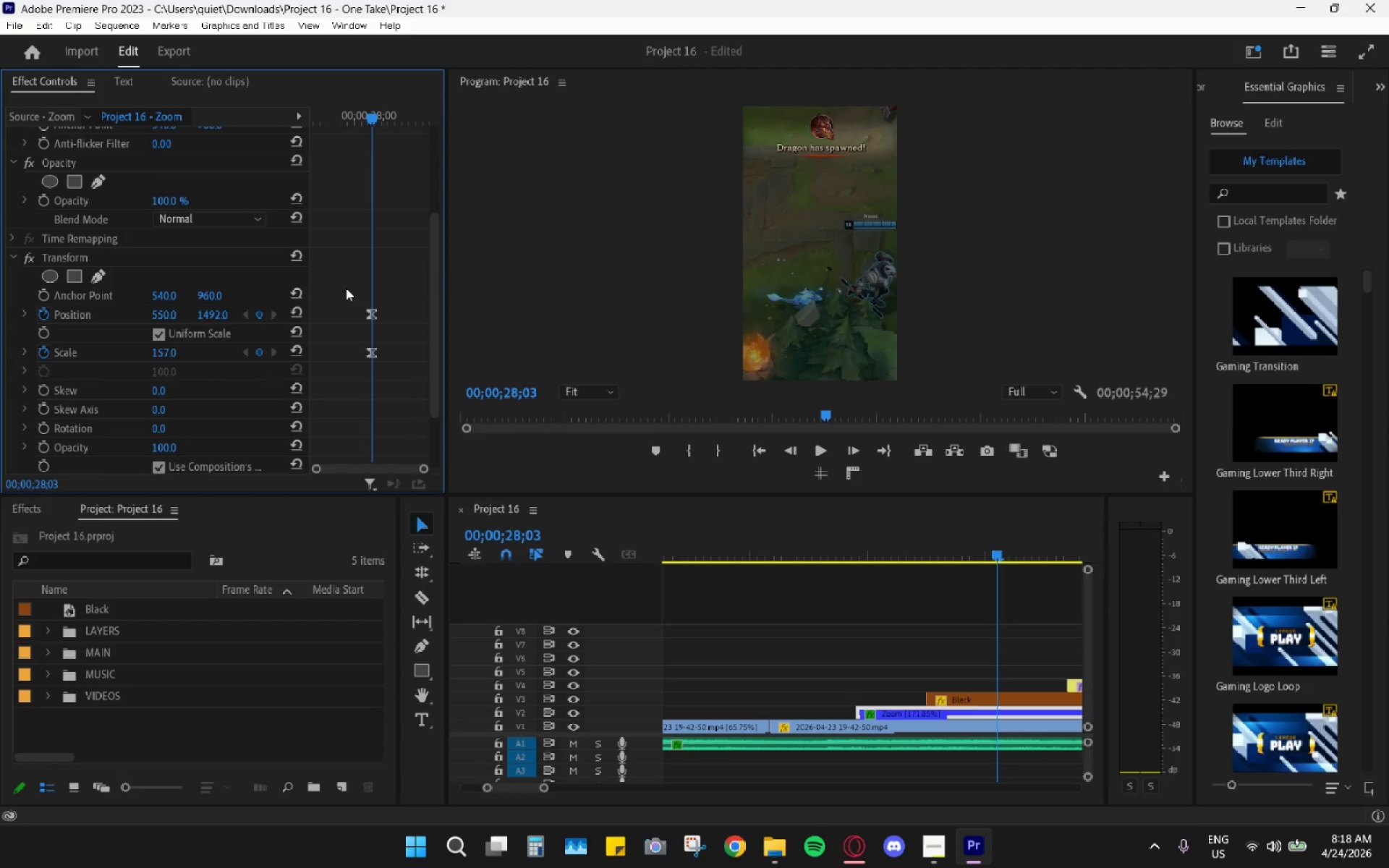 
left_click_drag(start_coordinate=[351, 294], to_coordinate=[407, 403])
 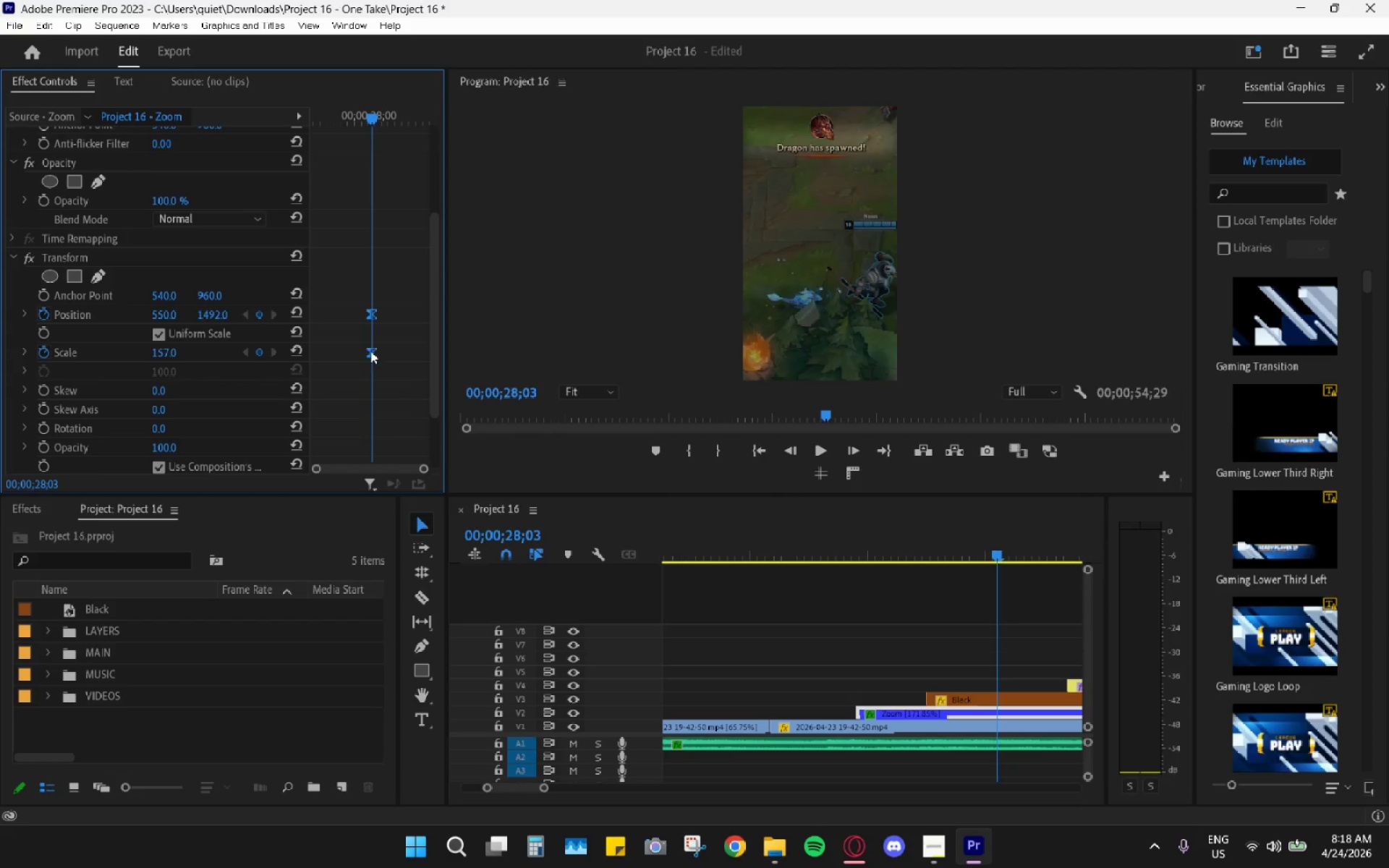 
left_click_drag(start_coordinate=[370, 350], to_coordinate=[284, 349])
 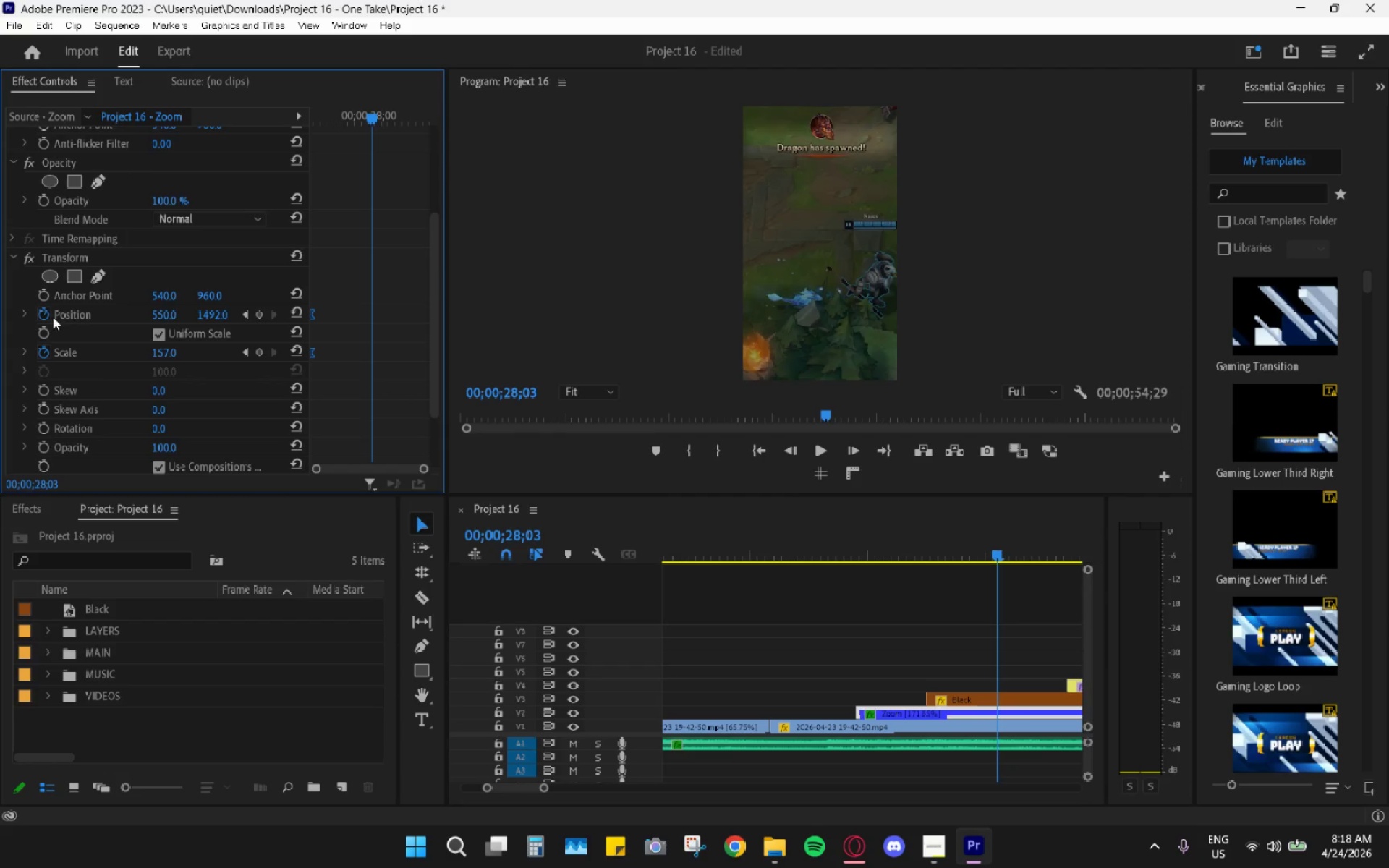 
double_click([46, 315])
 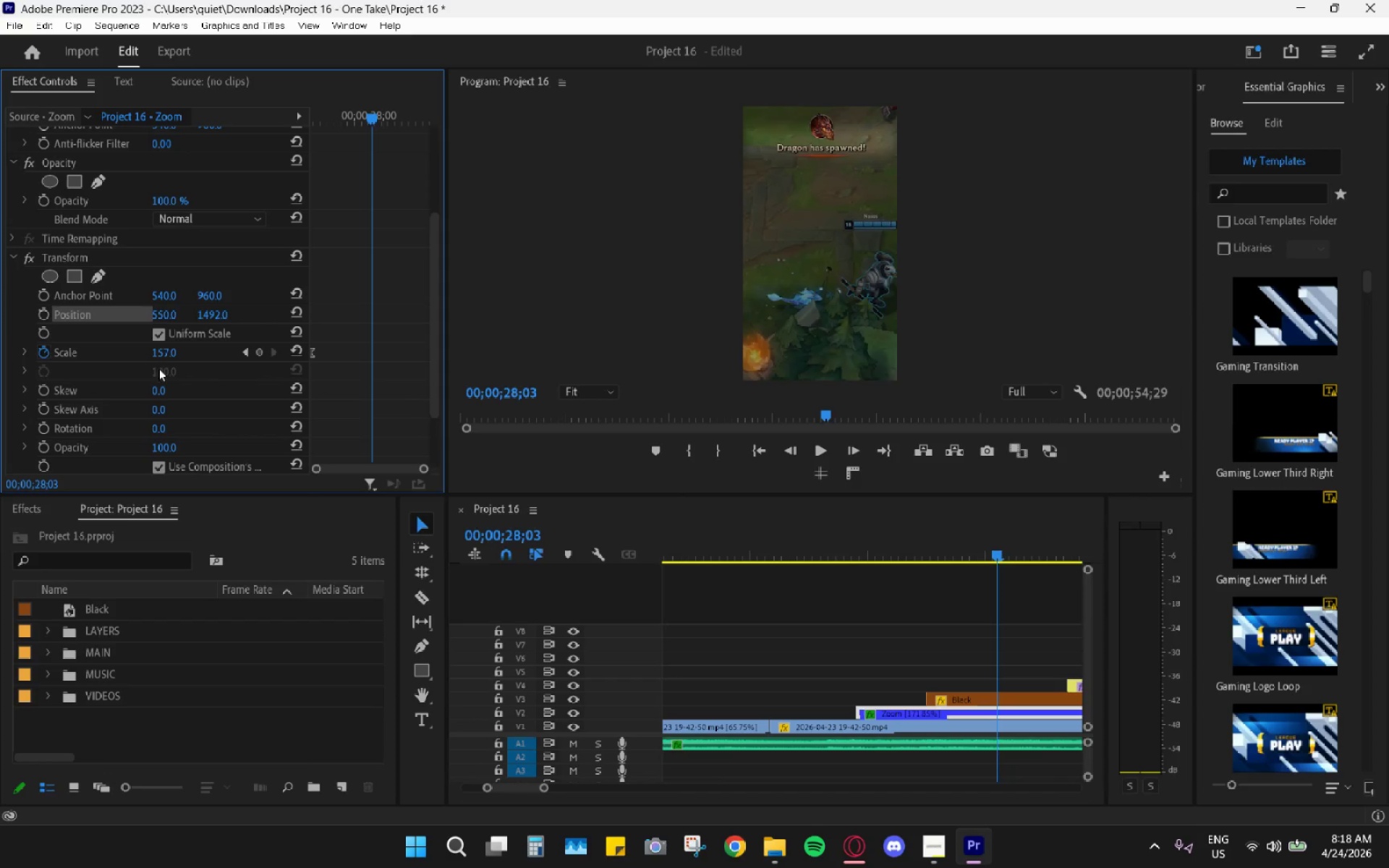 
left_click([43, 352])
 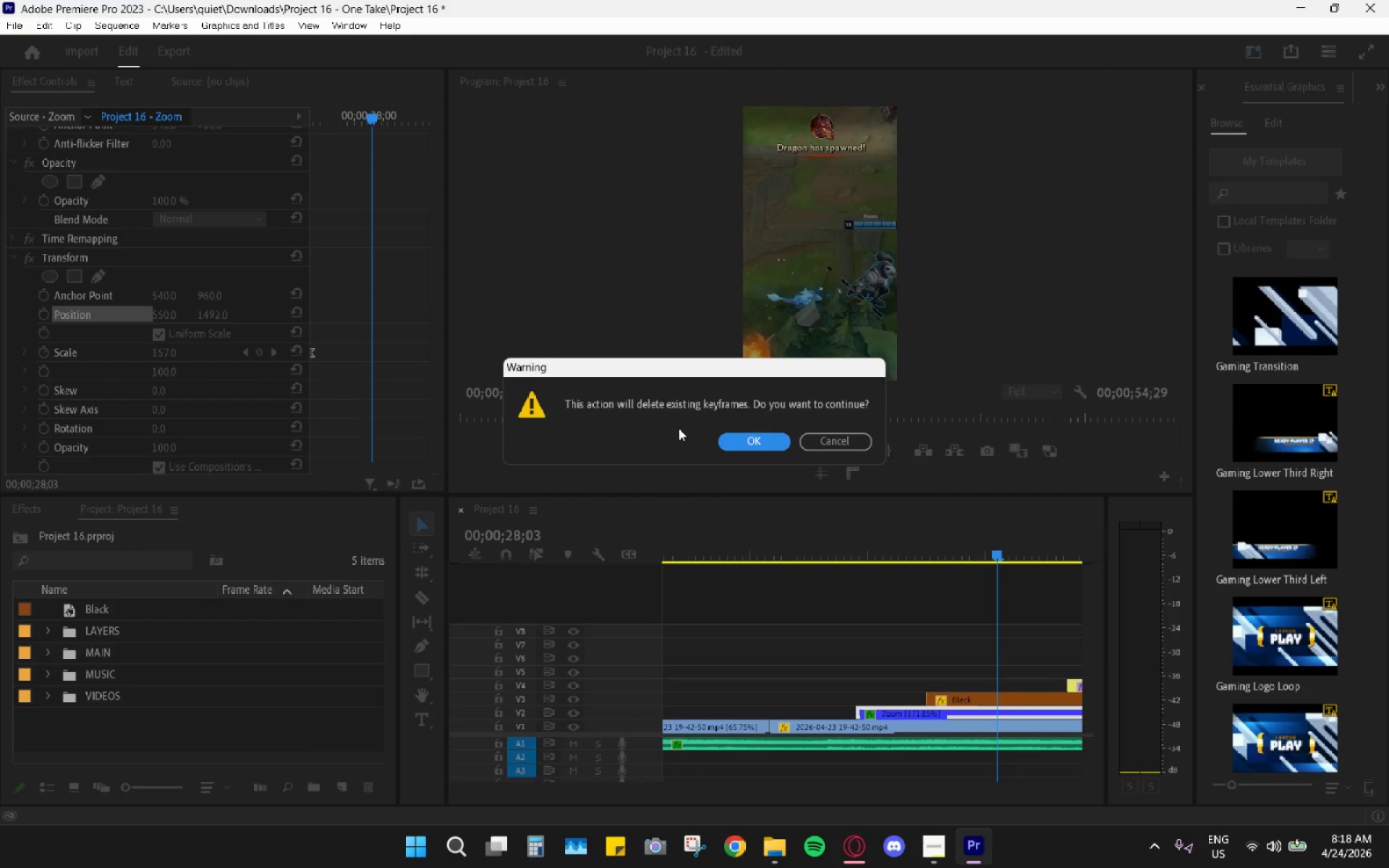 
left_click([744, 441])
 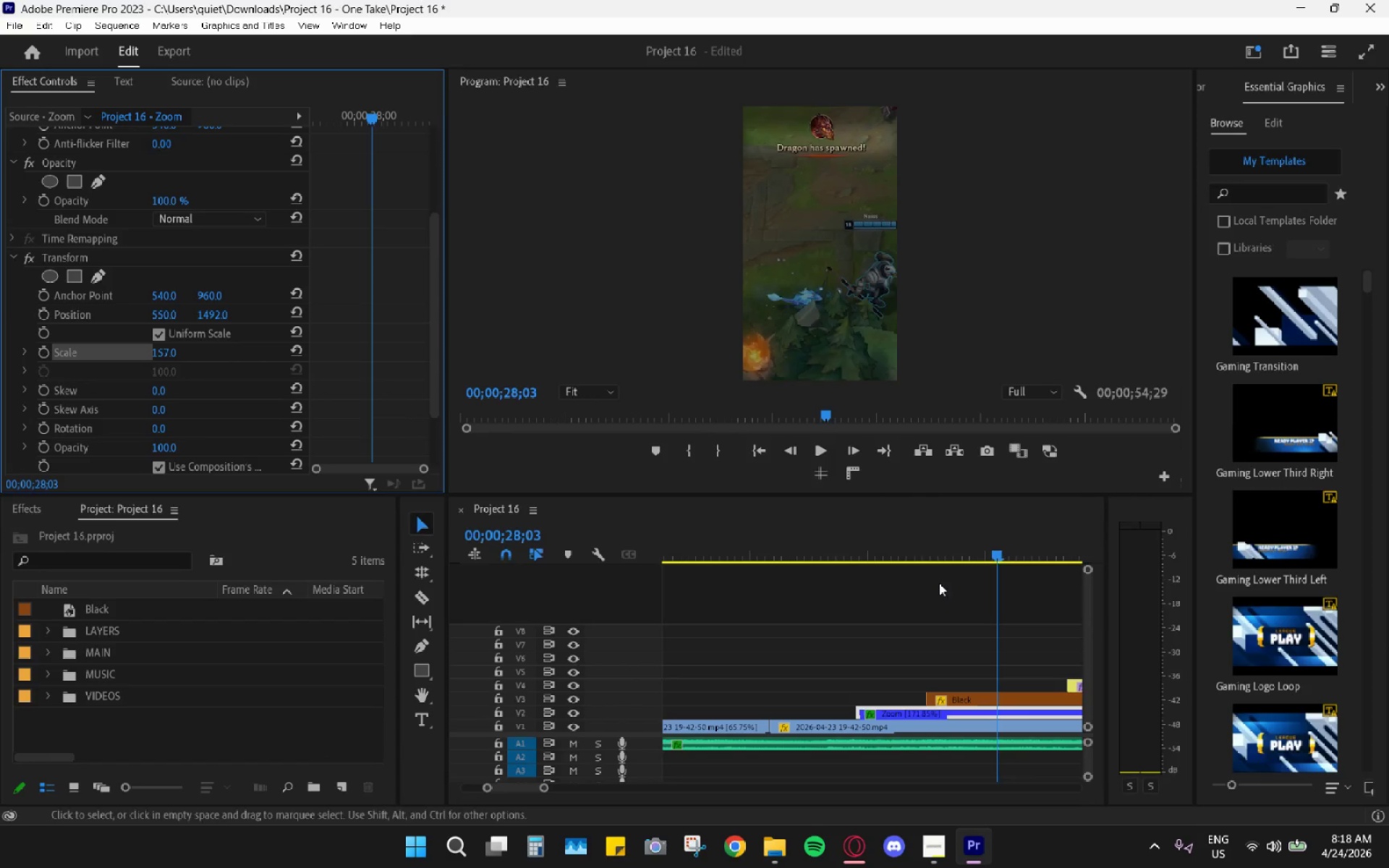 
left_click_drag(start_coordinate=[878, 542], to_coordinate=[781, 532])
 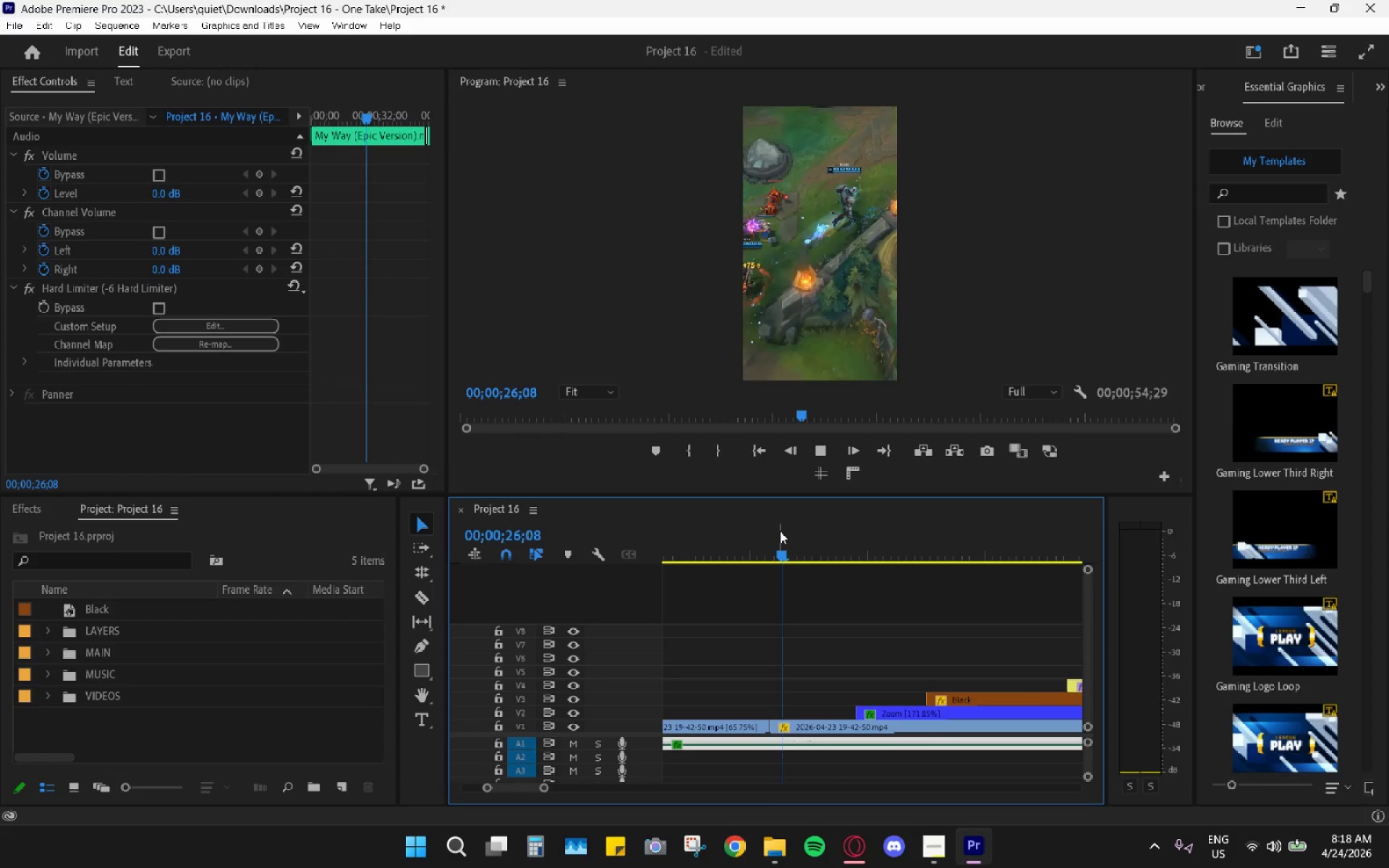 
key(Space)
 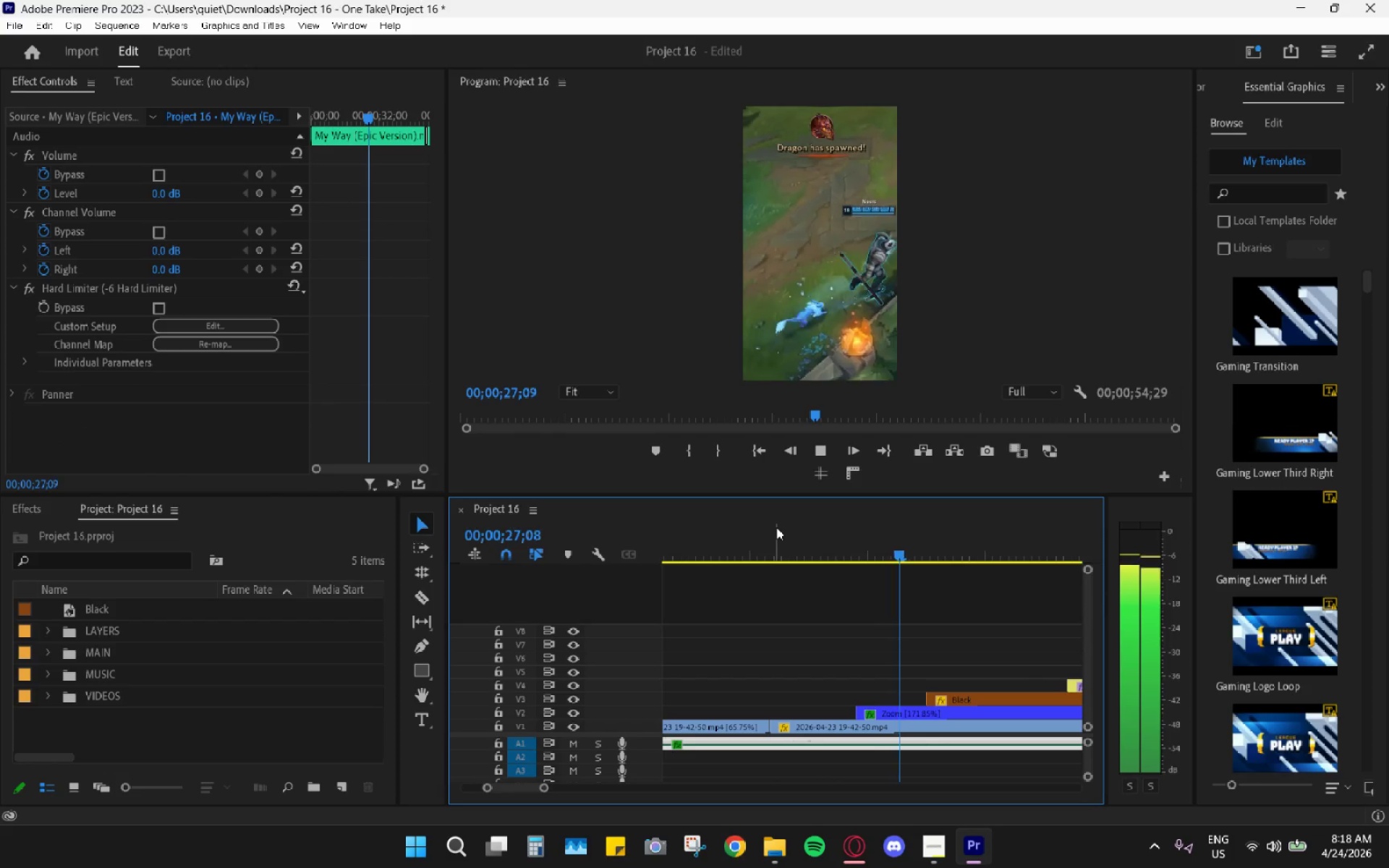 
key(Space)
 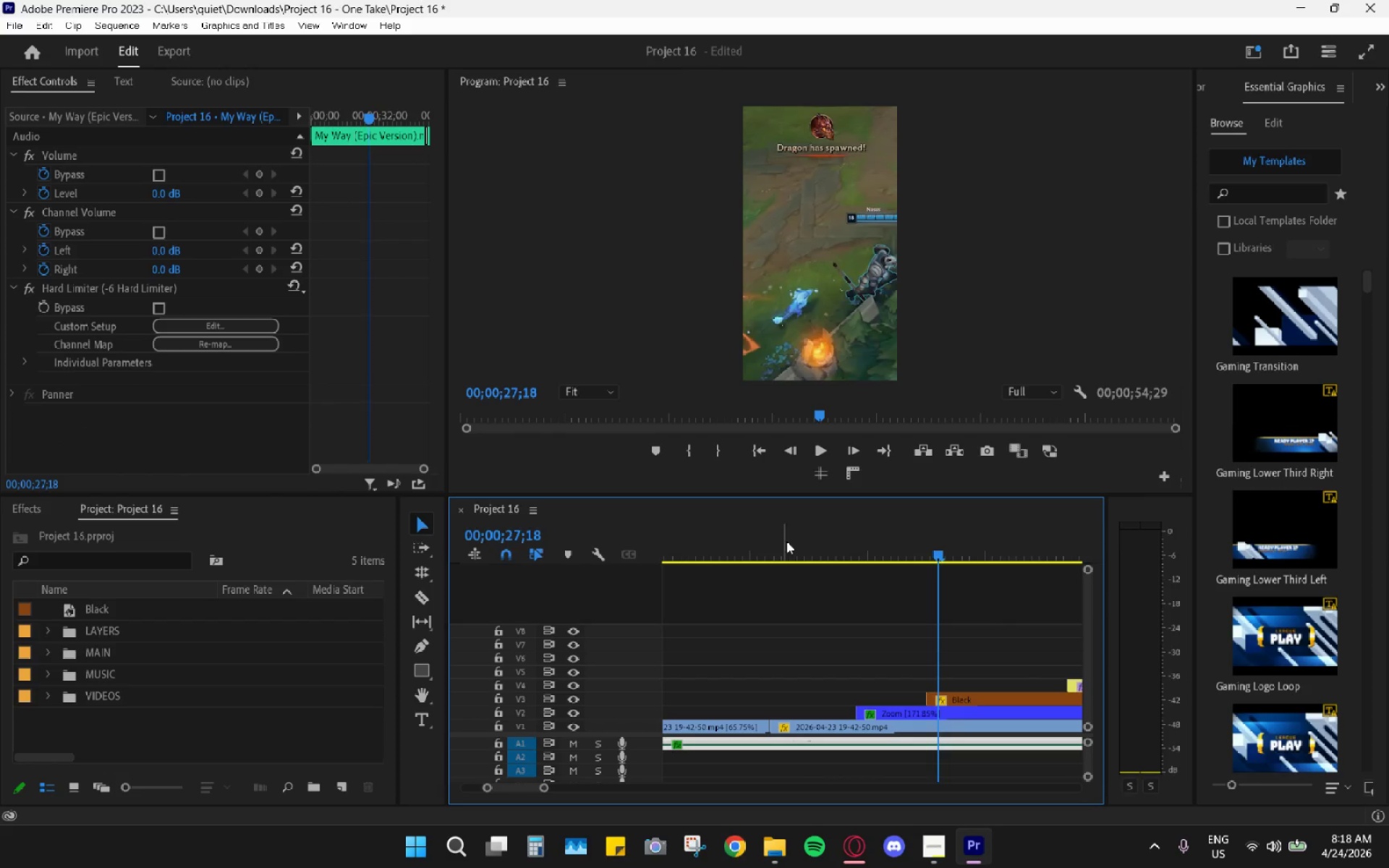 
hold_key(key=AltLeft, duration=0.66)
 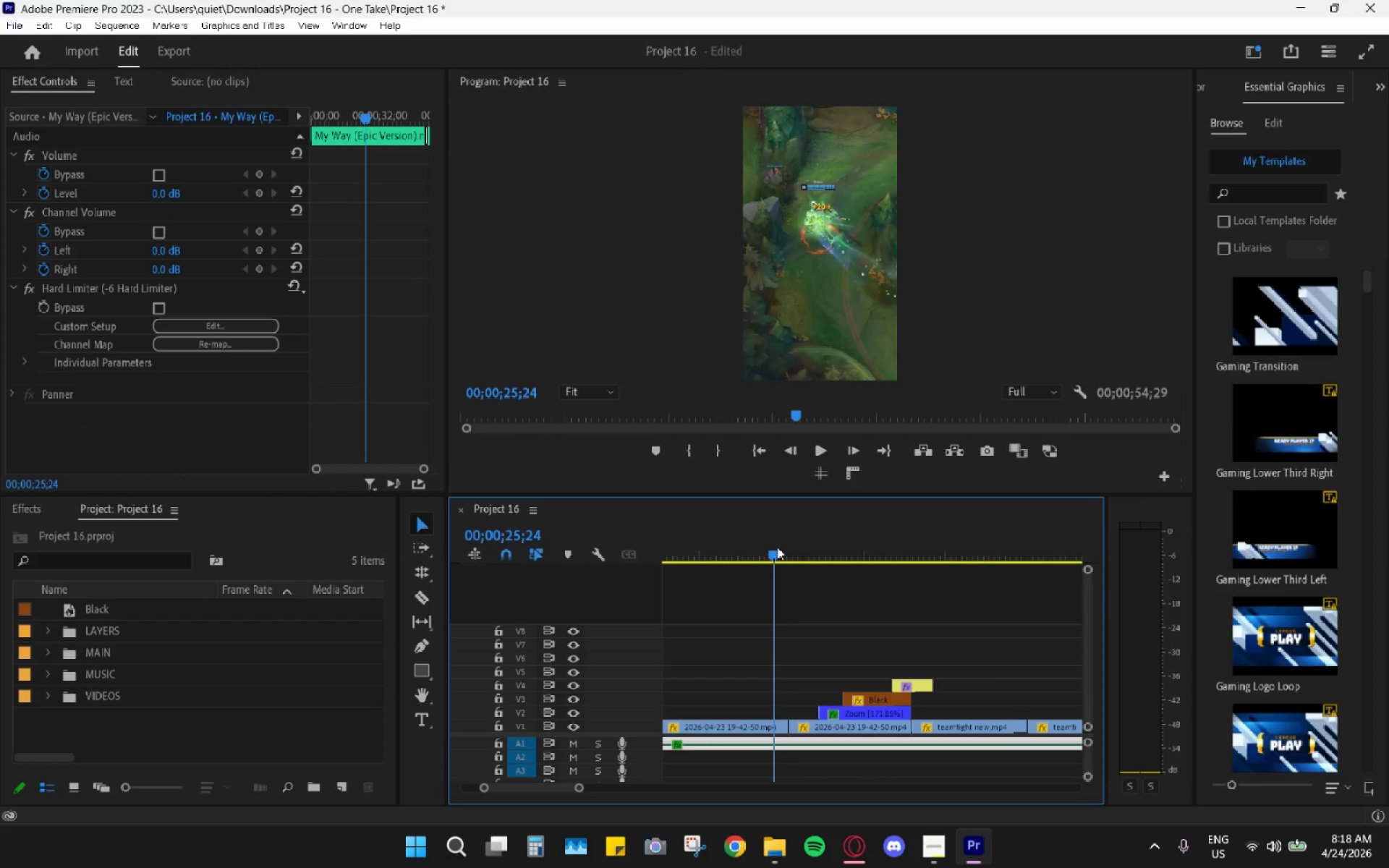 
left_click([777, 547])
 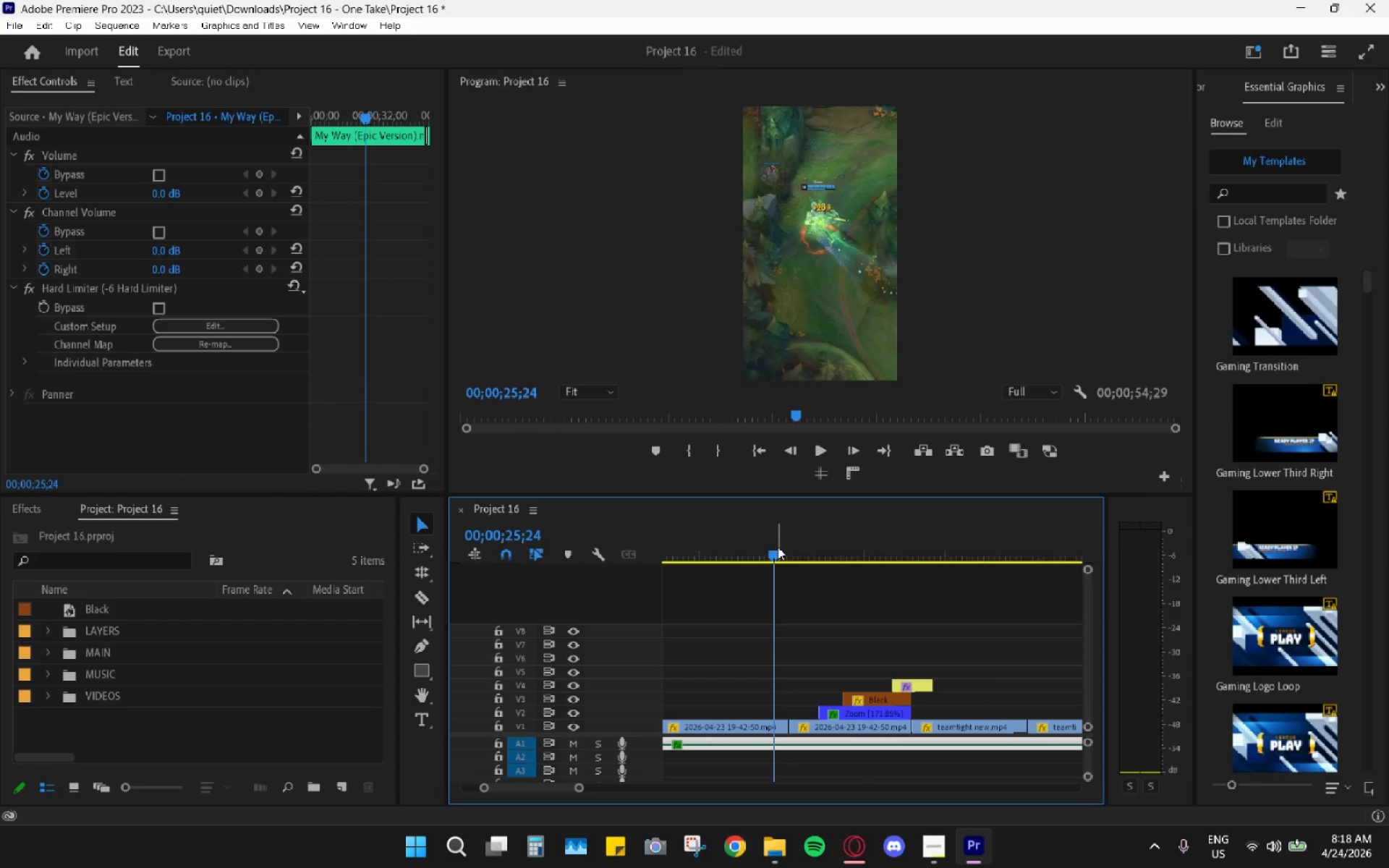 
key(Space)
 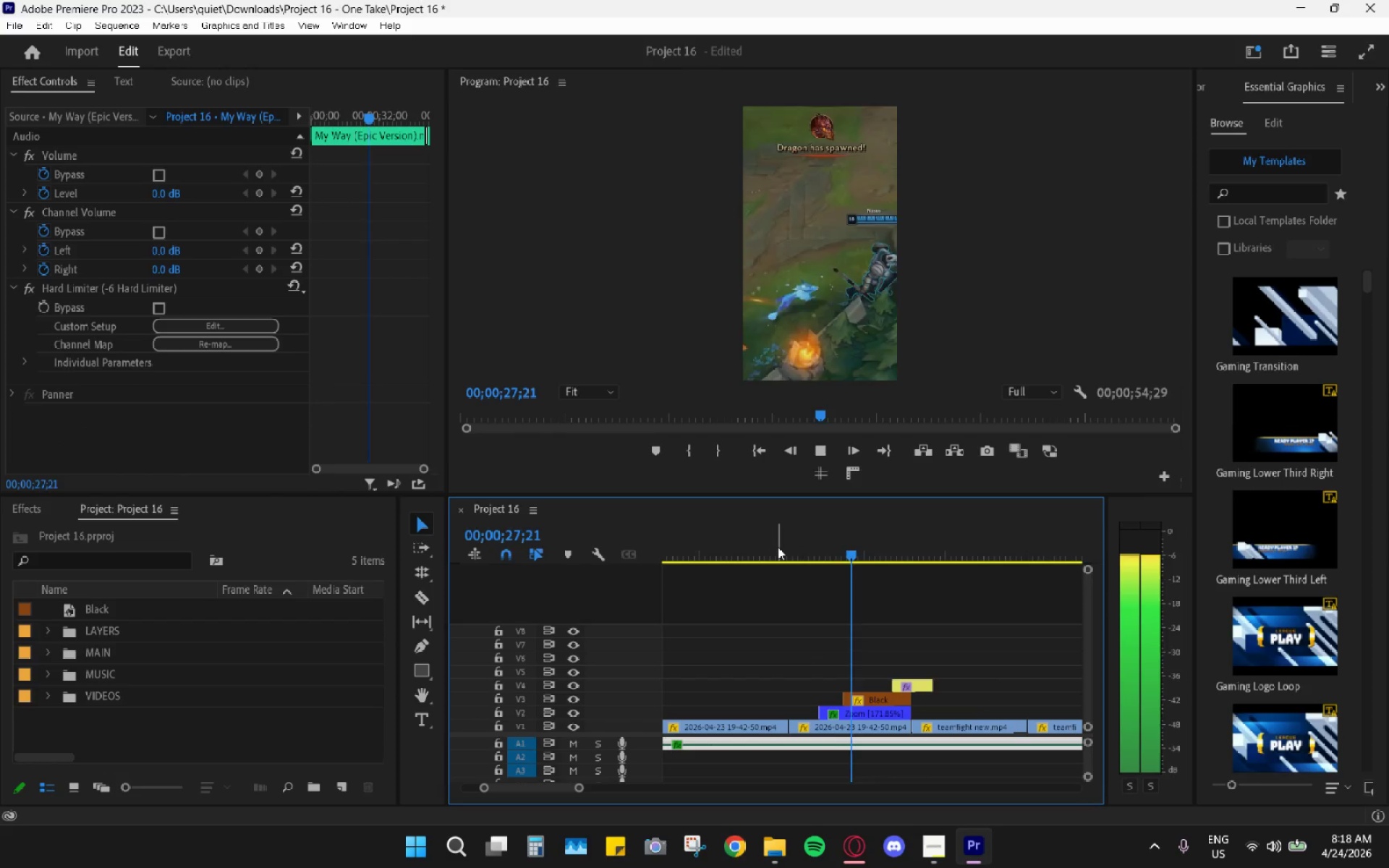 
scroll: coordinate [798, 561], scroll_direction: down, amount: 10.0
 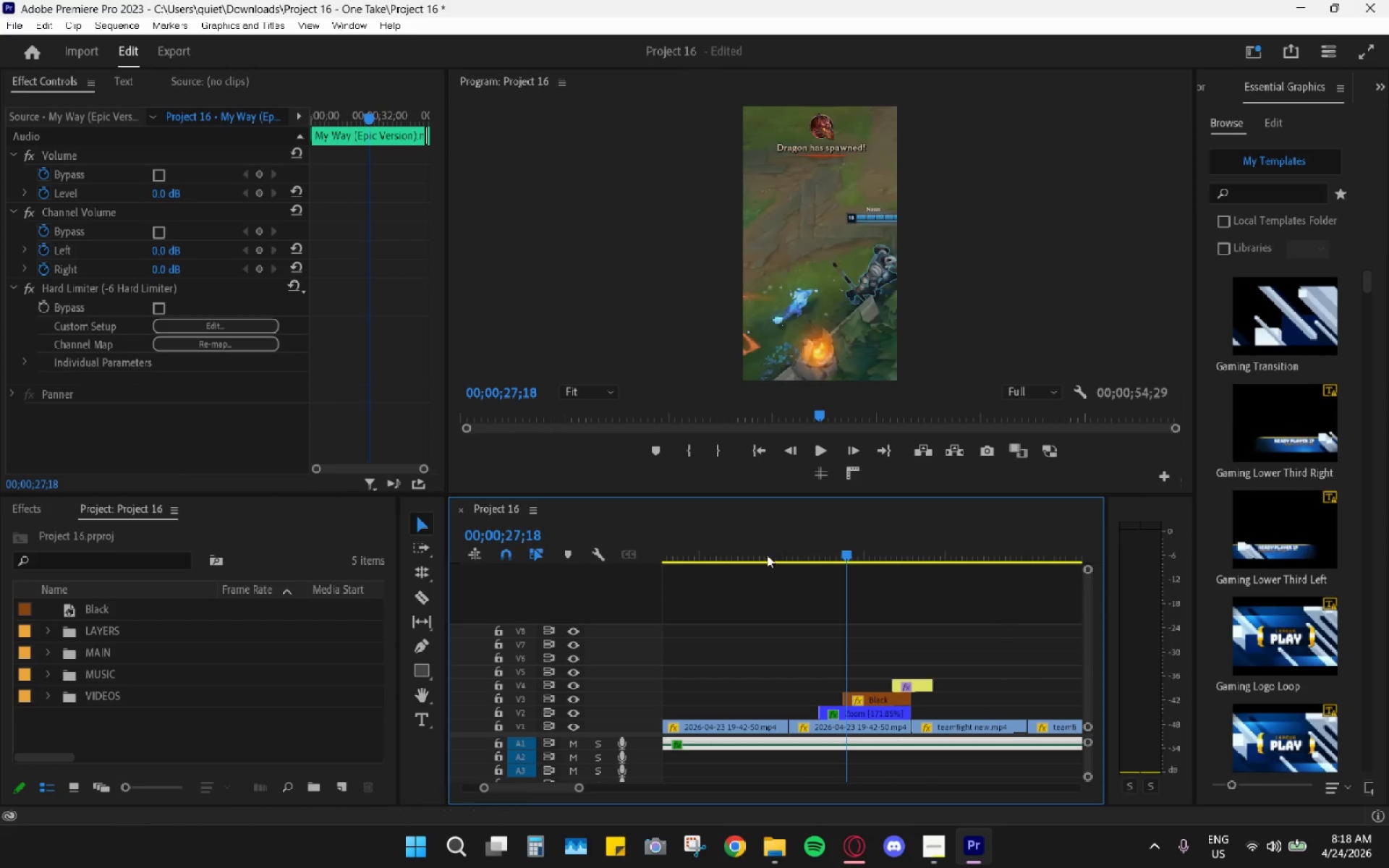 
key(Space)
 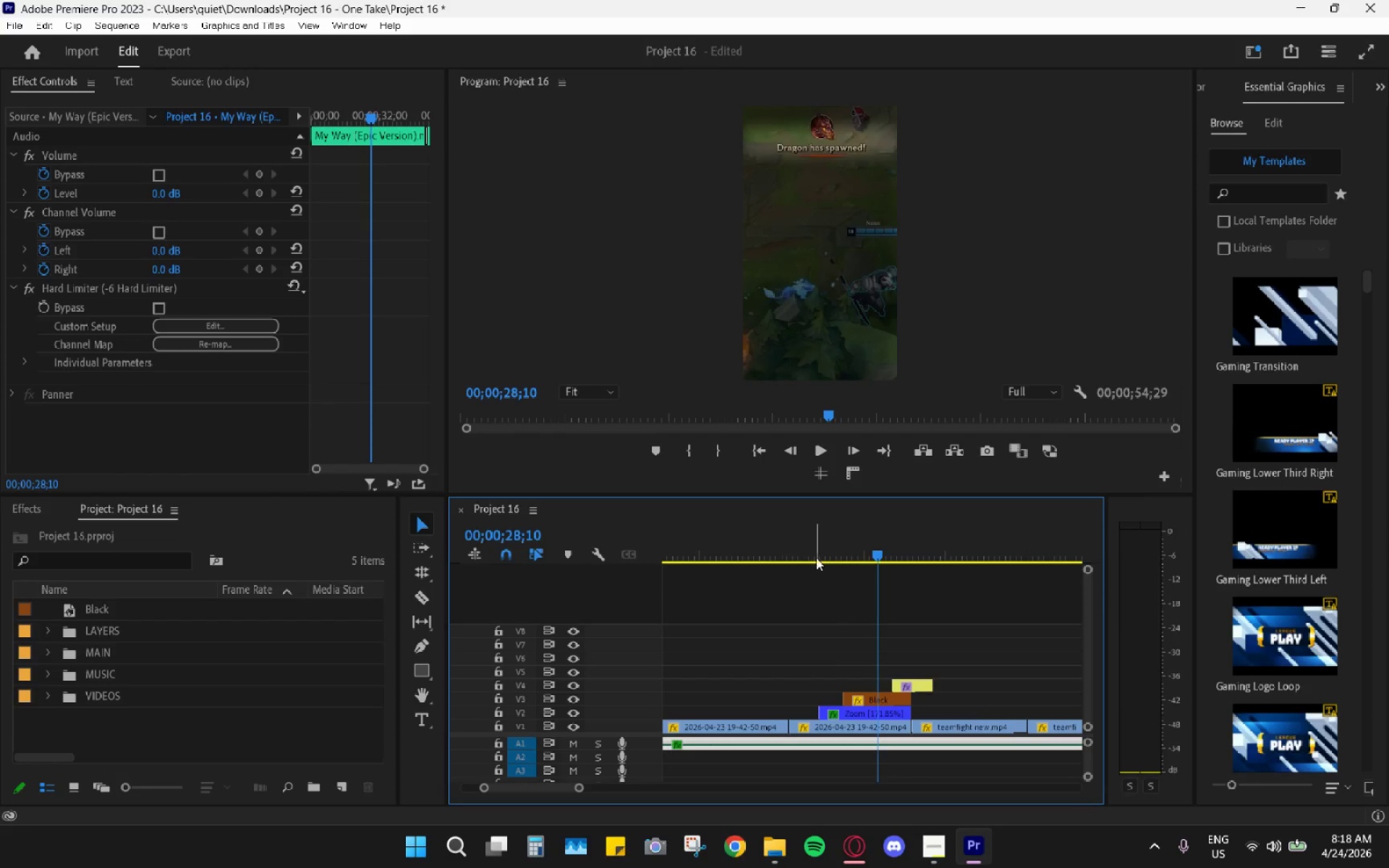 
left_click_drag(start_coordinate=[816, 553], to_coordinate=[796, 549])
 